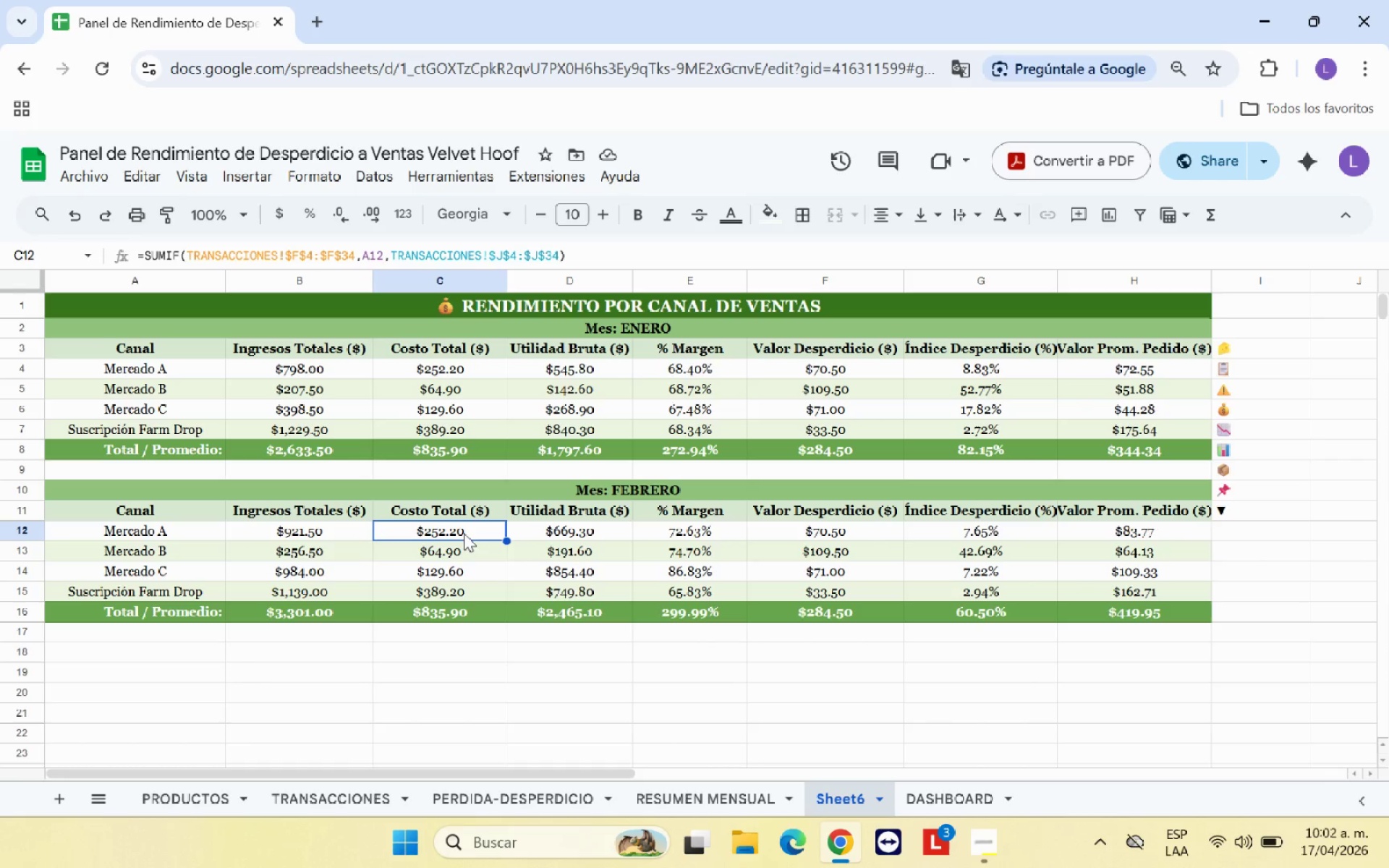 
wait(8.55)
 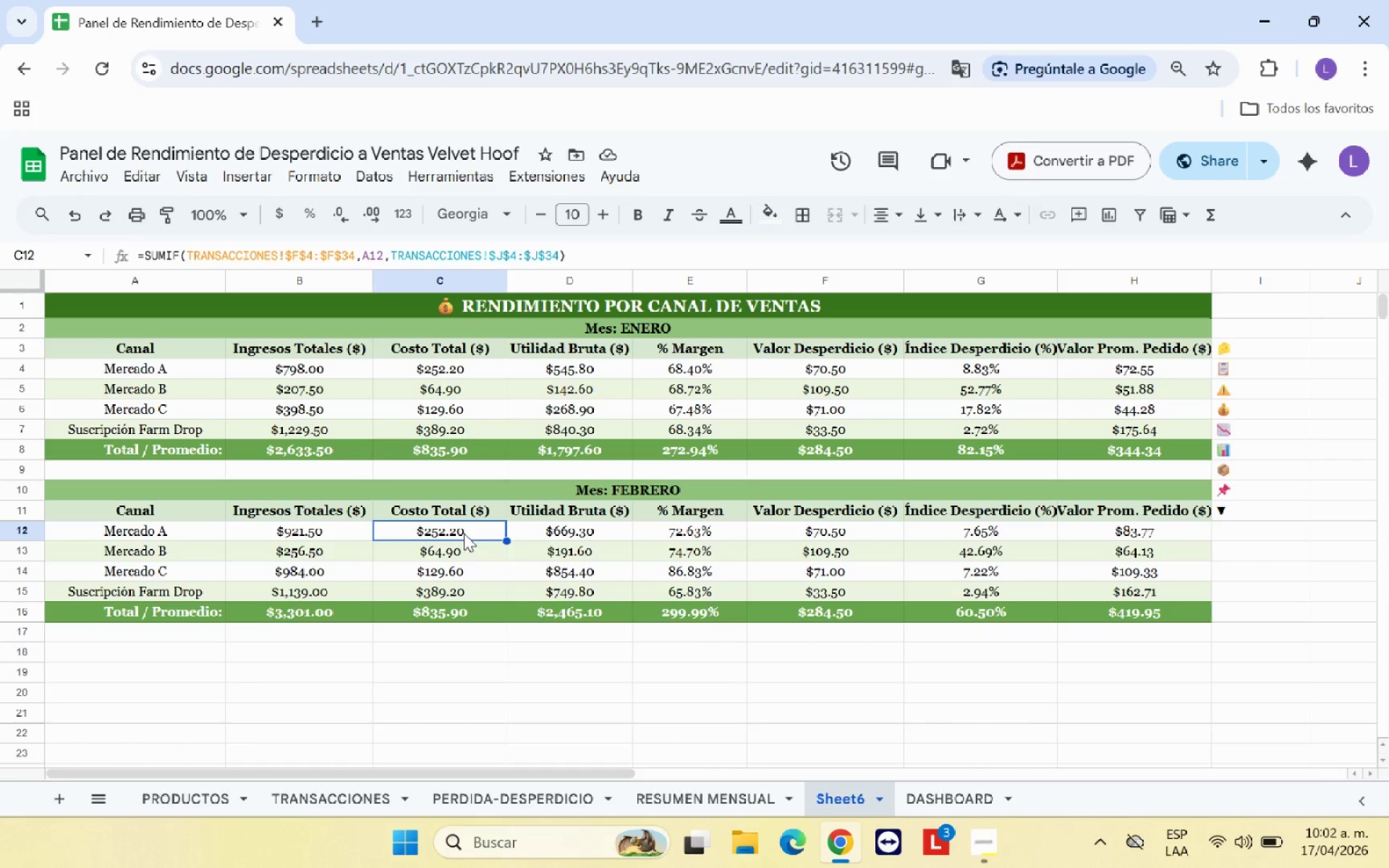 
left_click_drag(start_coordinate=[352, 255], to_coordinate=[191, 258])
 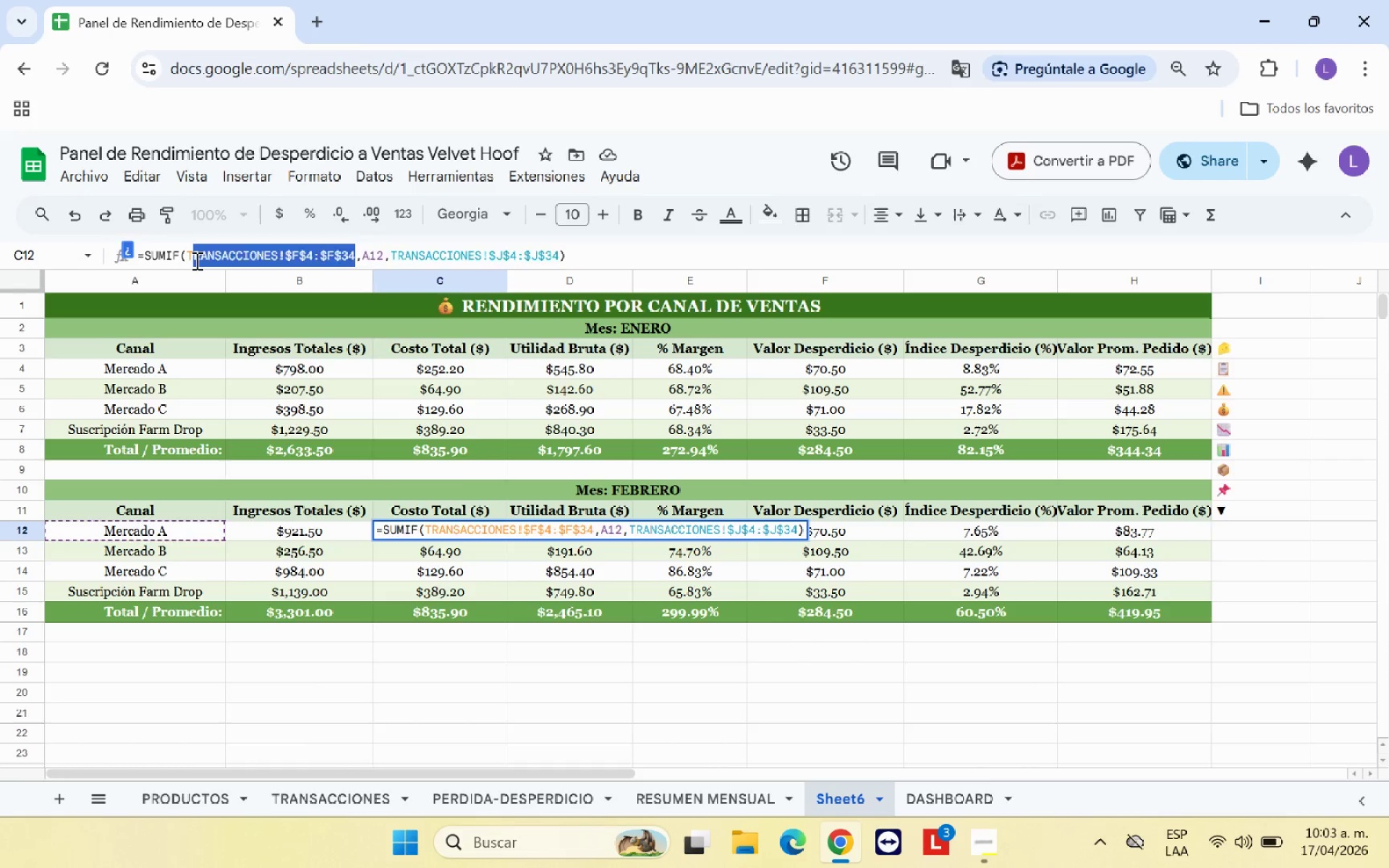 
key(Backspace)
 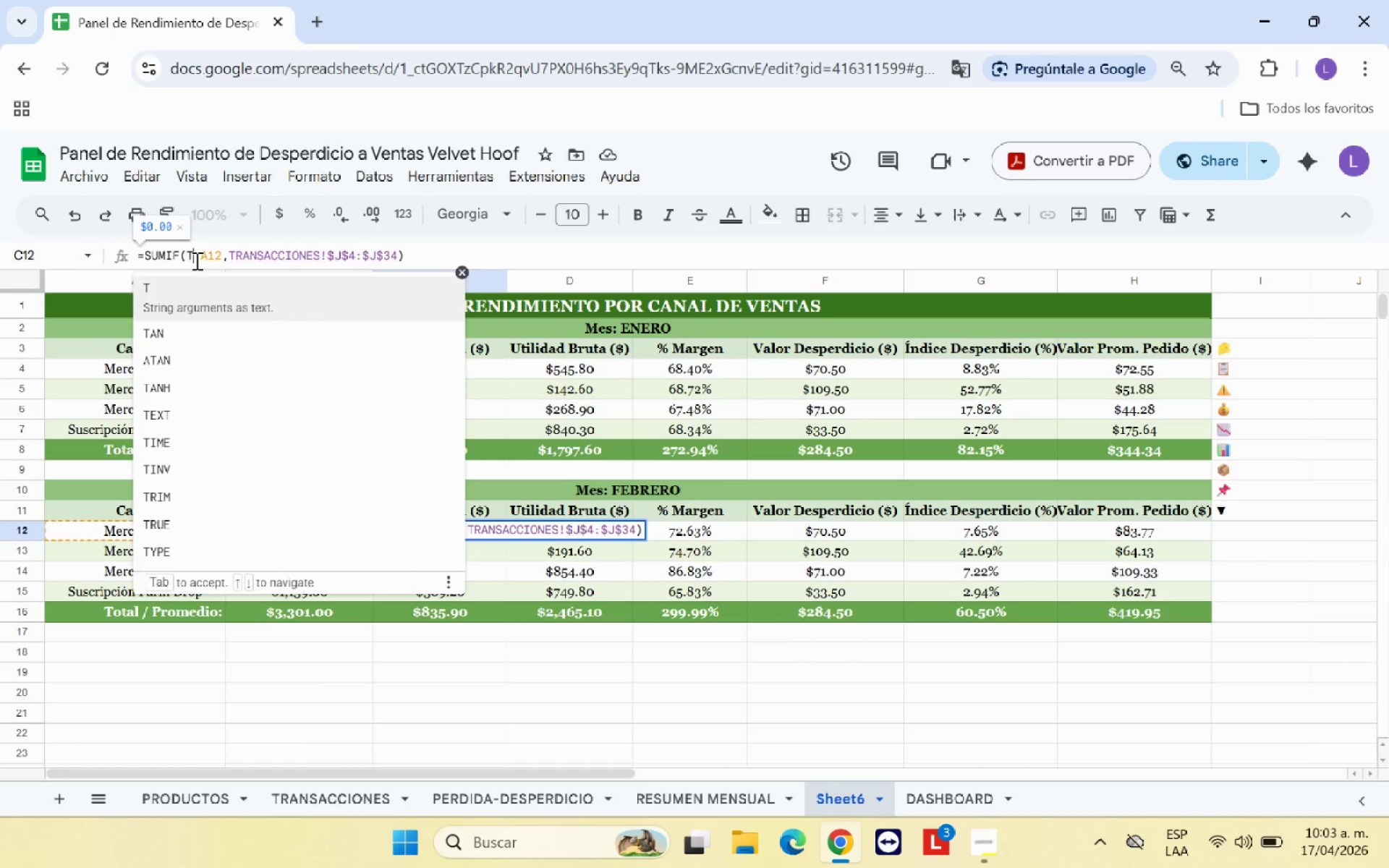 
key(Backspace)
 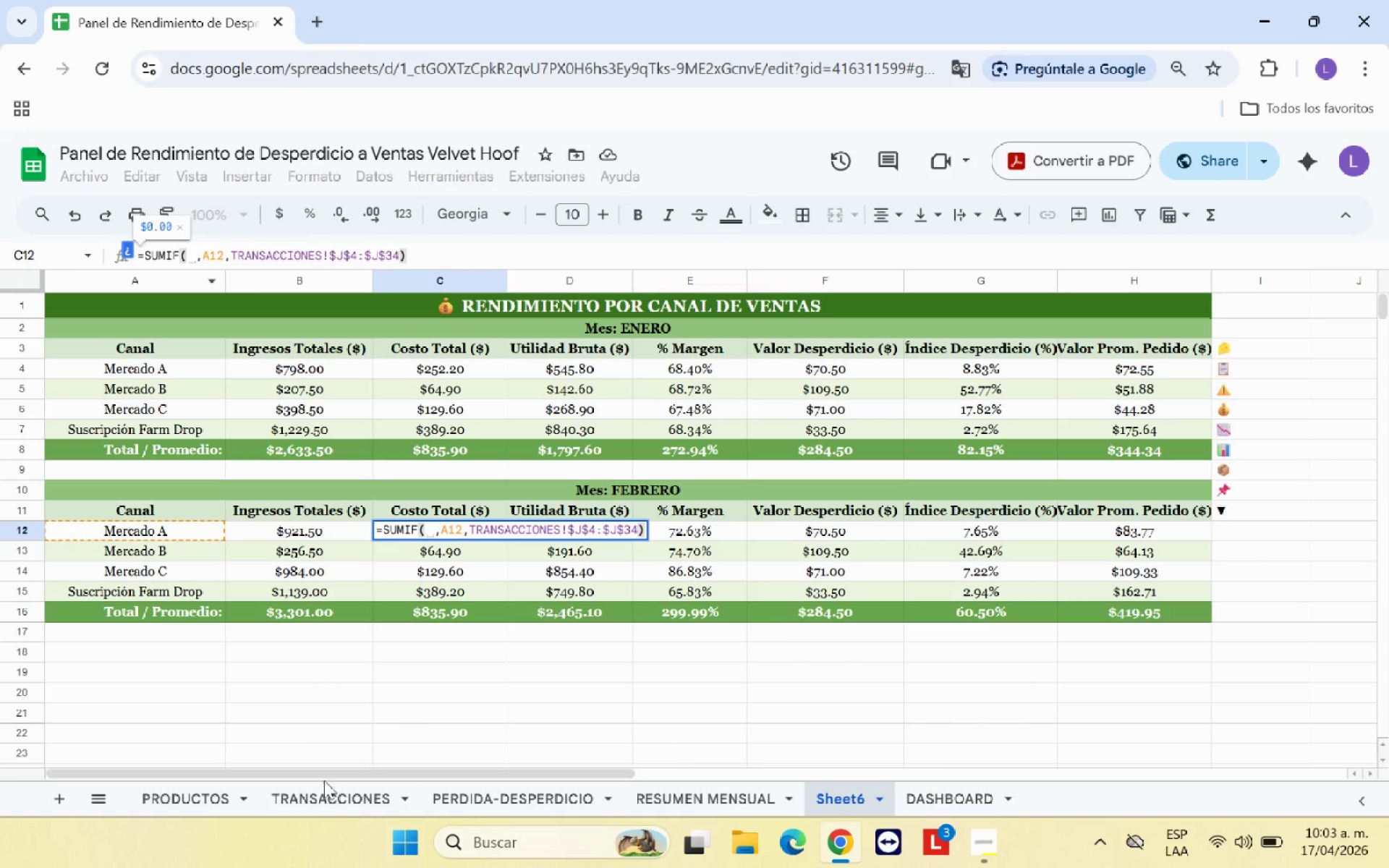 
left_click([324, 795])
 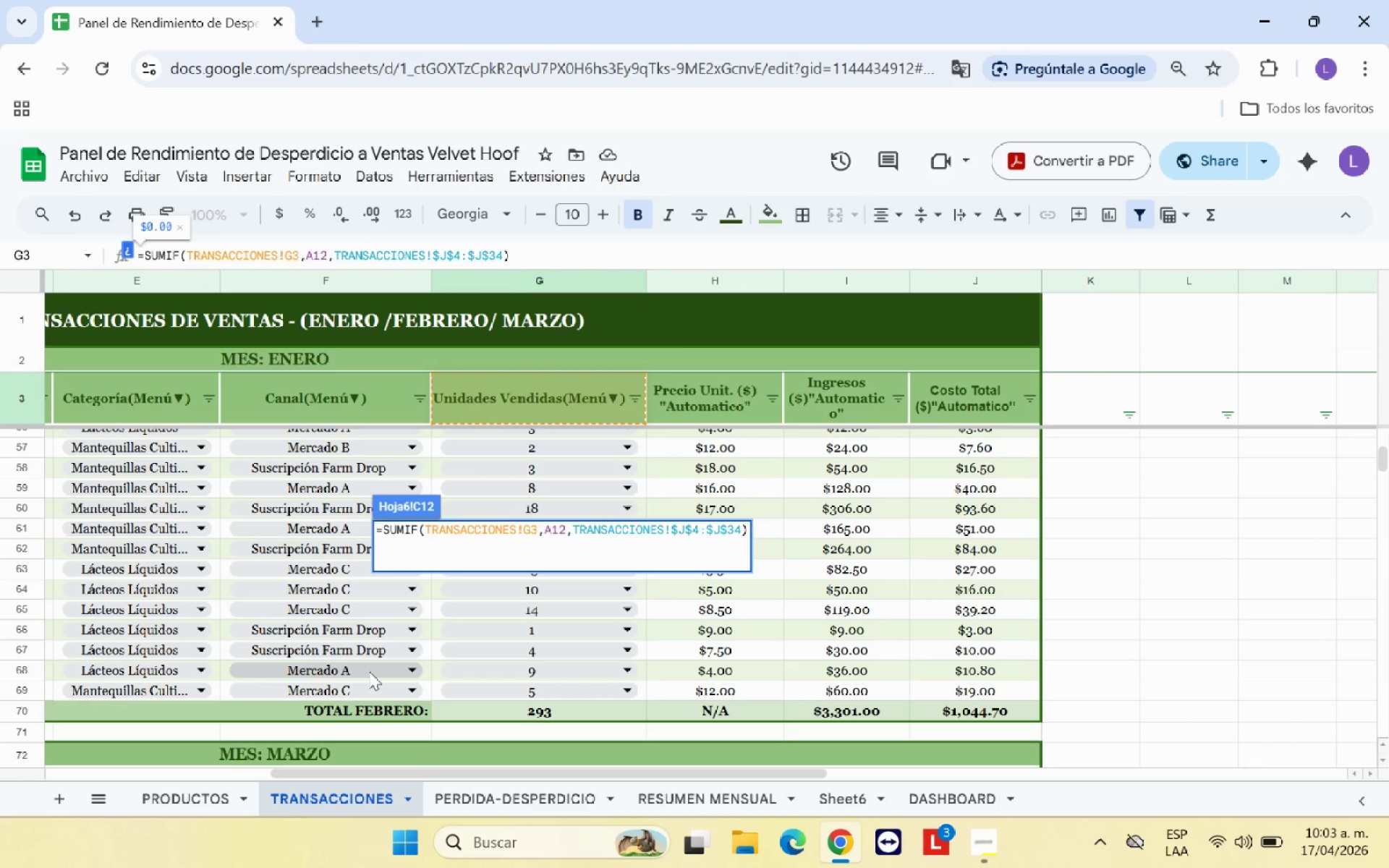 
hold_key(key=Backspace, duration=0.75)
 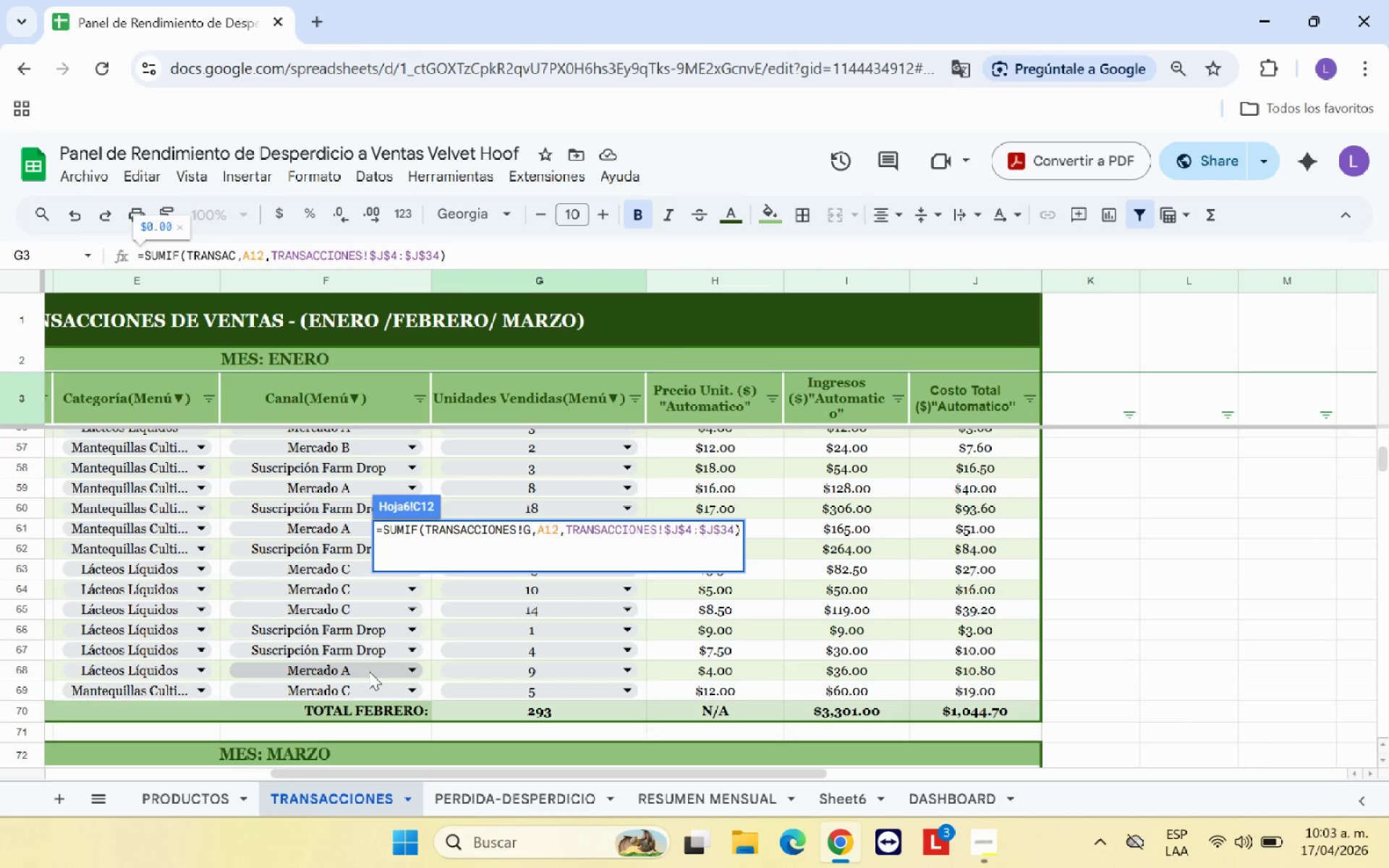 
key(Backspace)
 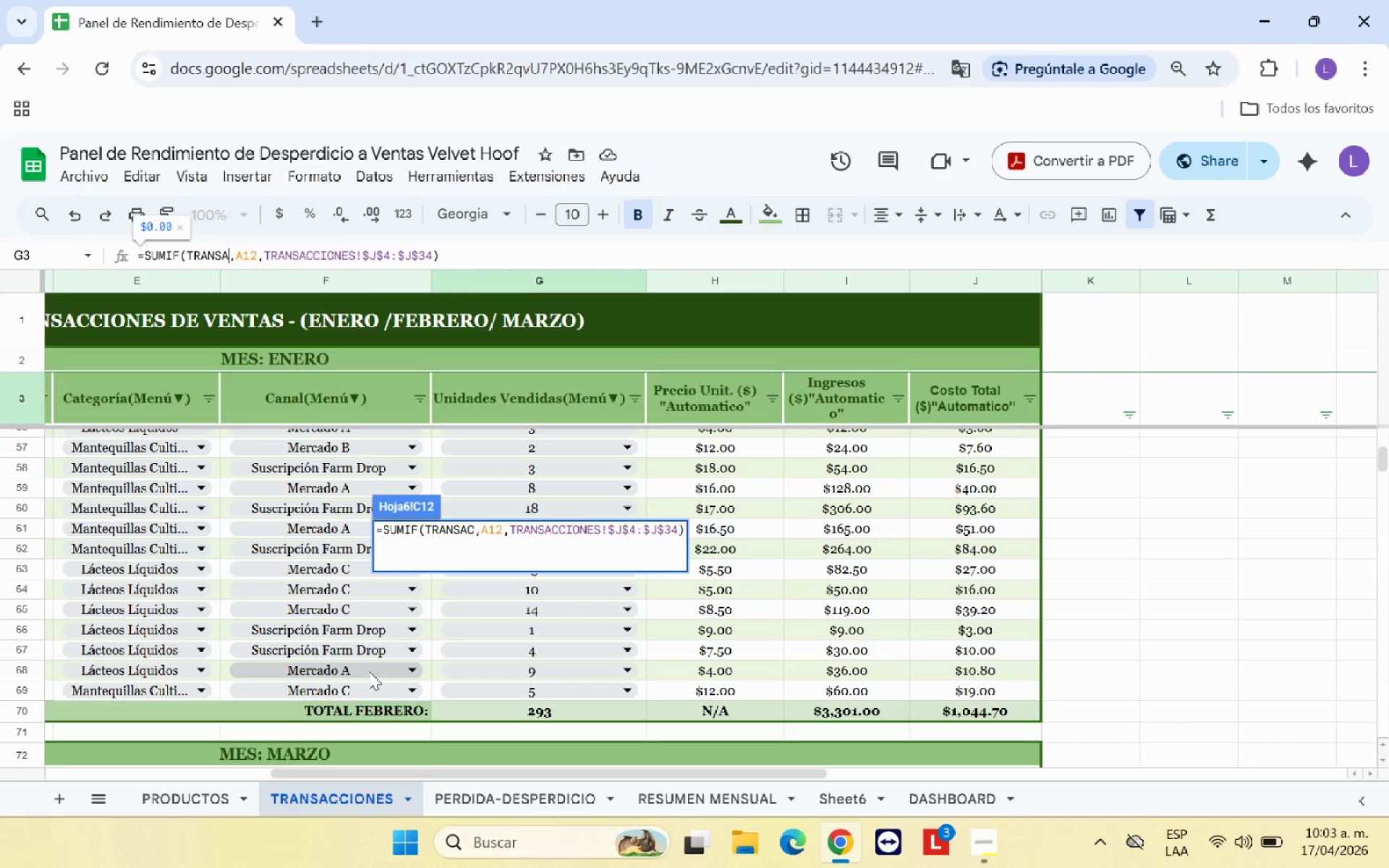 
key(Backspace)
 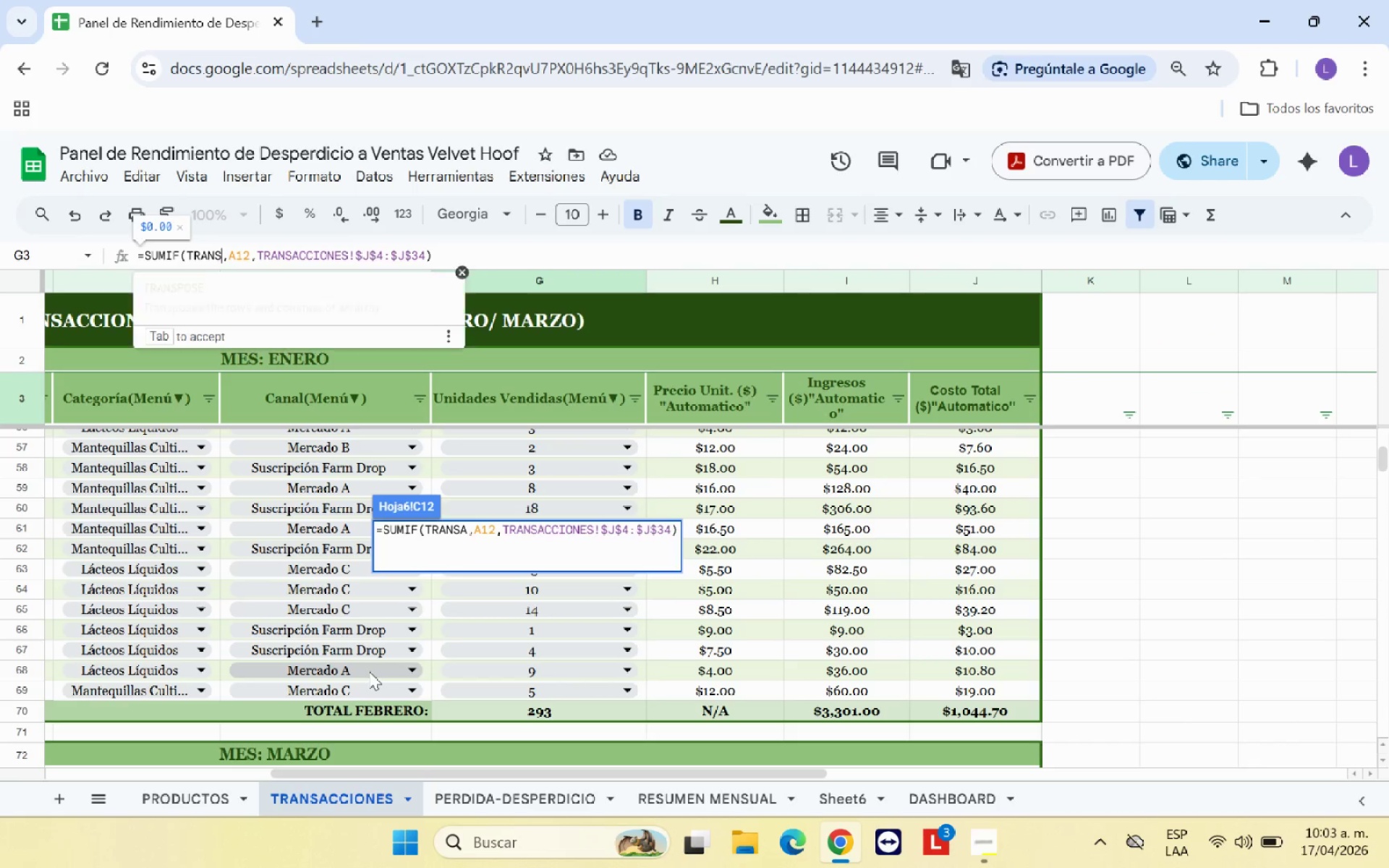 
key(Backspace)
 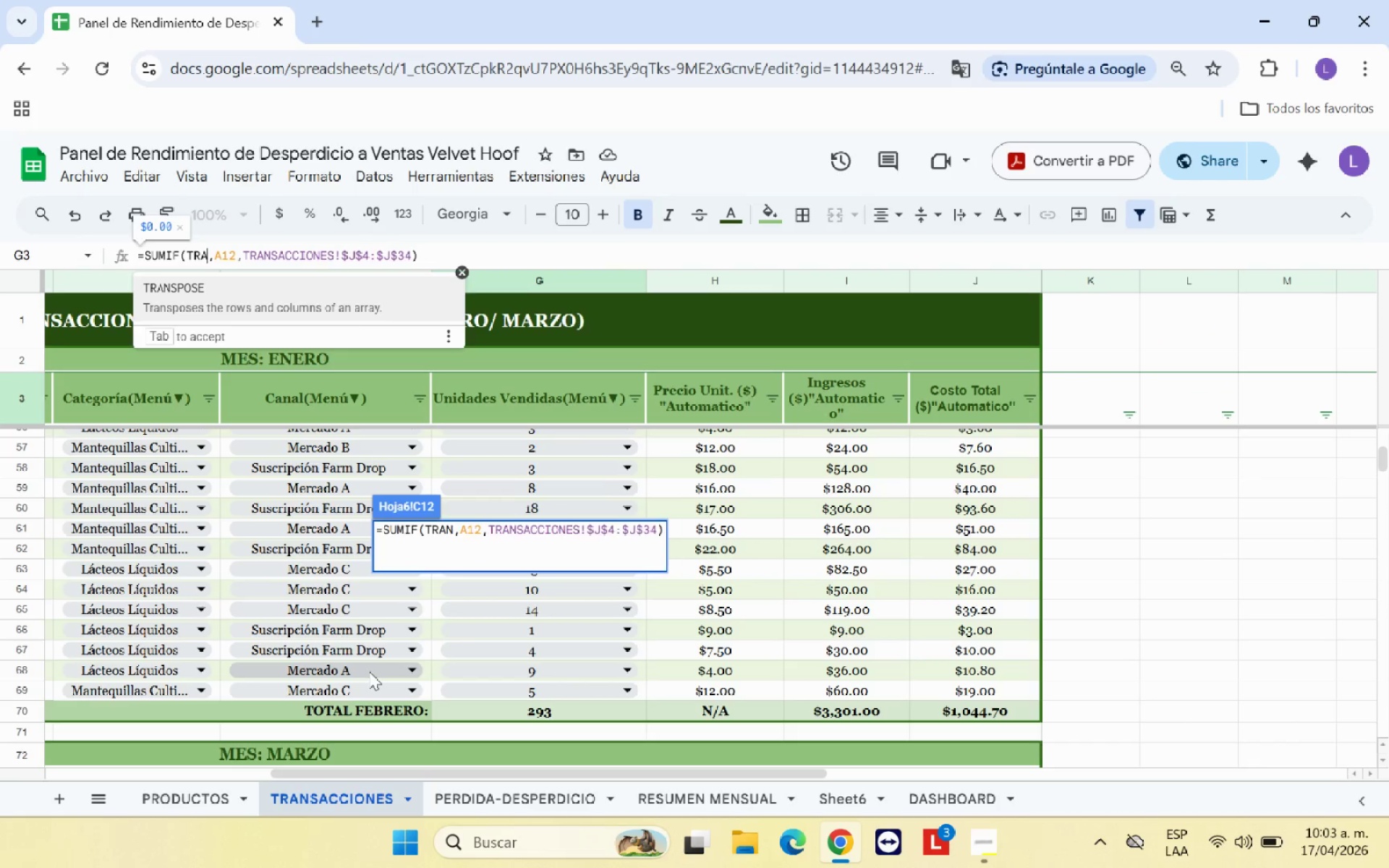 
hold_key(key=Backspace, duration=0.31)
 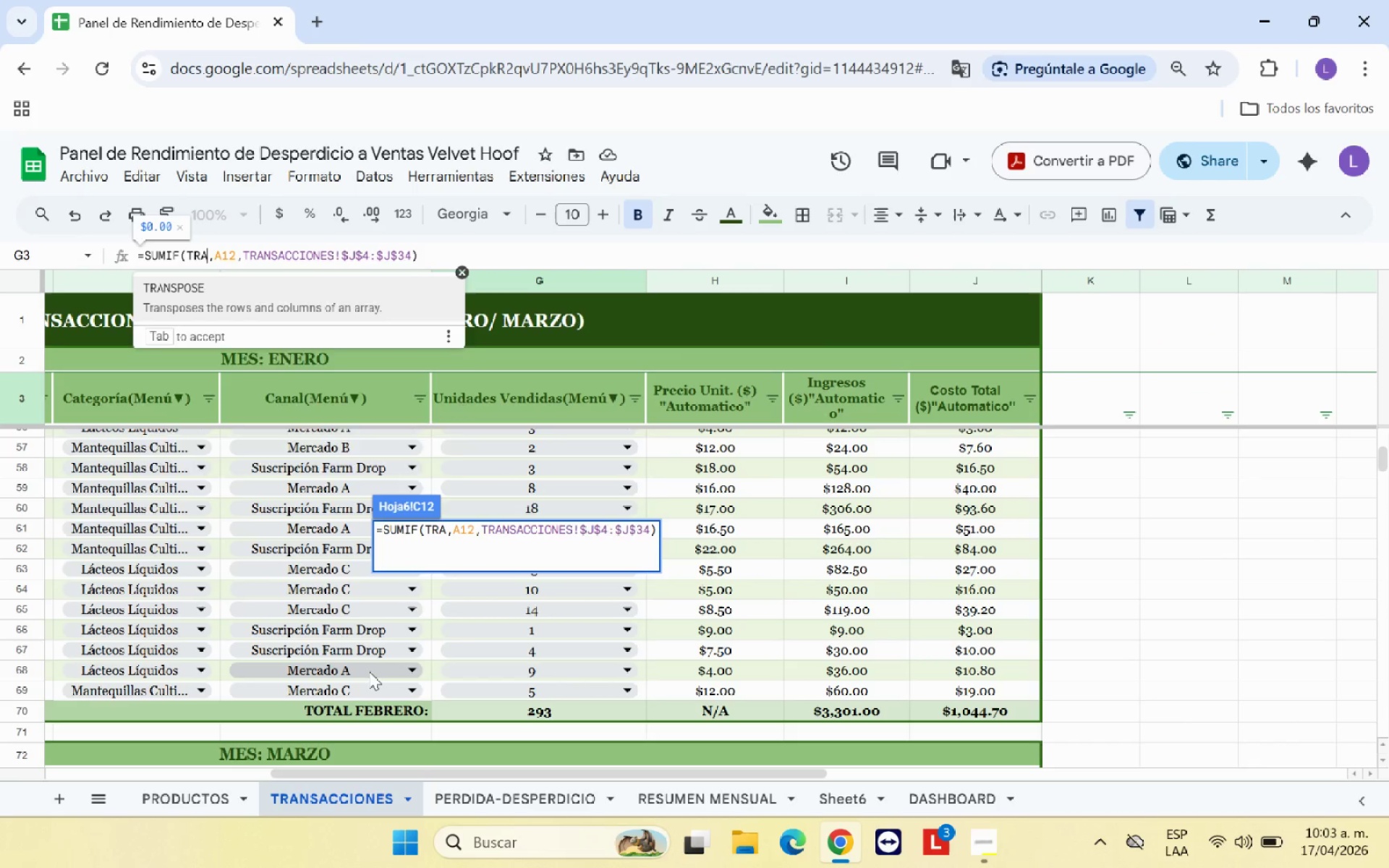 
key(Backspace)
 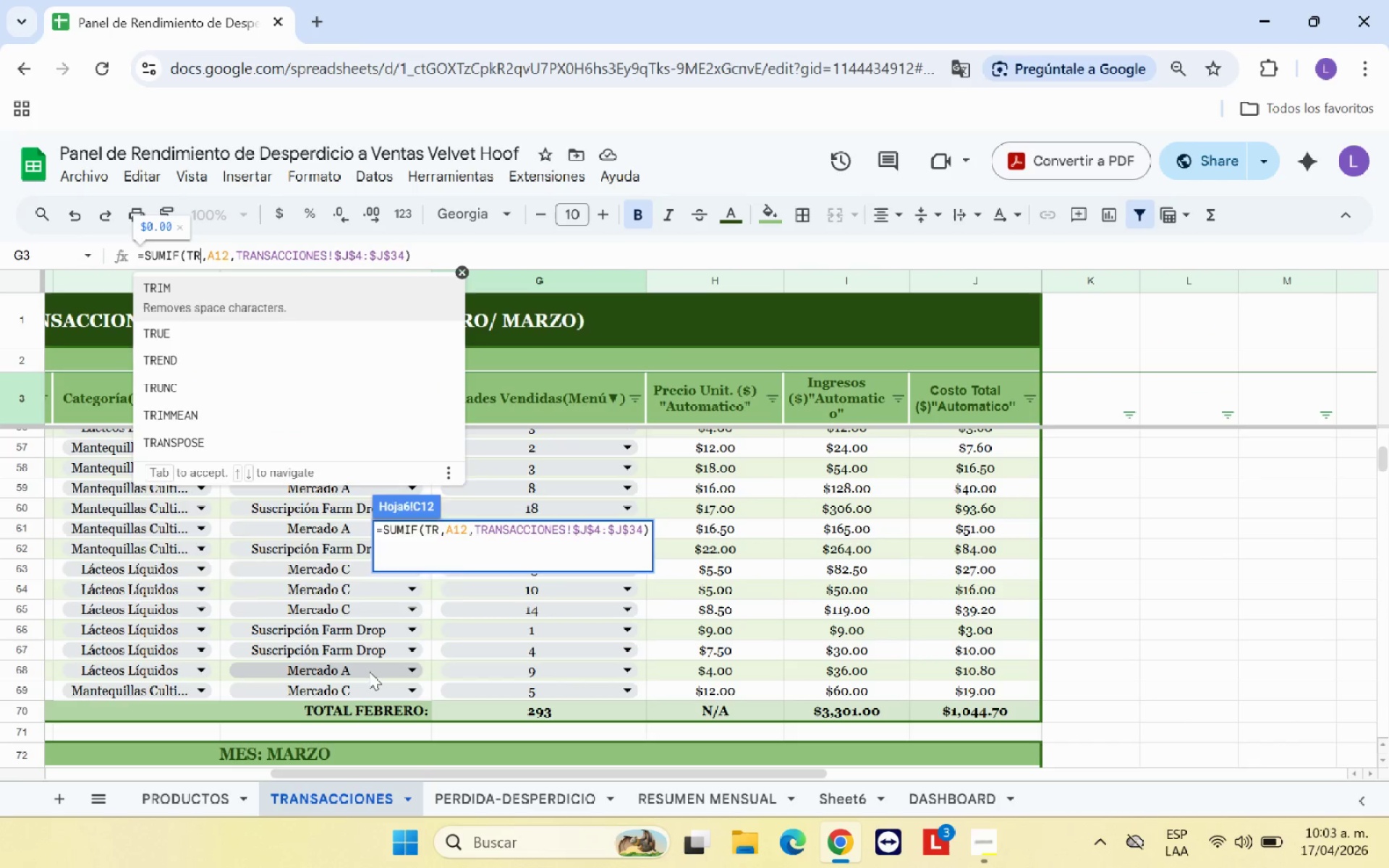 
key(Backspace)
 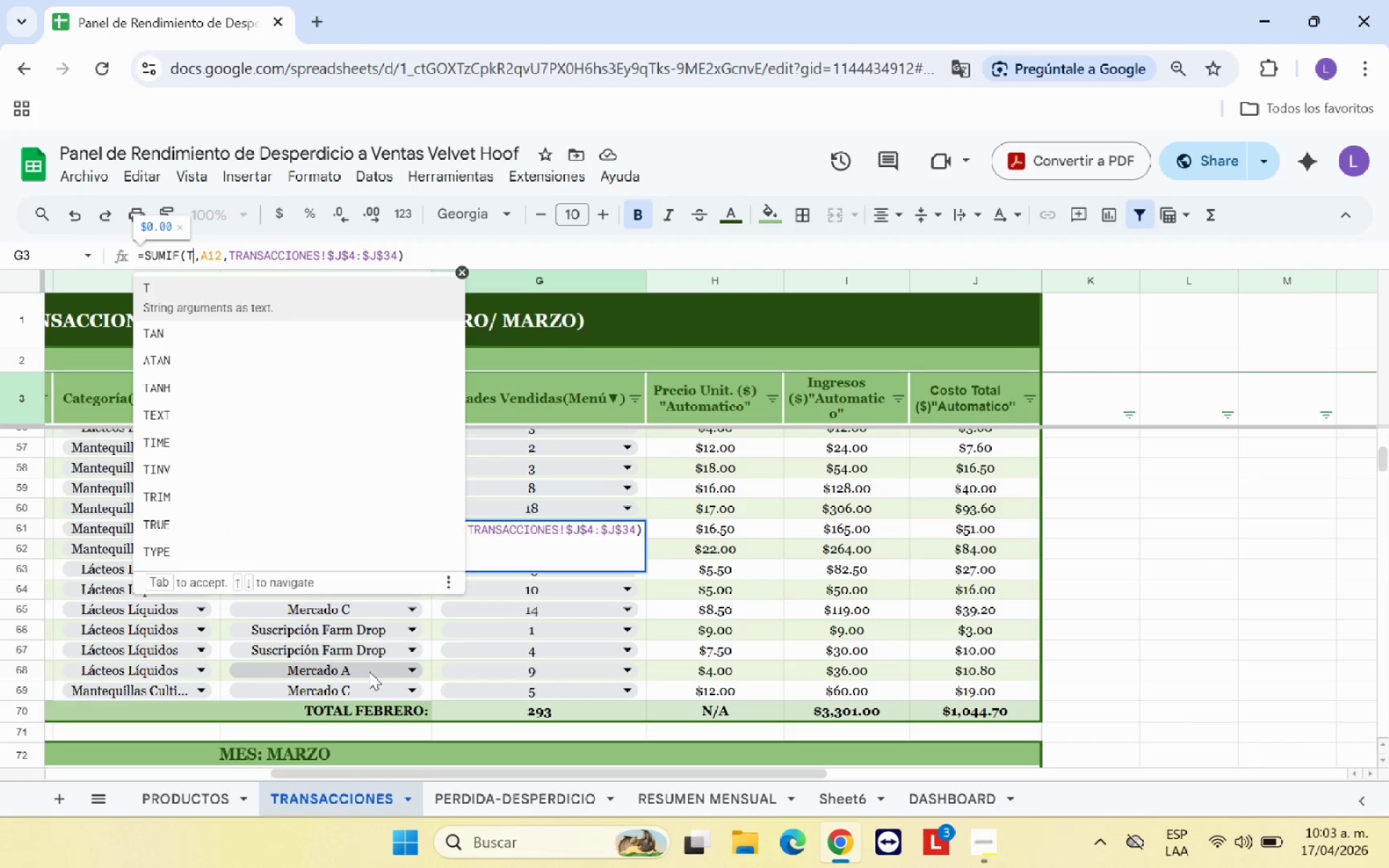 
key(Backspace)
 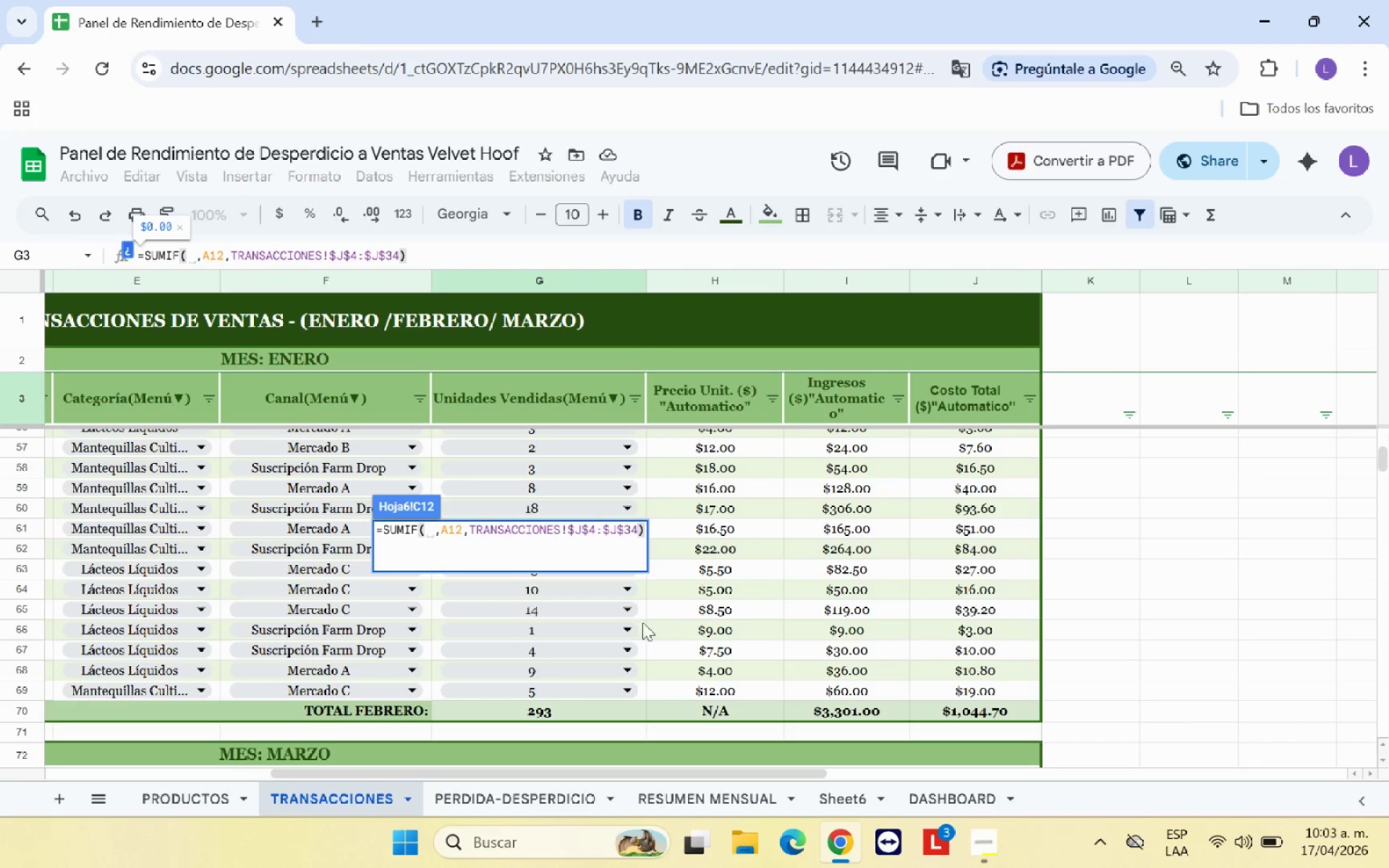 
scroll: coordinate [603, 624], scroll_direction: up, amount: 4.0
 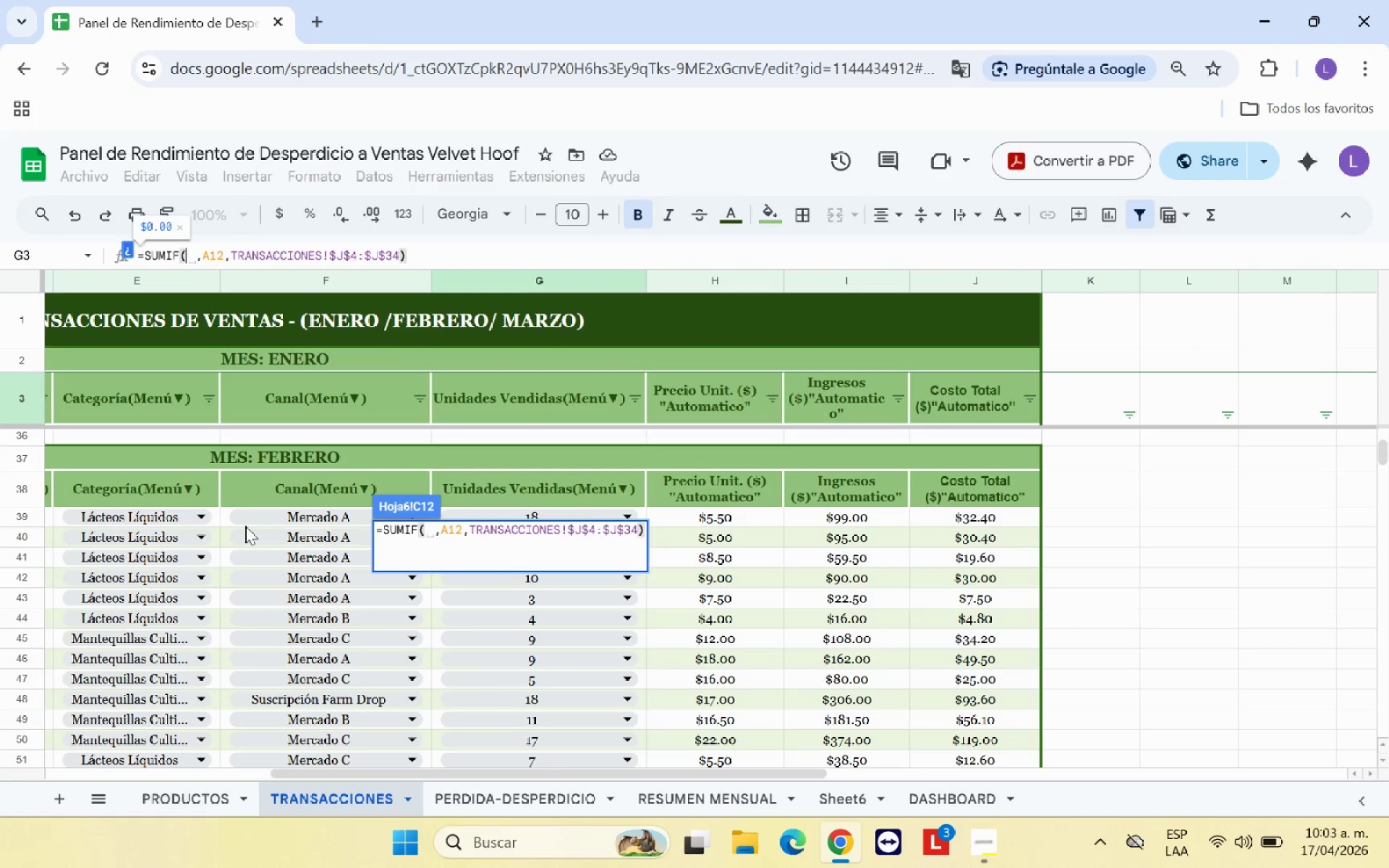 
left_click_drag(start_coordinate=[227, 516], to_coordinate=[336, 633])
 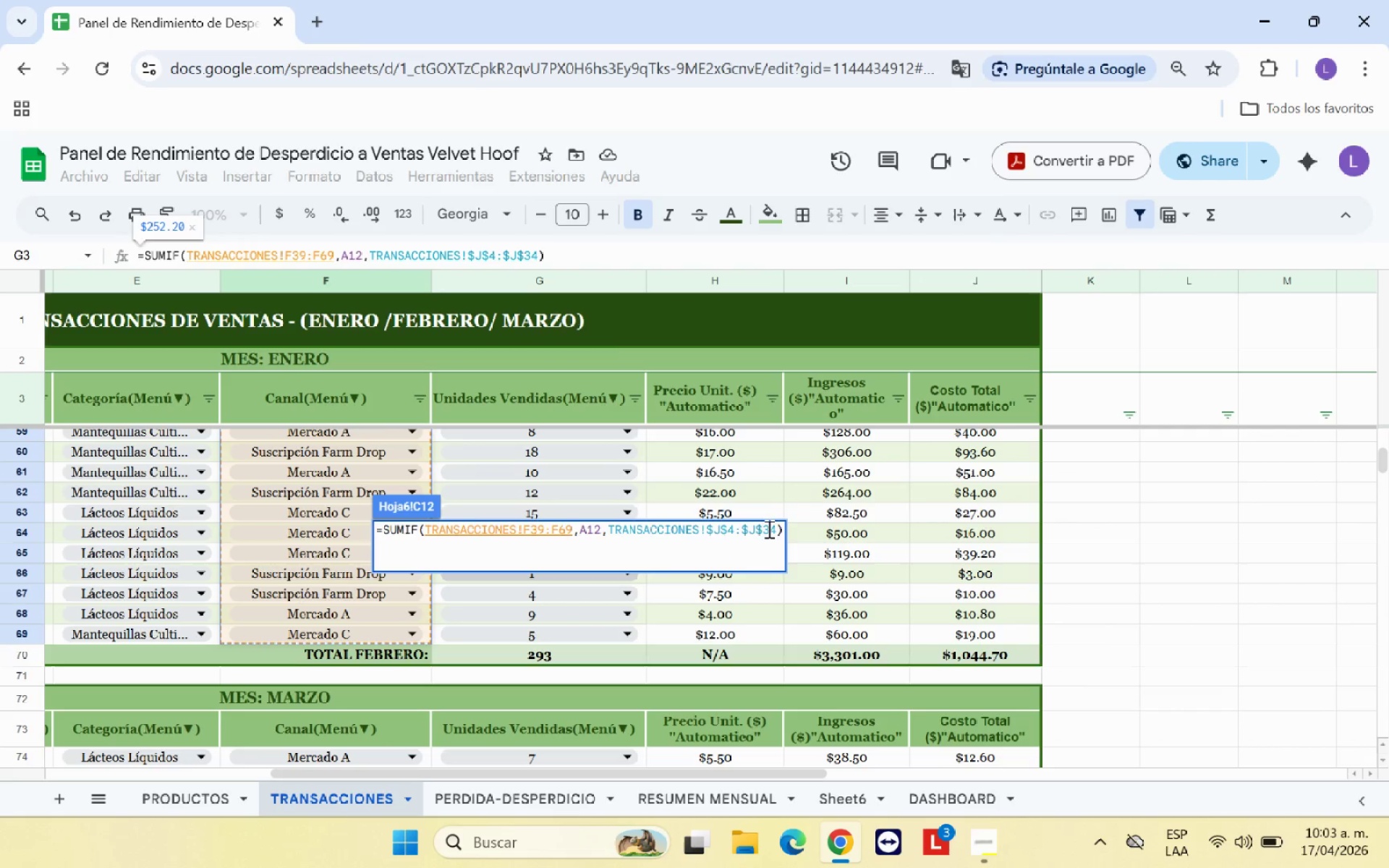 
left_click_drag(start_coordinate=[776, 529], to_coordinate=[611, 535])
 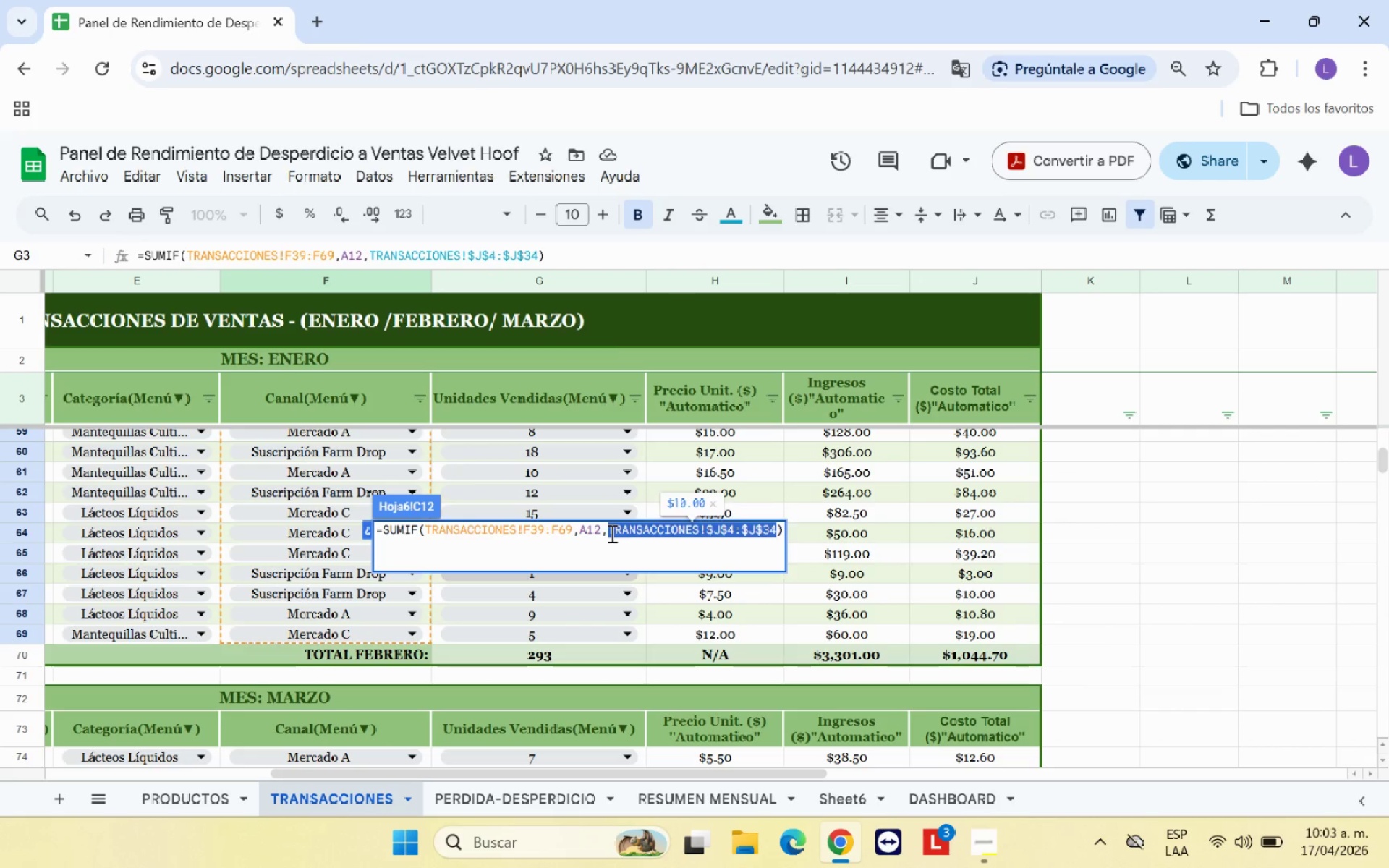 
key(Backspace)
 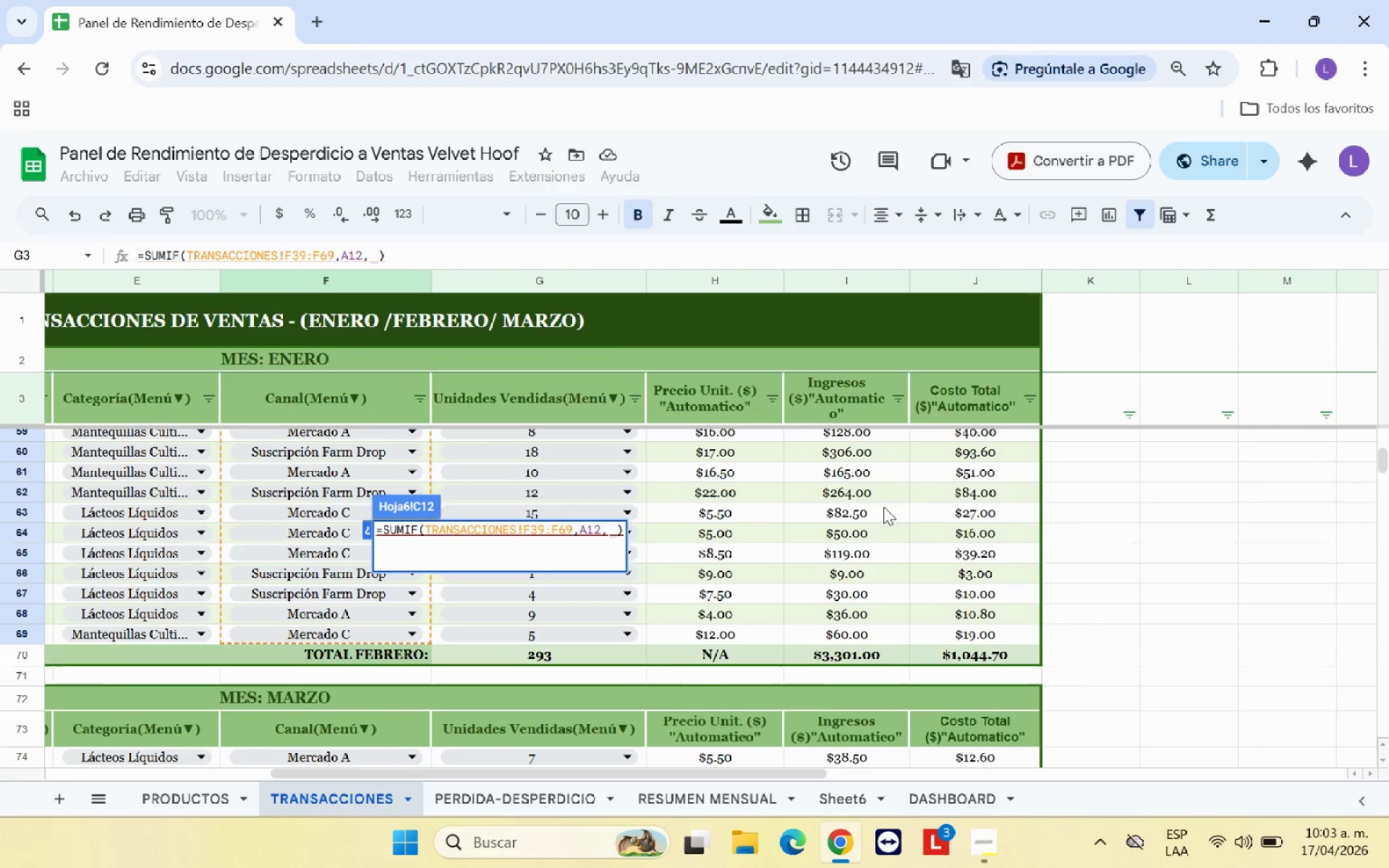 
scroll: coordinate [916, 484], scroll_direction: up, amount: 4.0
 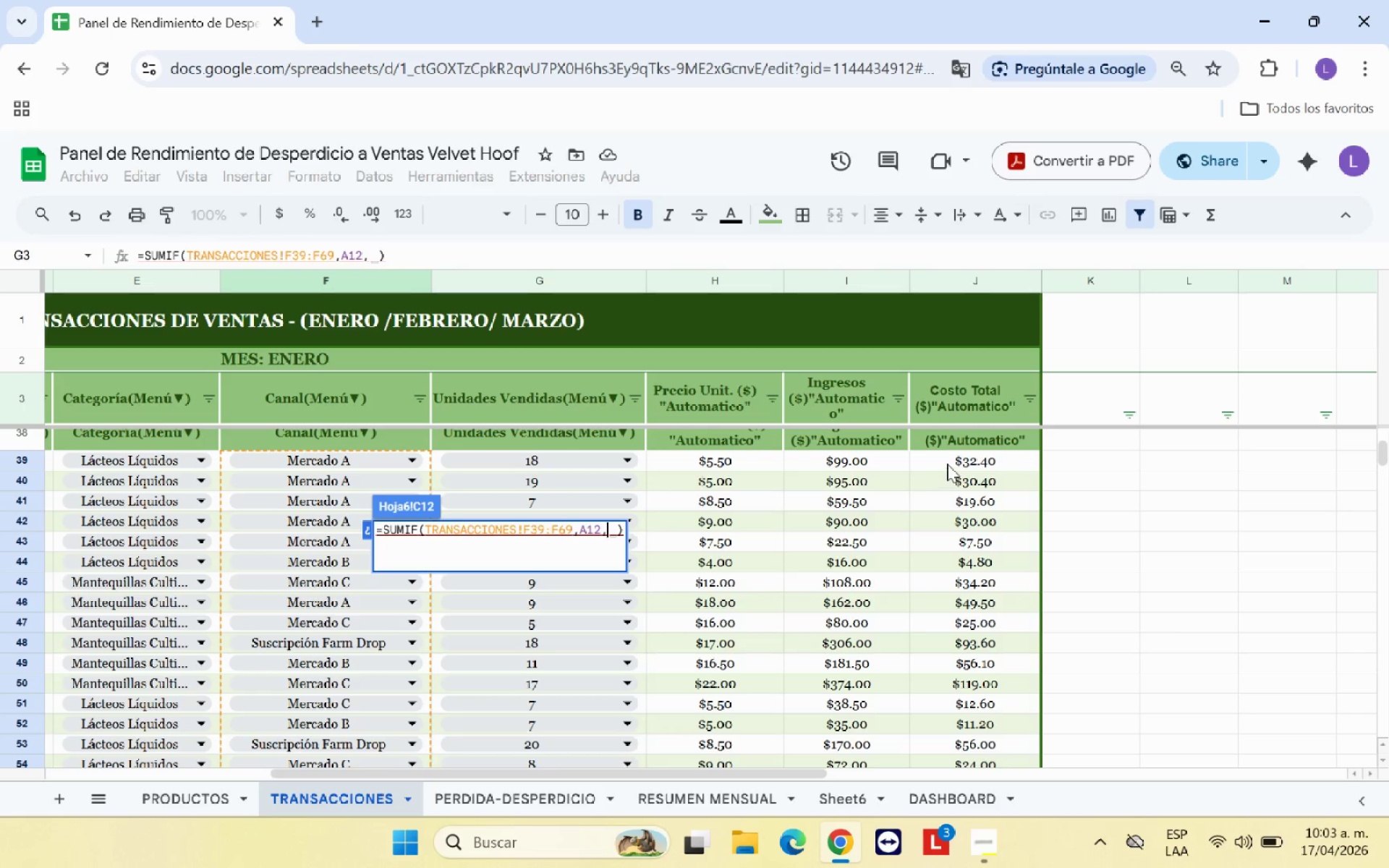 
left_click_drag(start_coordinate=[949, 462], to_coordinate=[981, 727])
 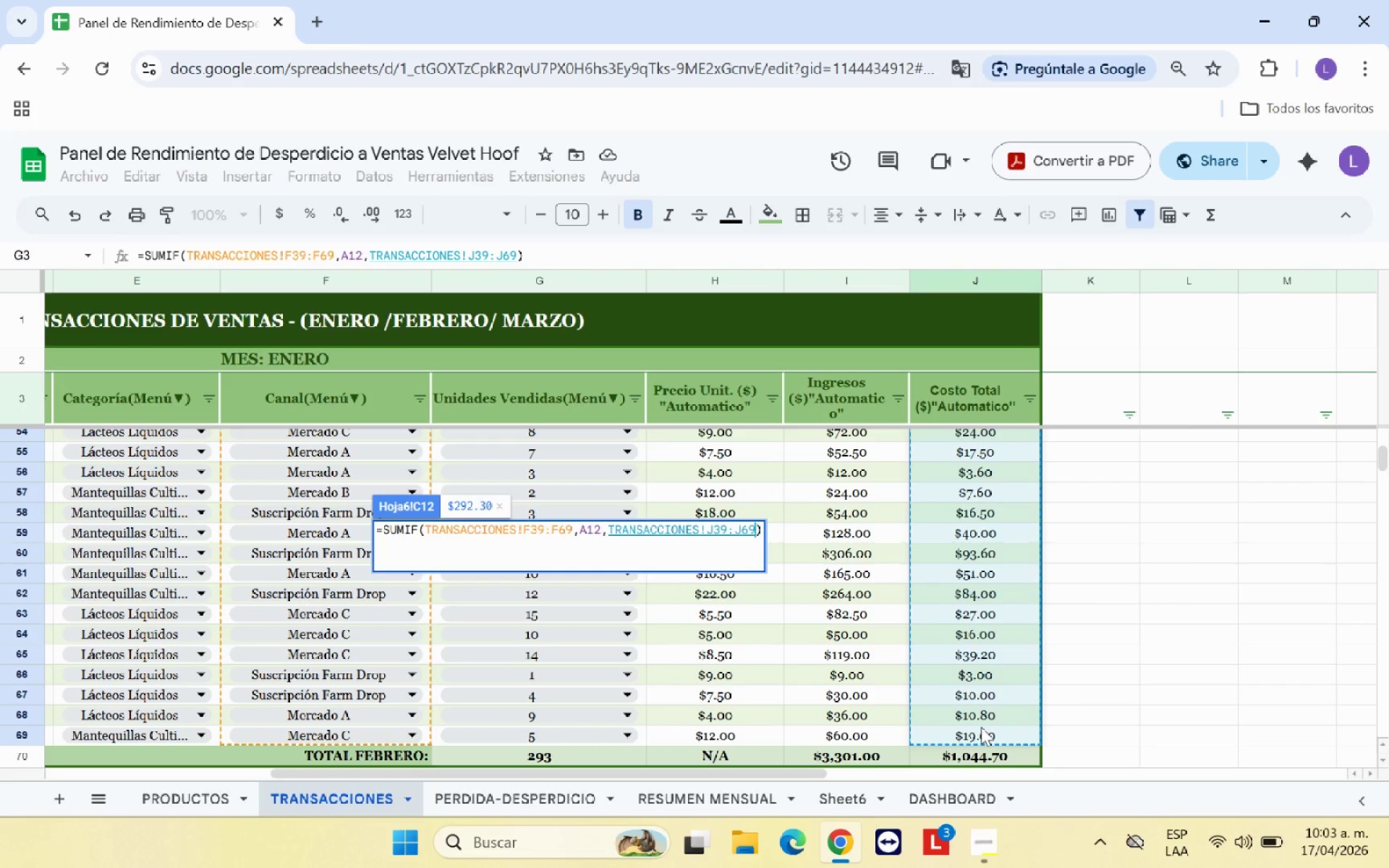 
key(Enter)
 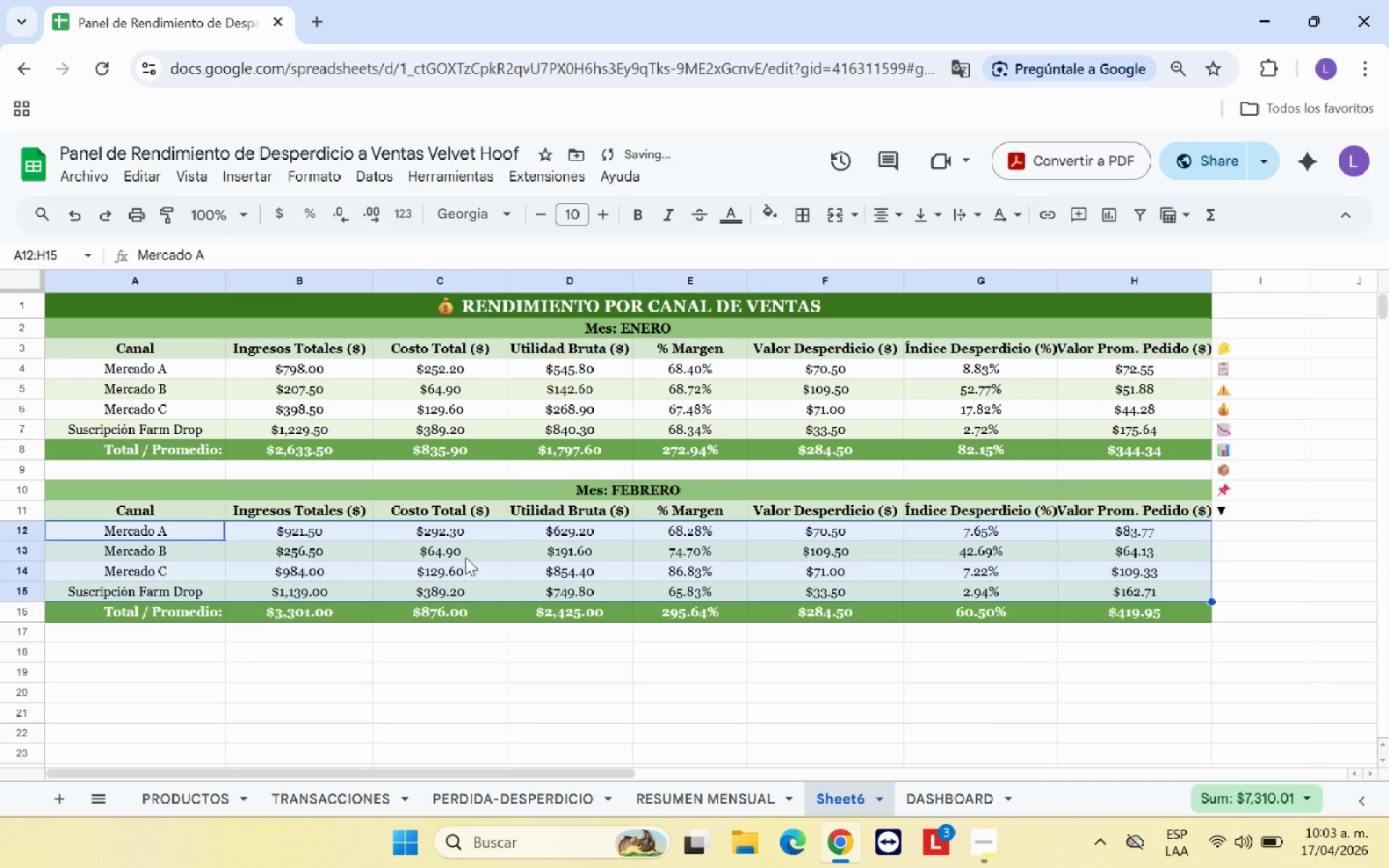 
double_click([456, 533])
 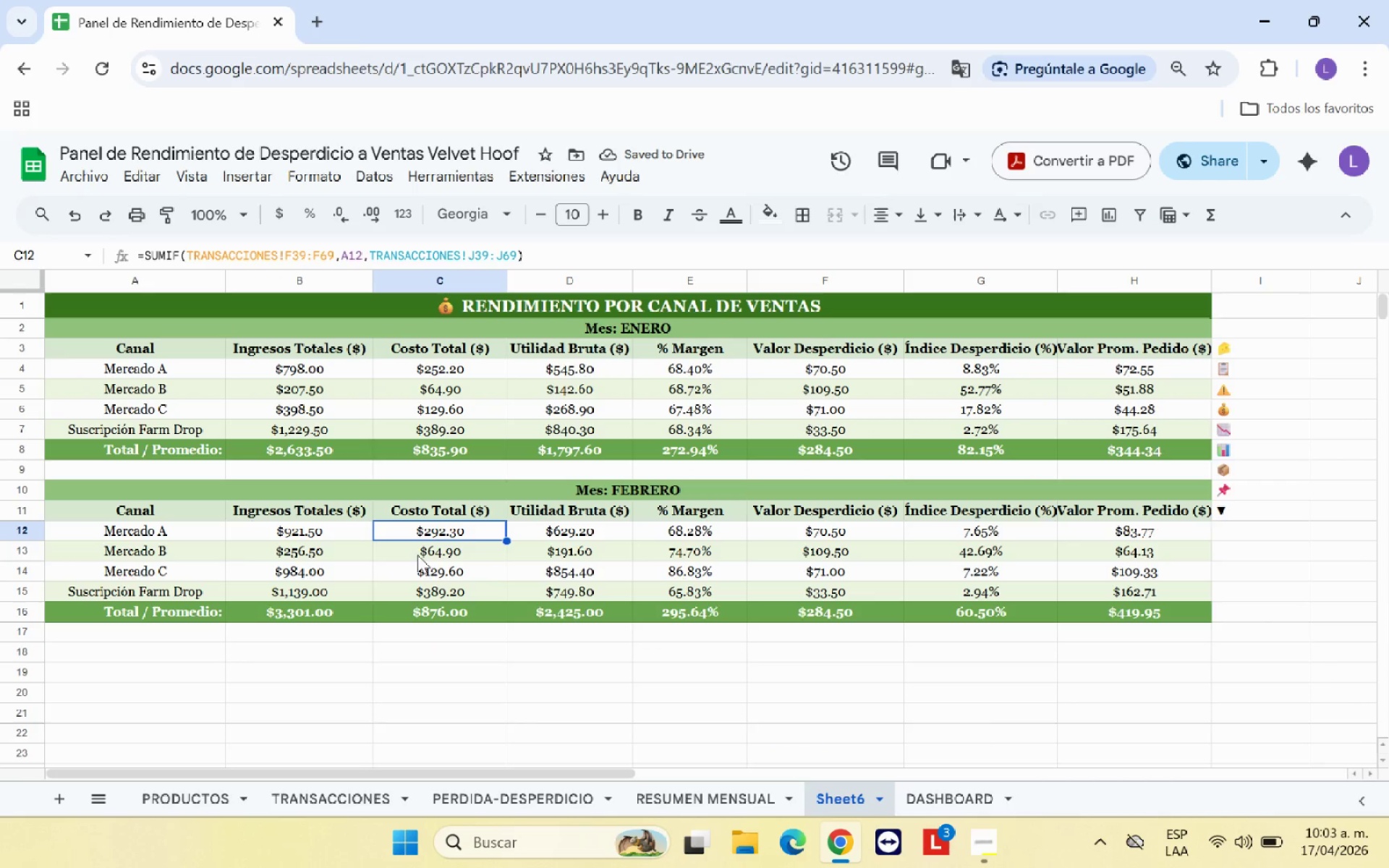 
left_click([342, 535])
 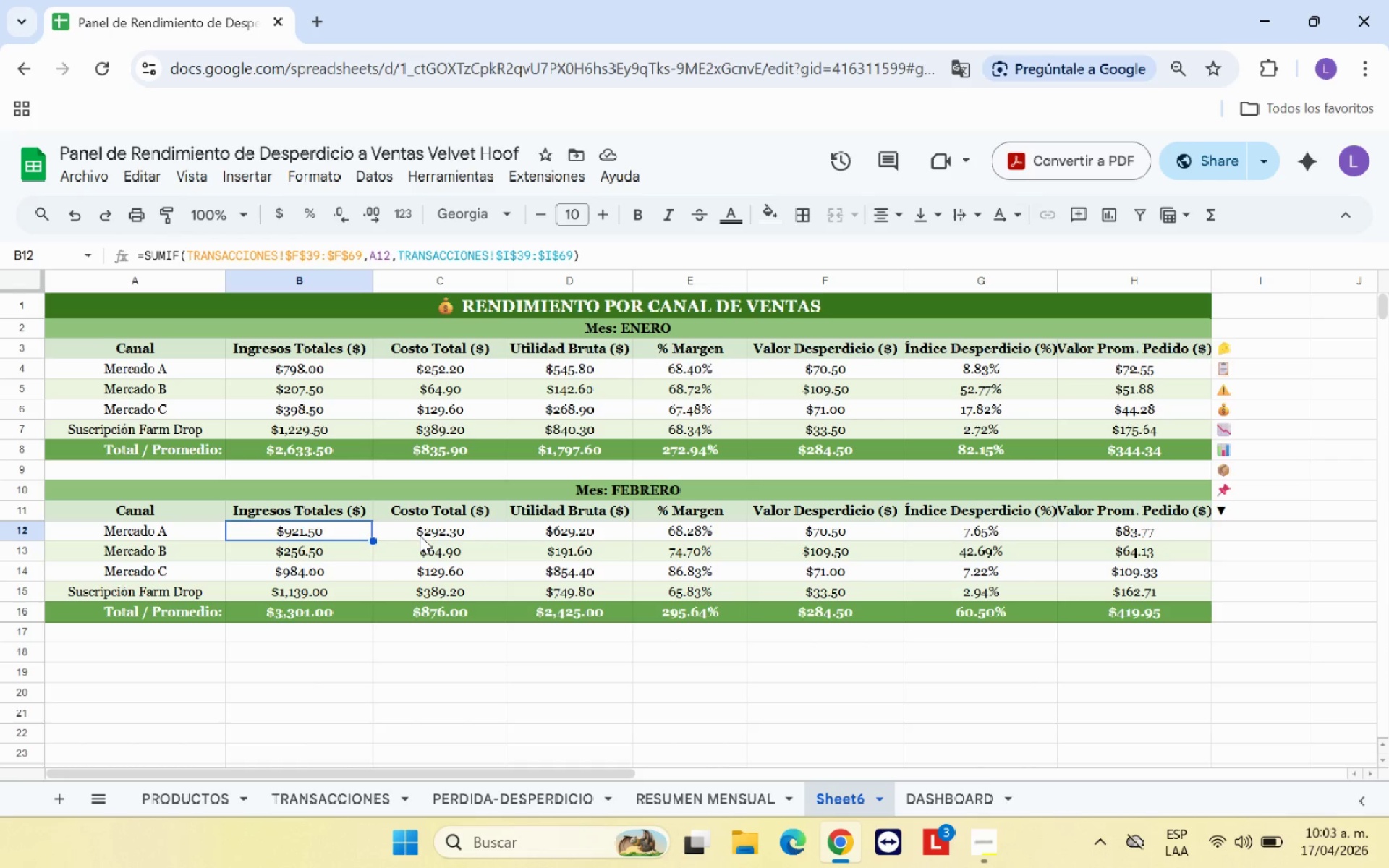 
left_click([420, 535])
 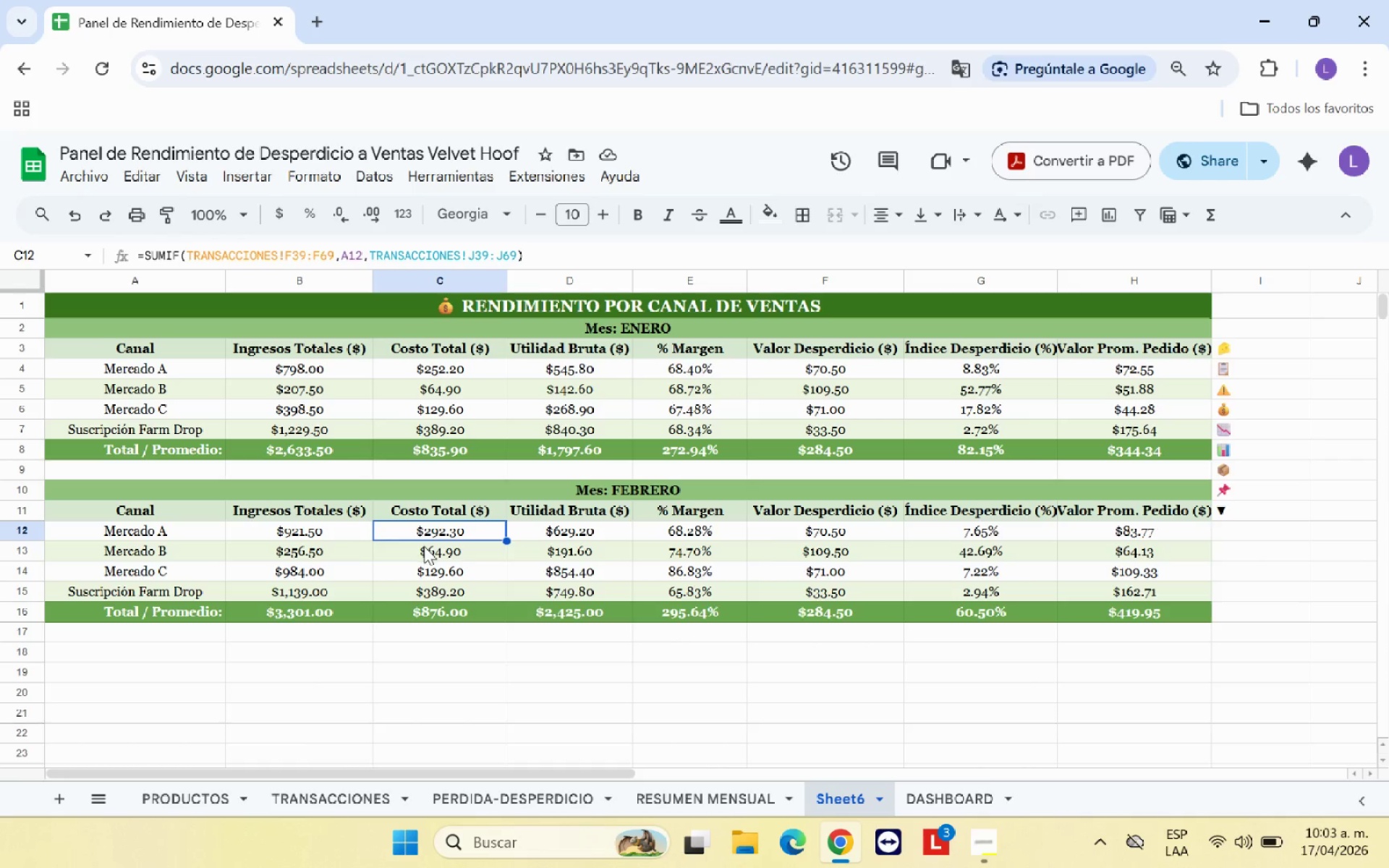 
left_click([425, 550])
 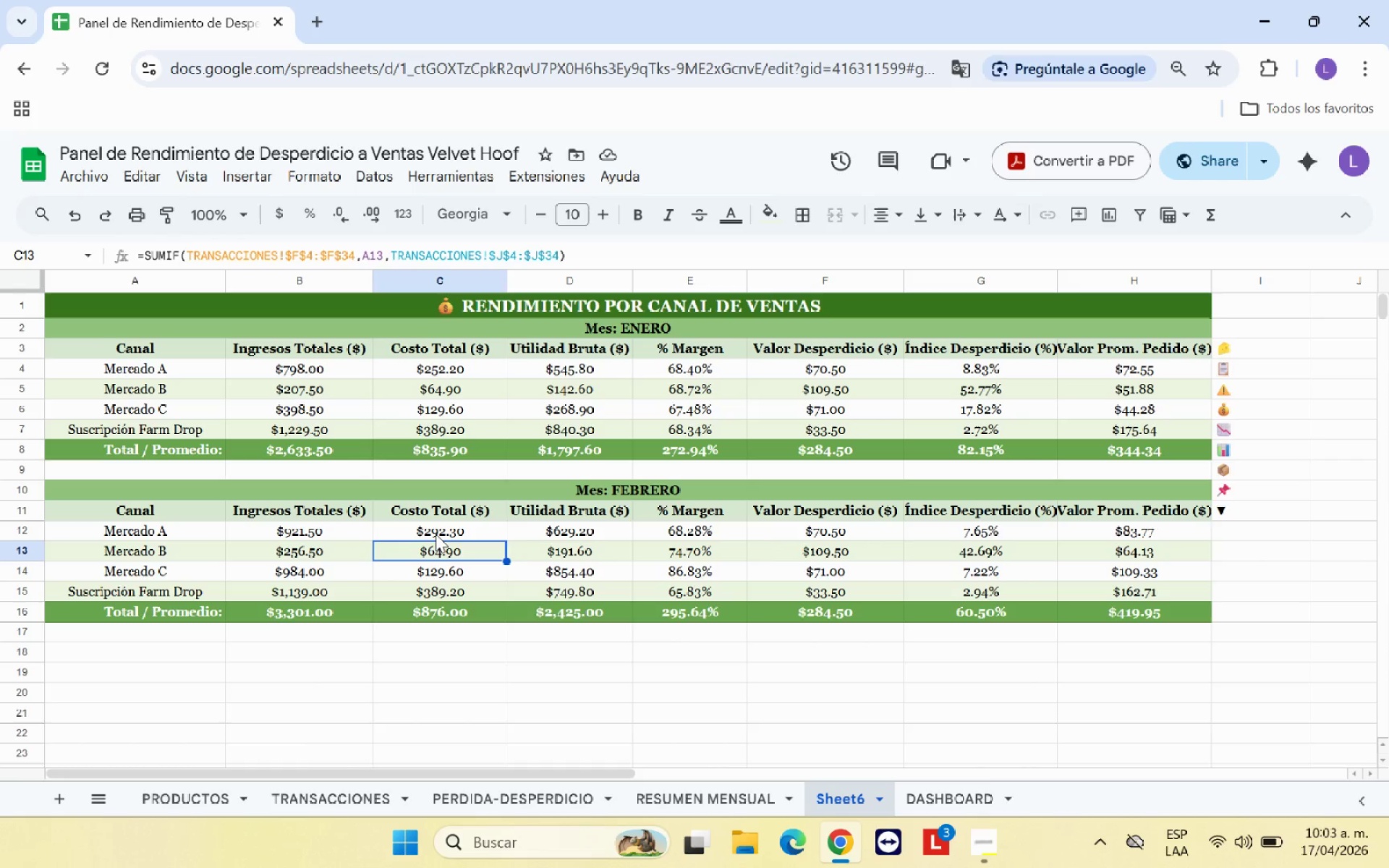 
left_click([436, 534])
 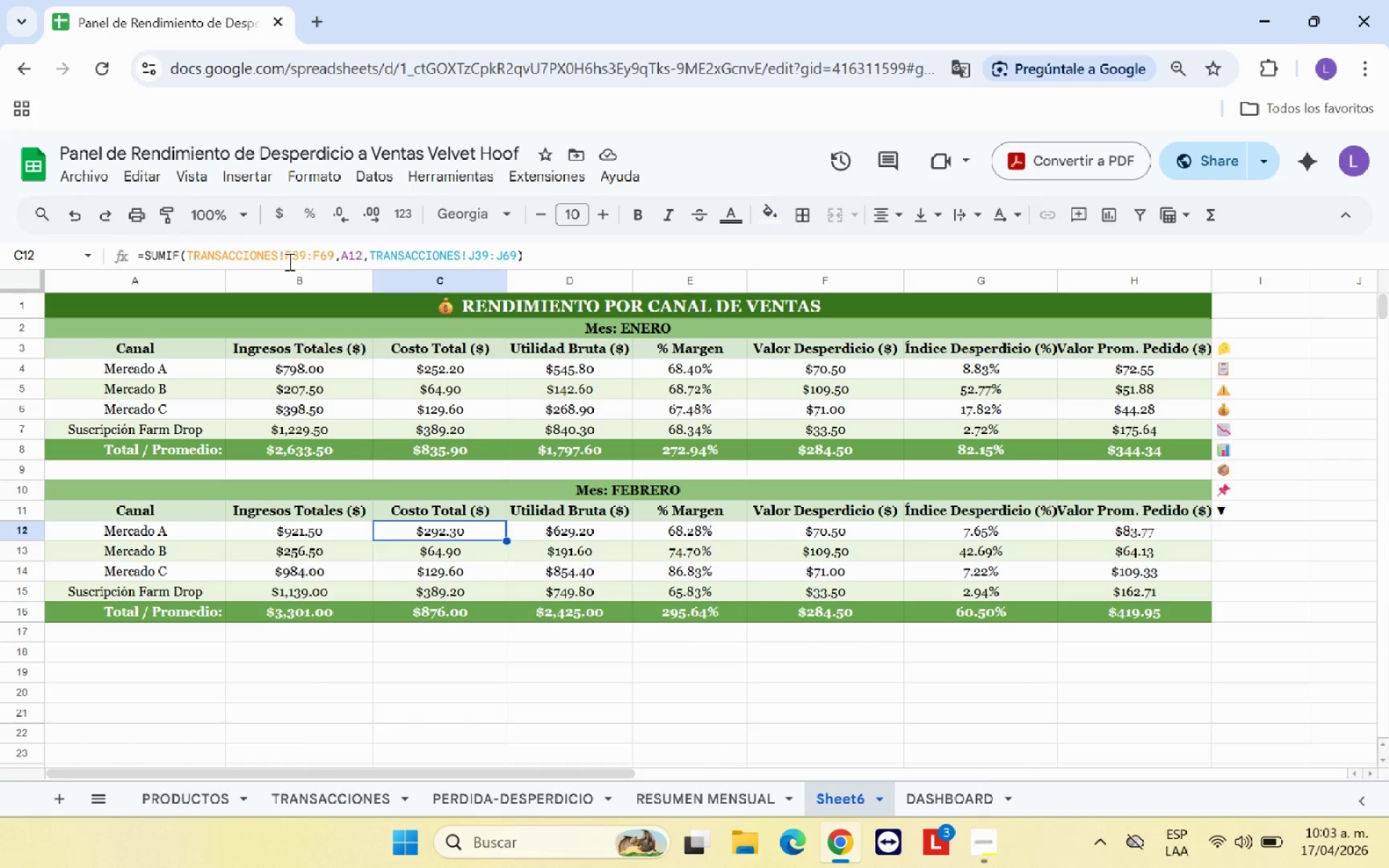 
left_click([286, 258])
 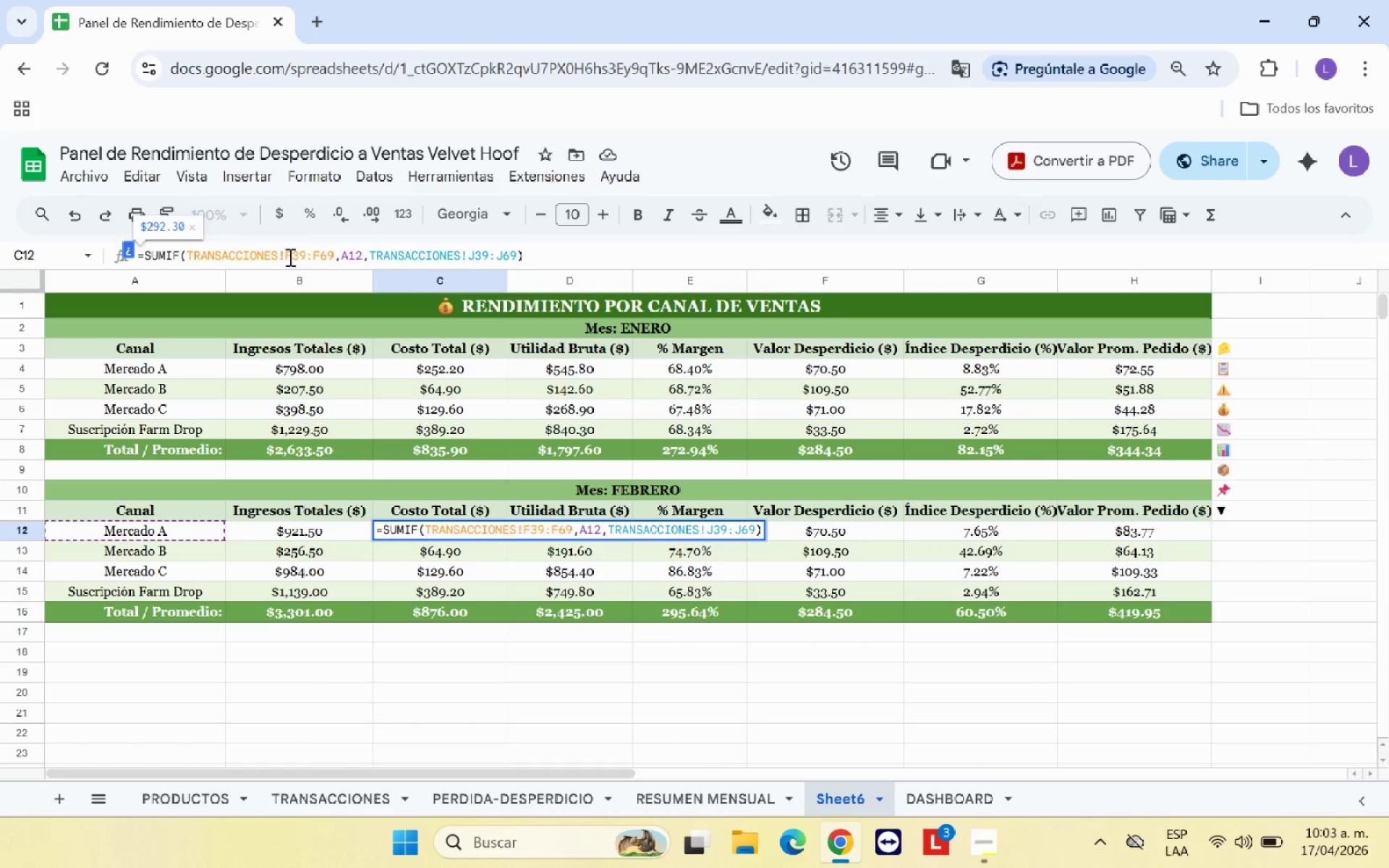 
key(Shift+4)
 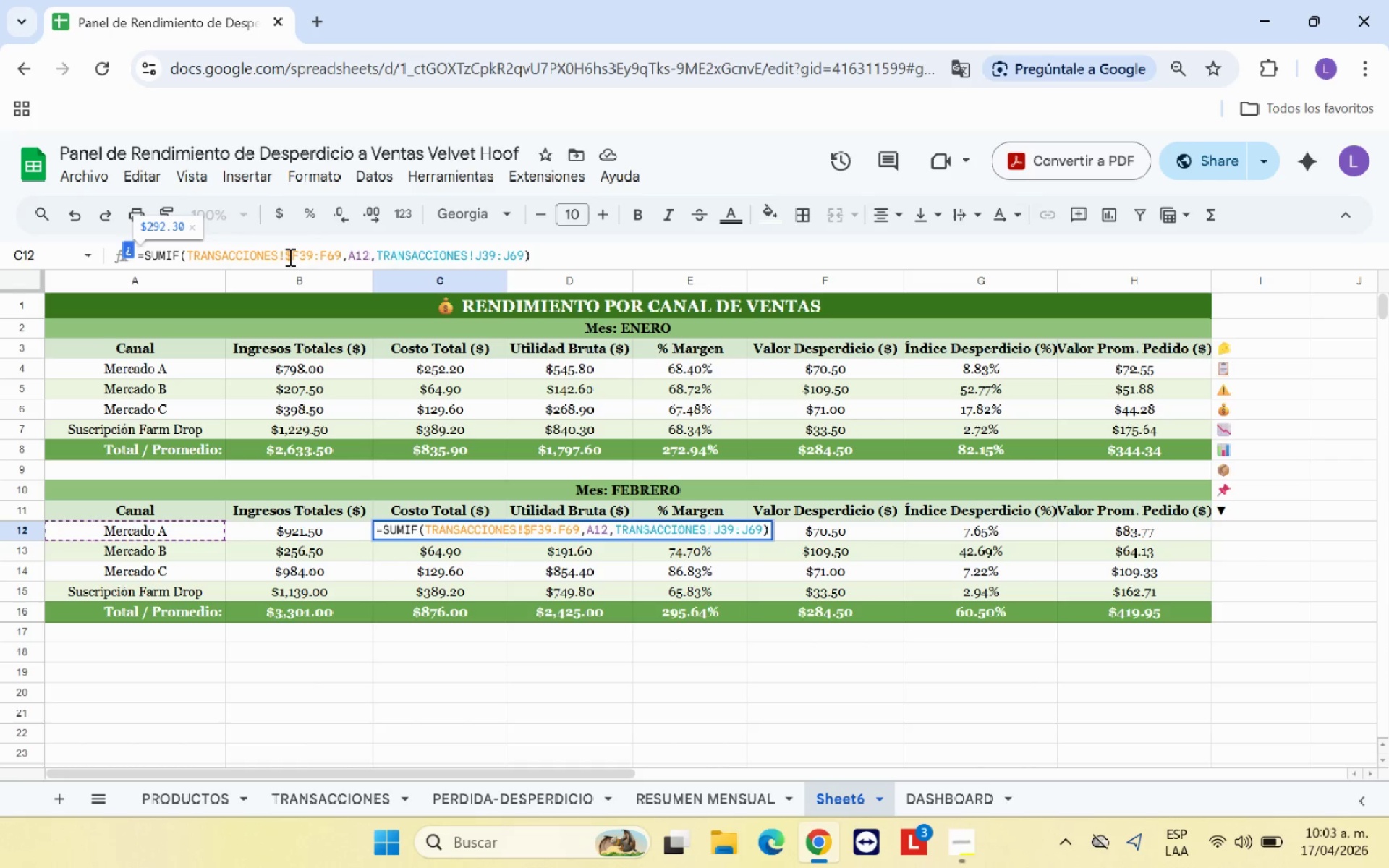 
key(ArrowRight)
 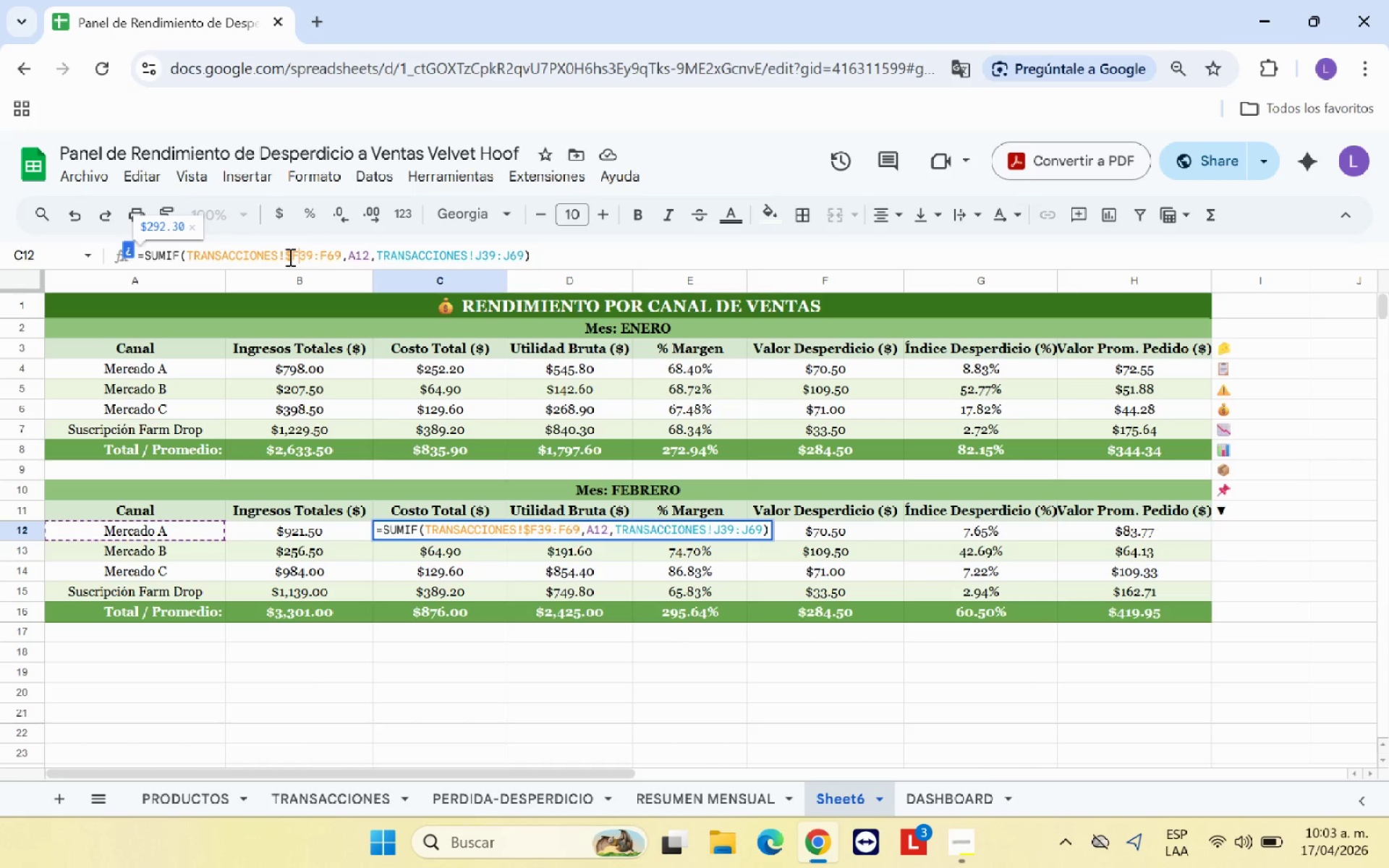 
key(Shift+ShiftRight)
 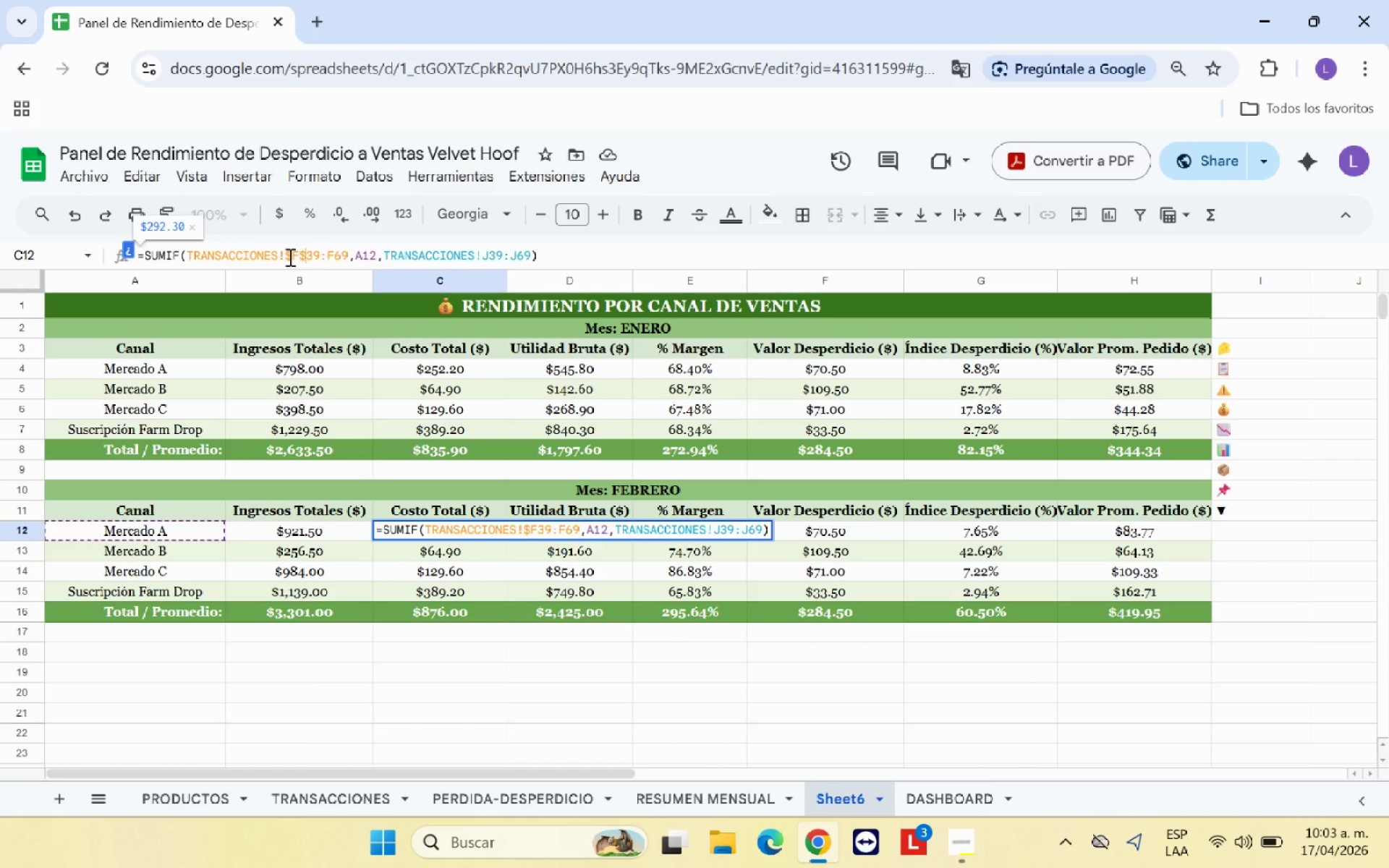 
key(Shift+4)
 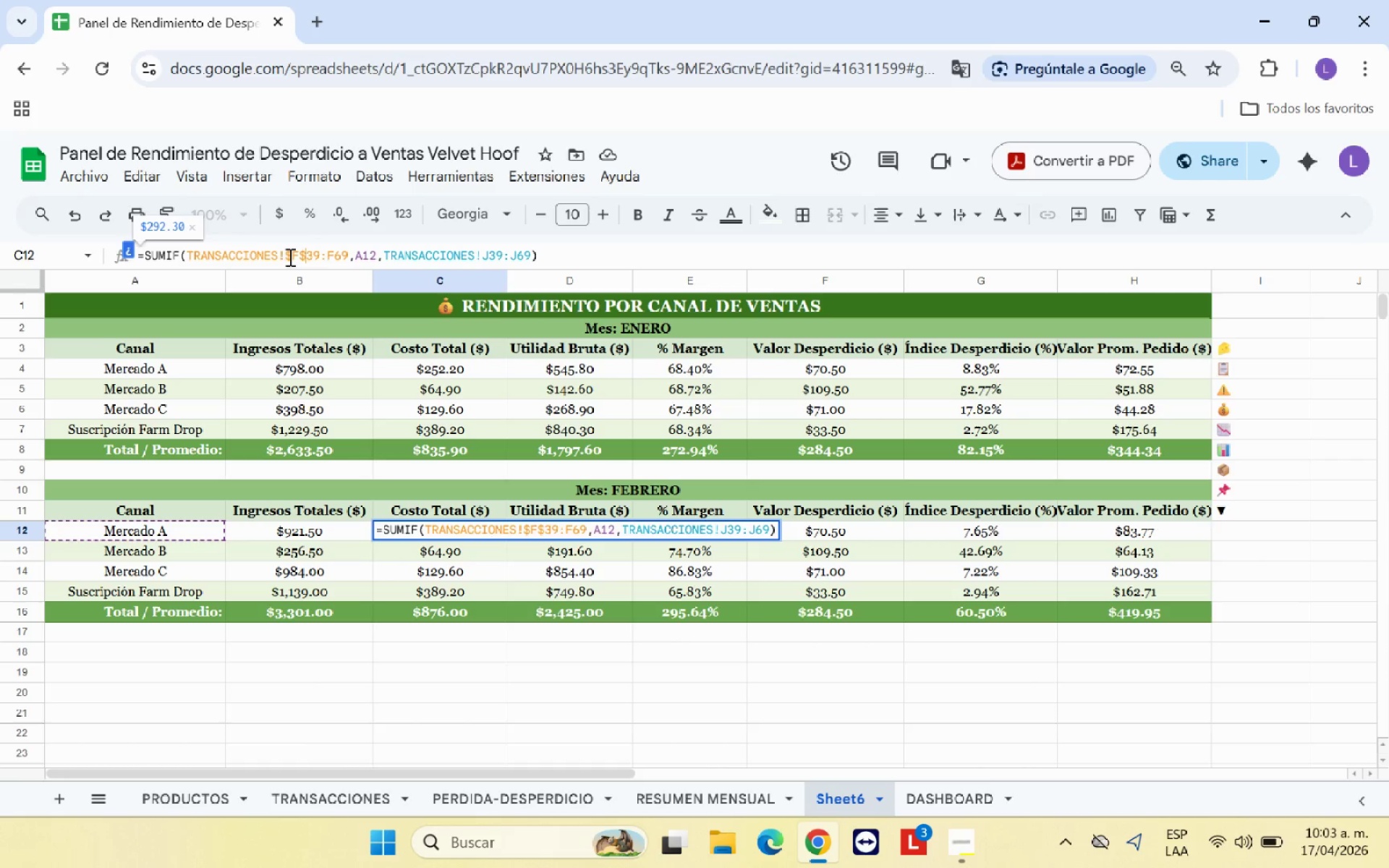 
key(ArrowRight)
 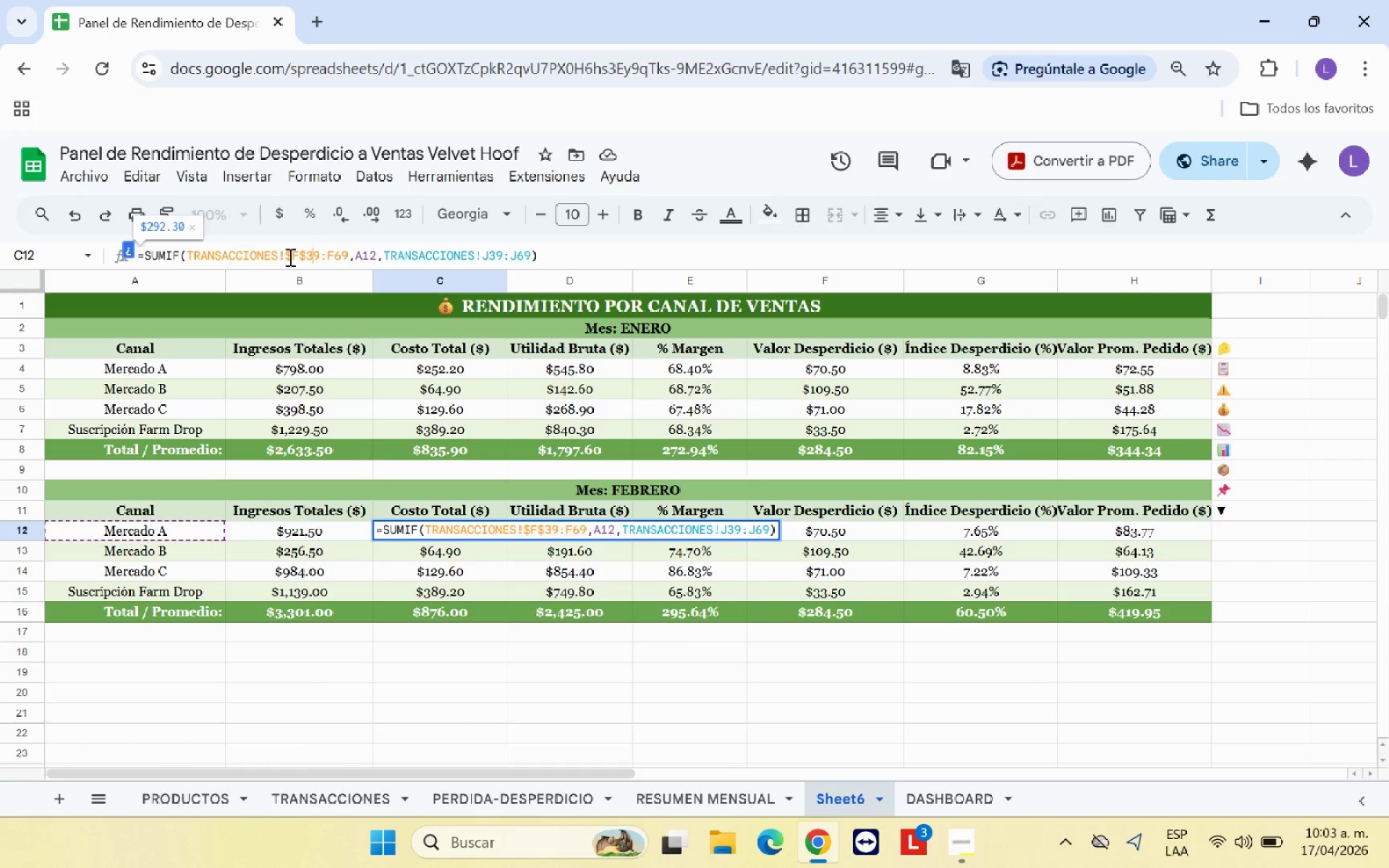 
key(ArrowRight)
 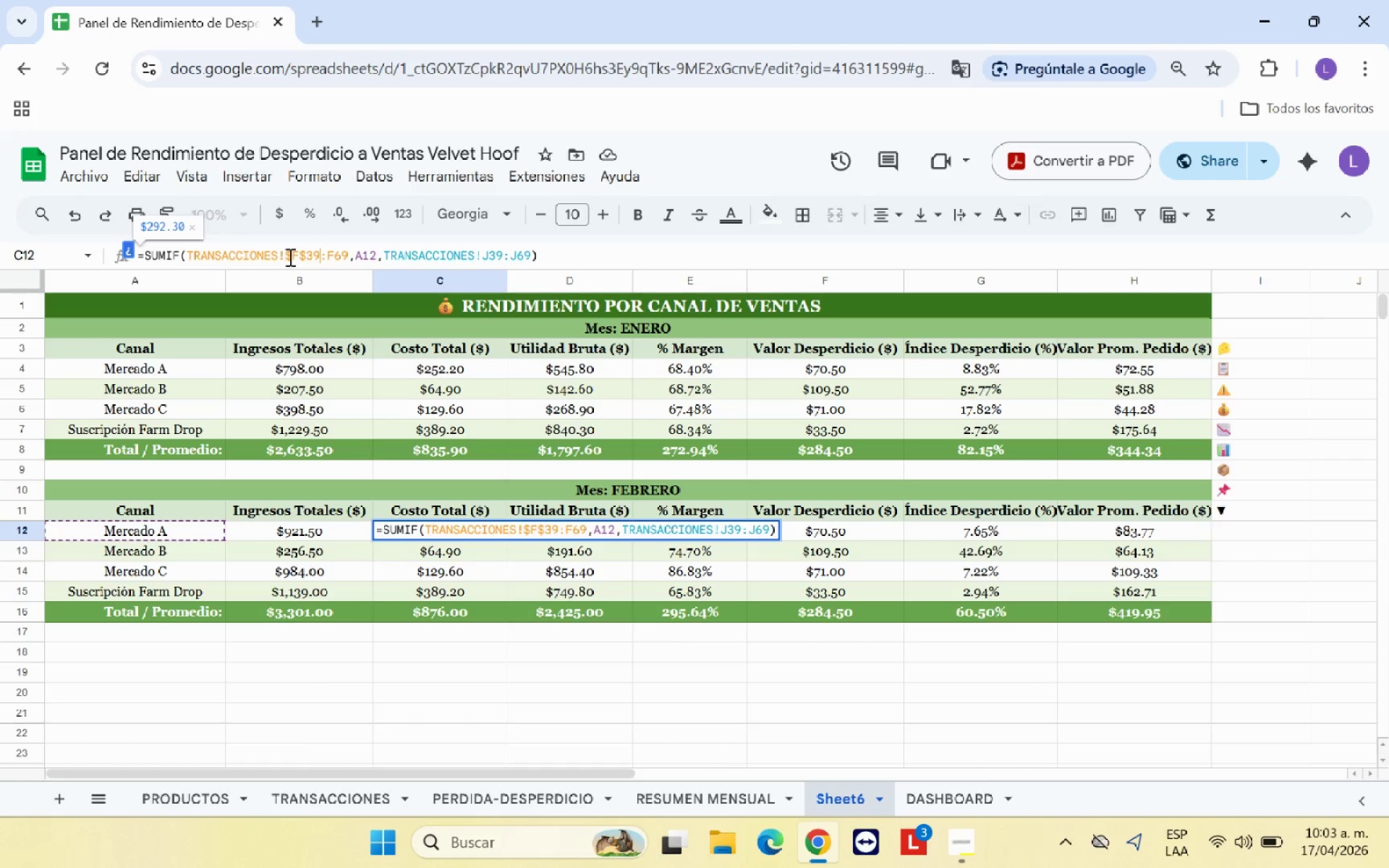 
key(ArrowRight)
 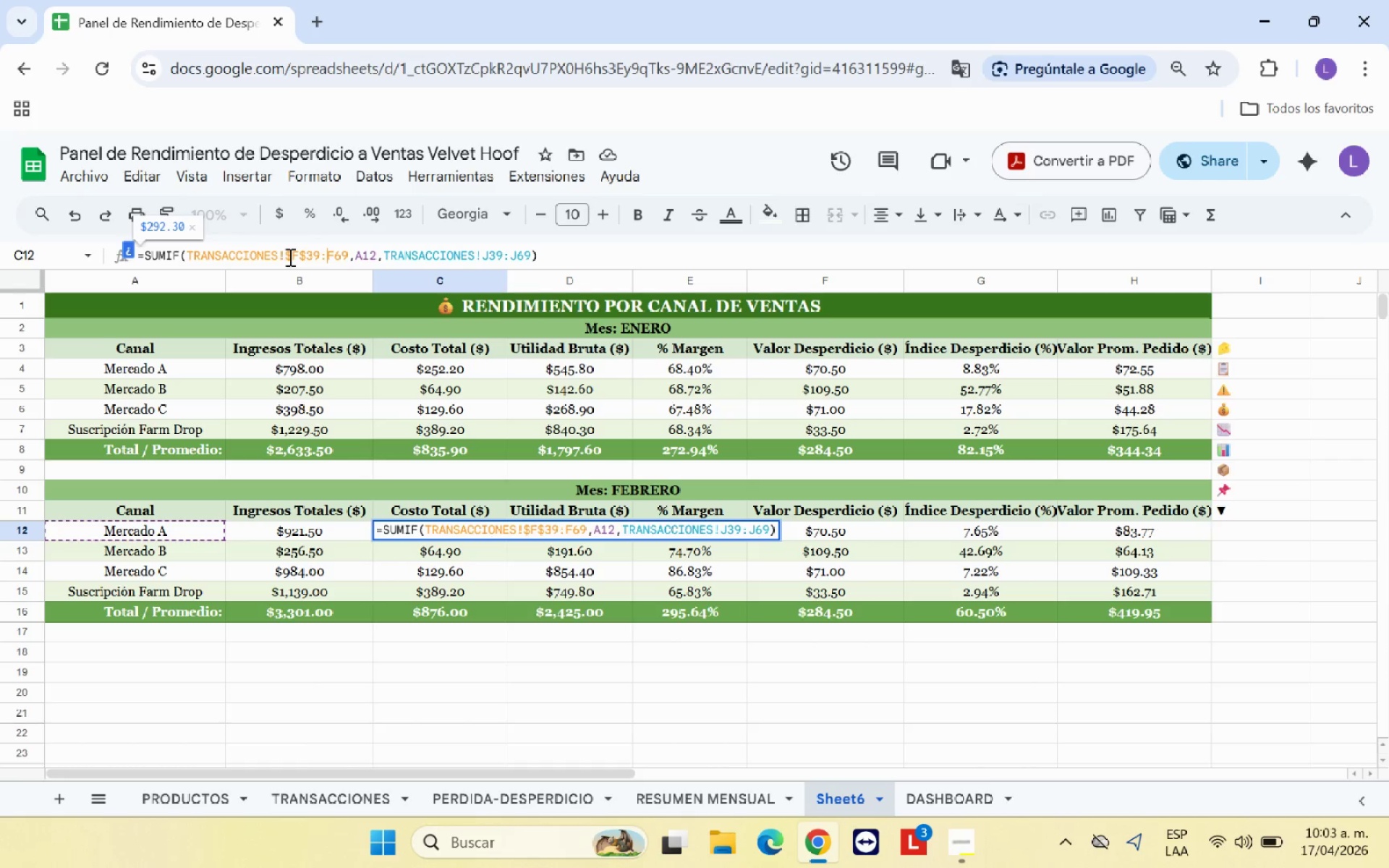 
key(Shift+ShiftRight)
 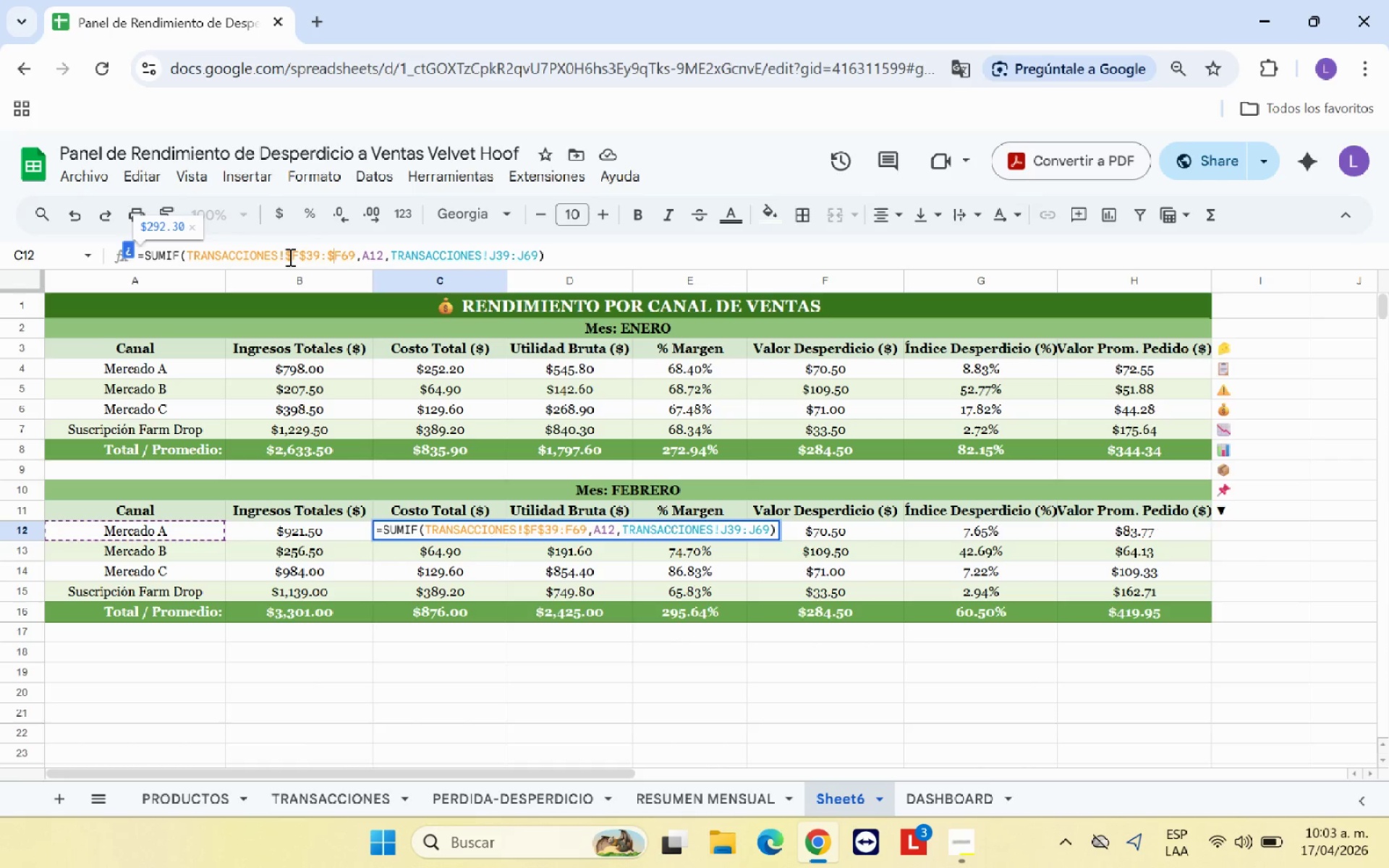 
key(Shift+4)
 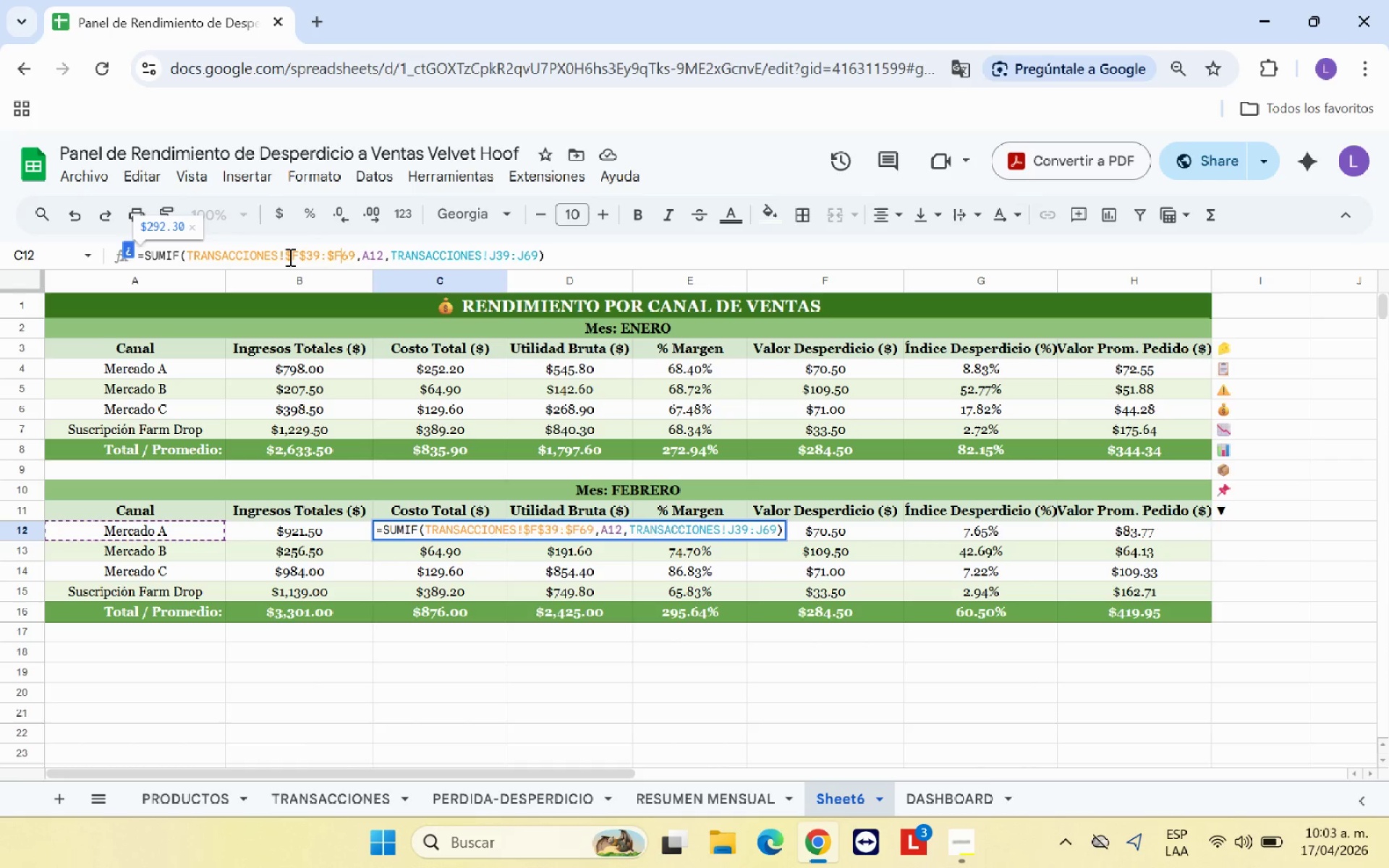 
key(ArrowRight)
 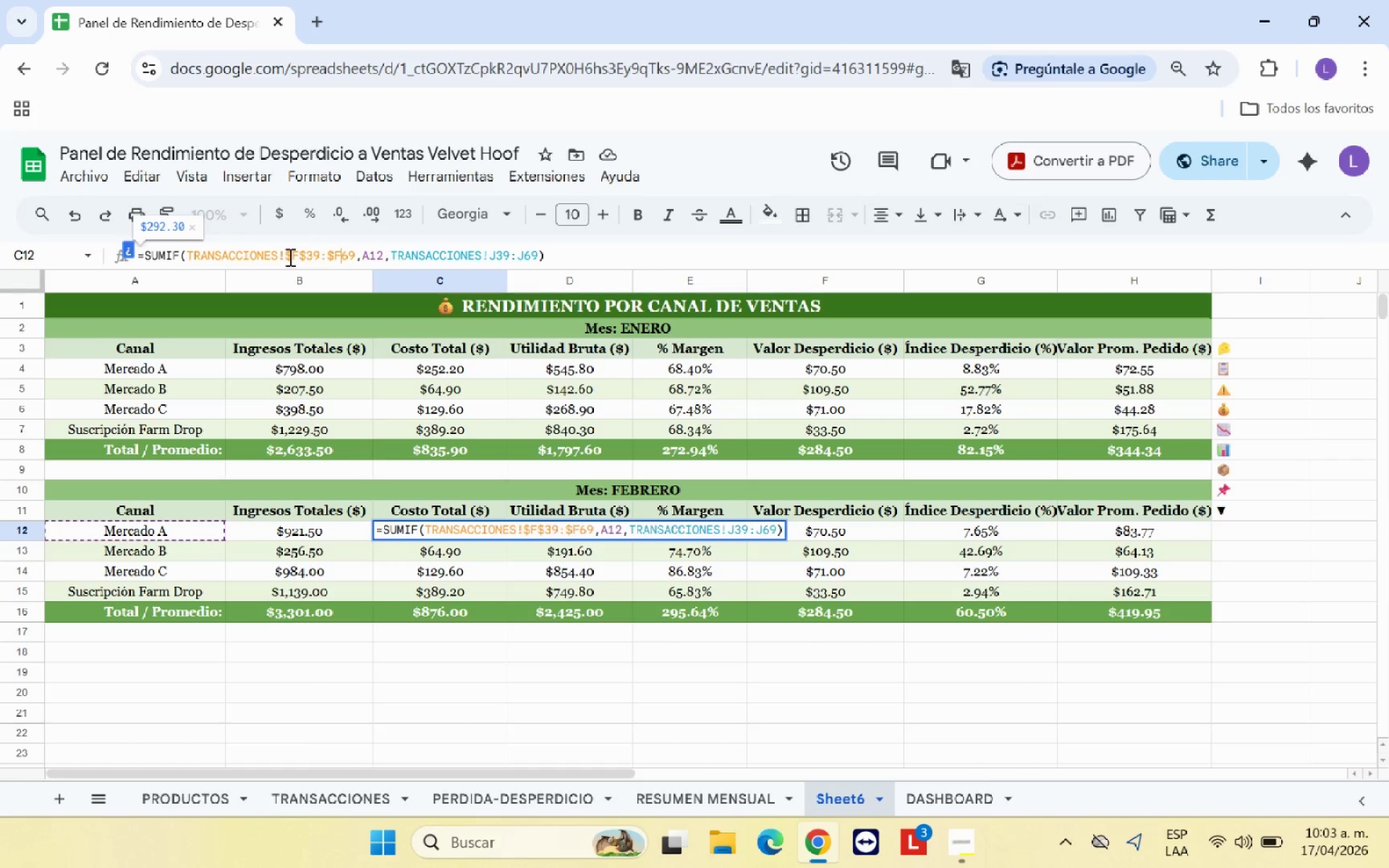 
type($$)
 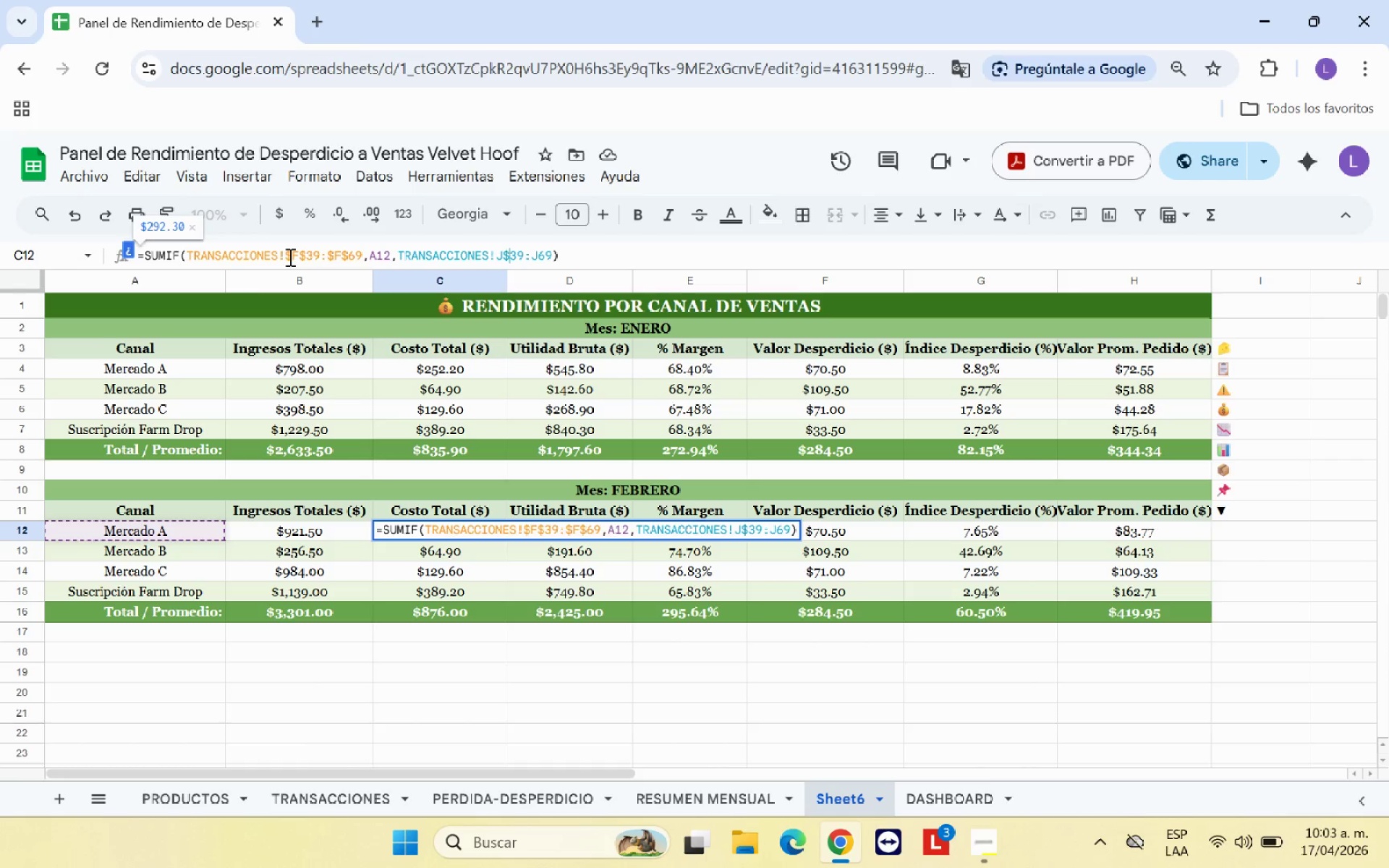 
hold_key(key=ArrowRight, duration=1.12)
 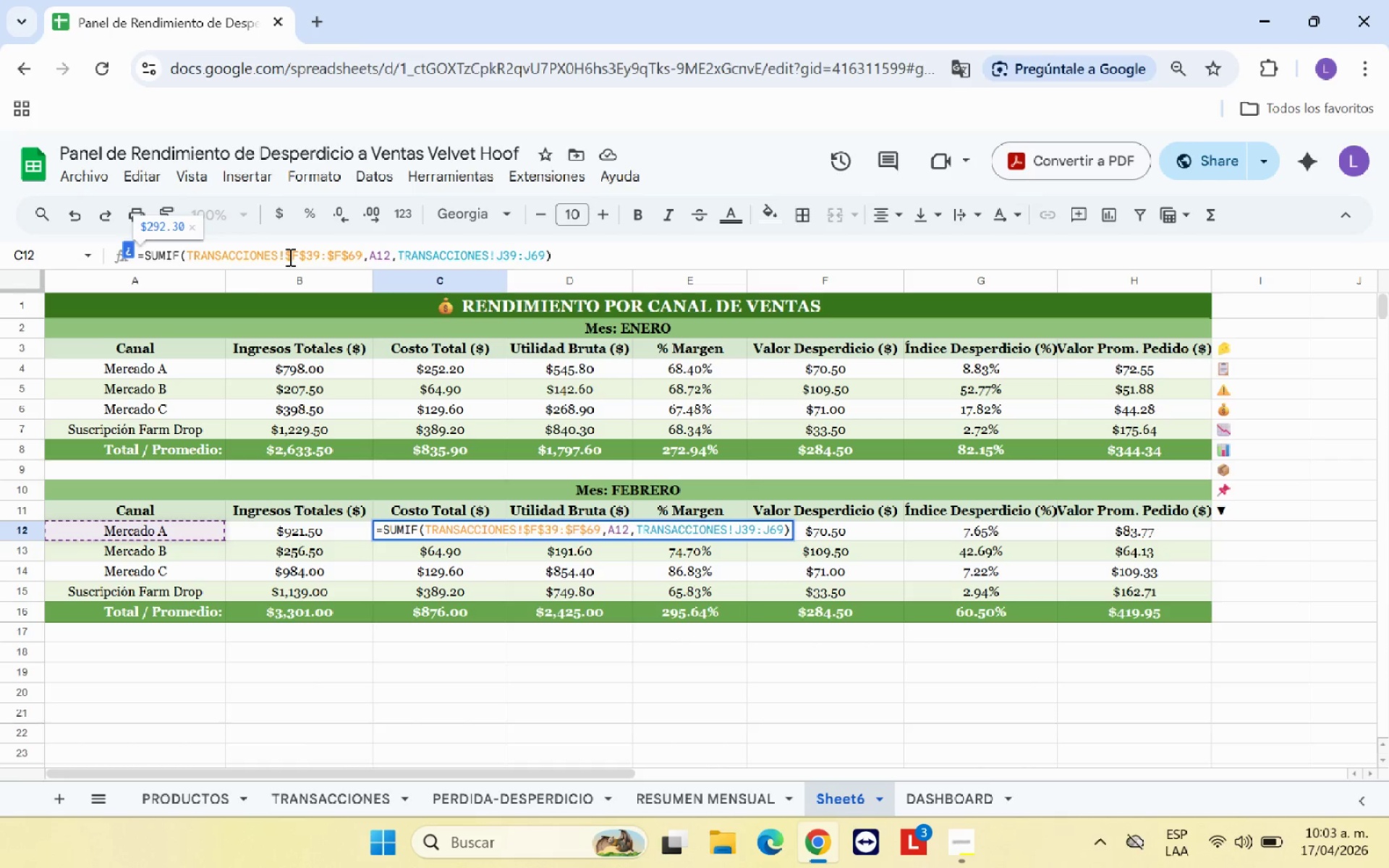 
key(ArrowLeft)
 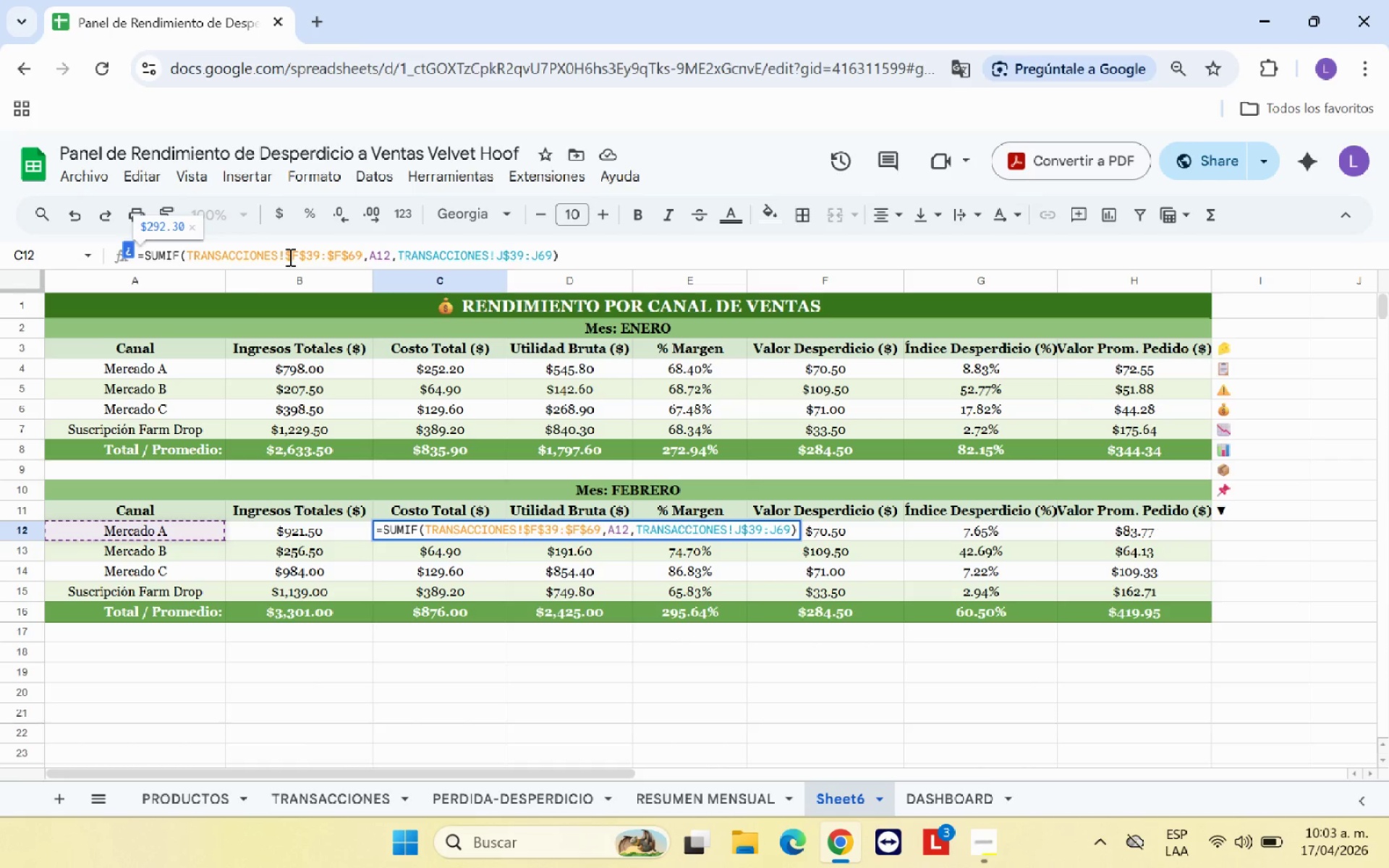 
key(ArrowLeft)
 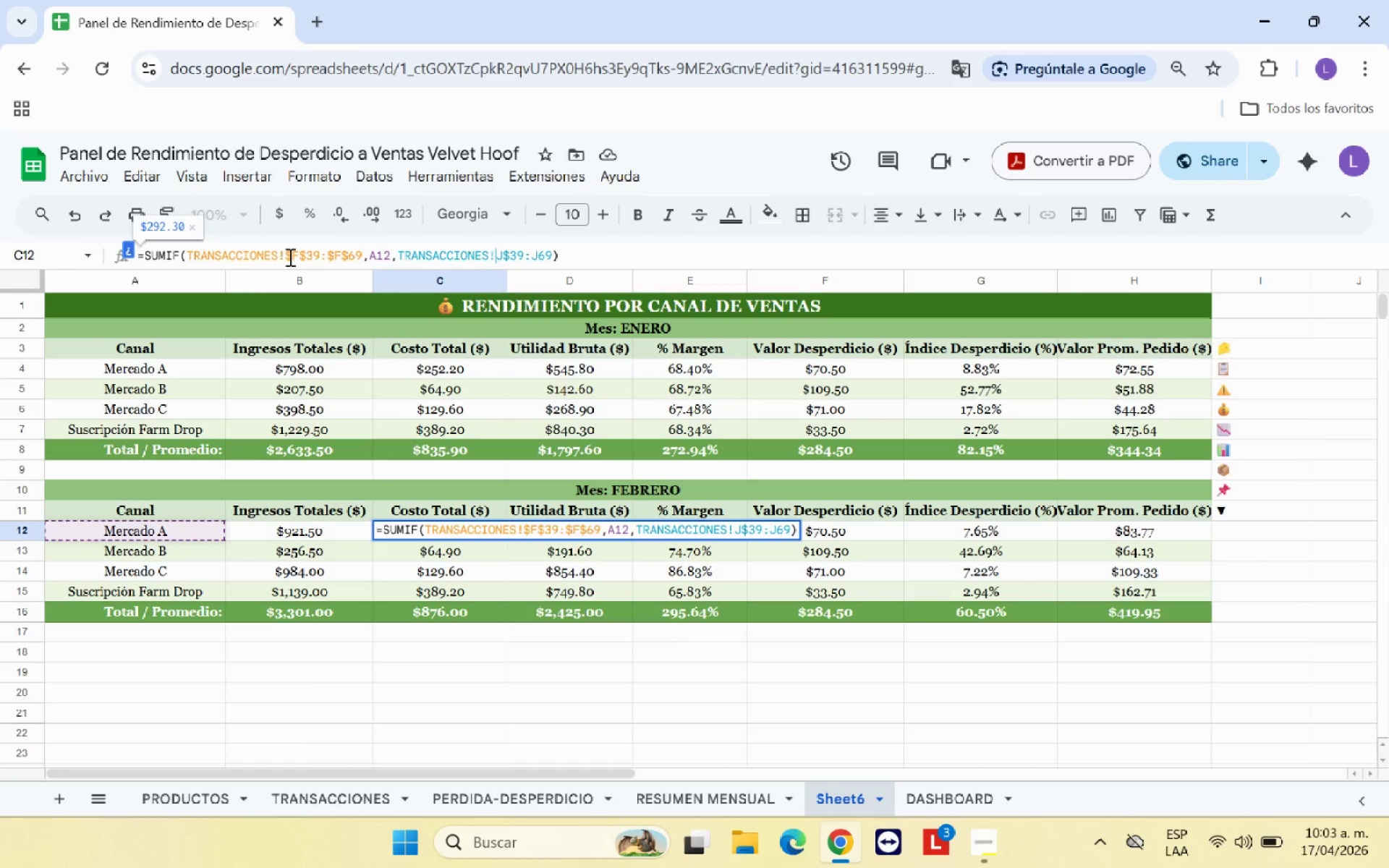 
key(Shift+4)
 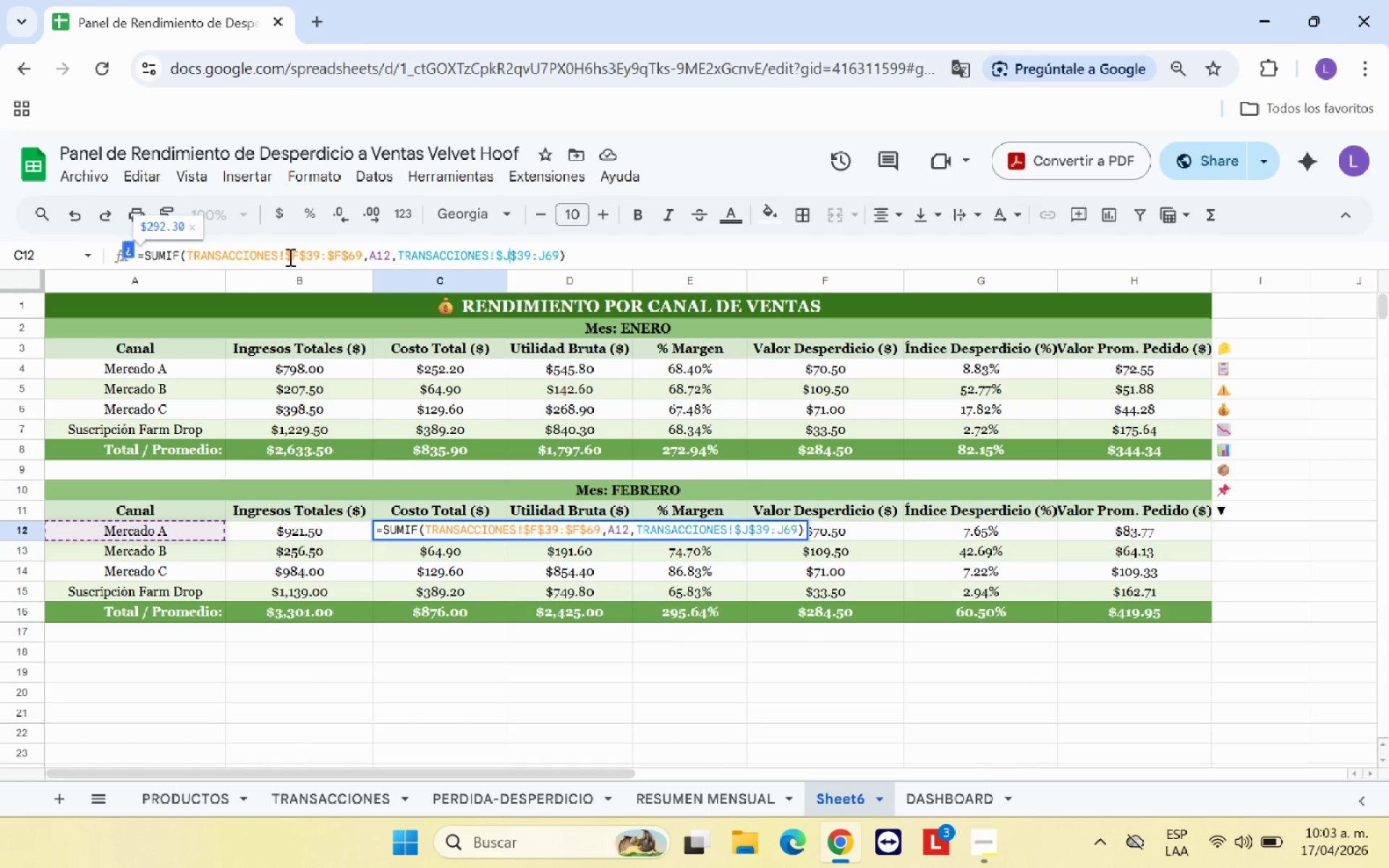 
key(ArrowRight)
 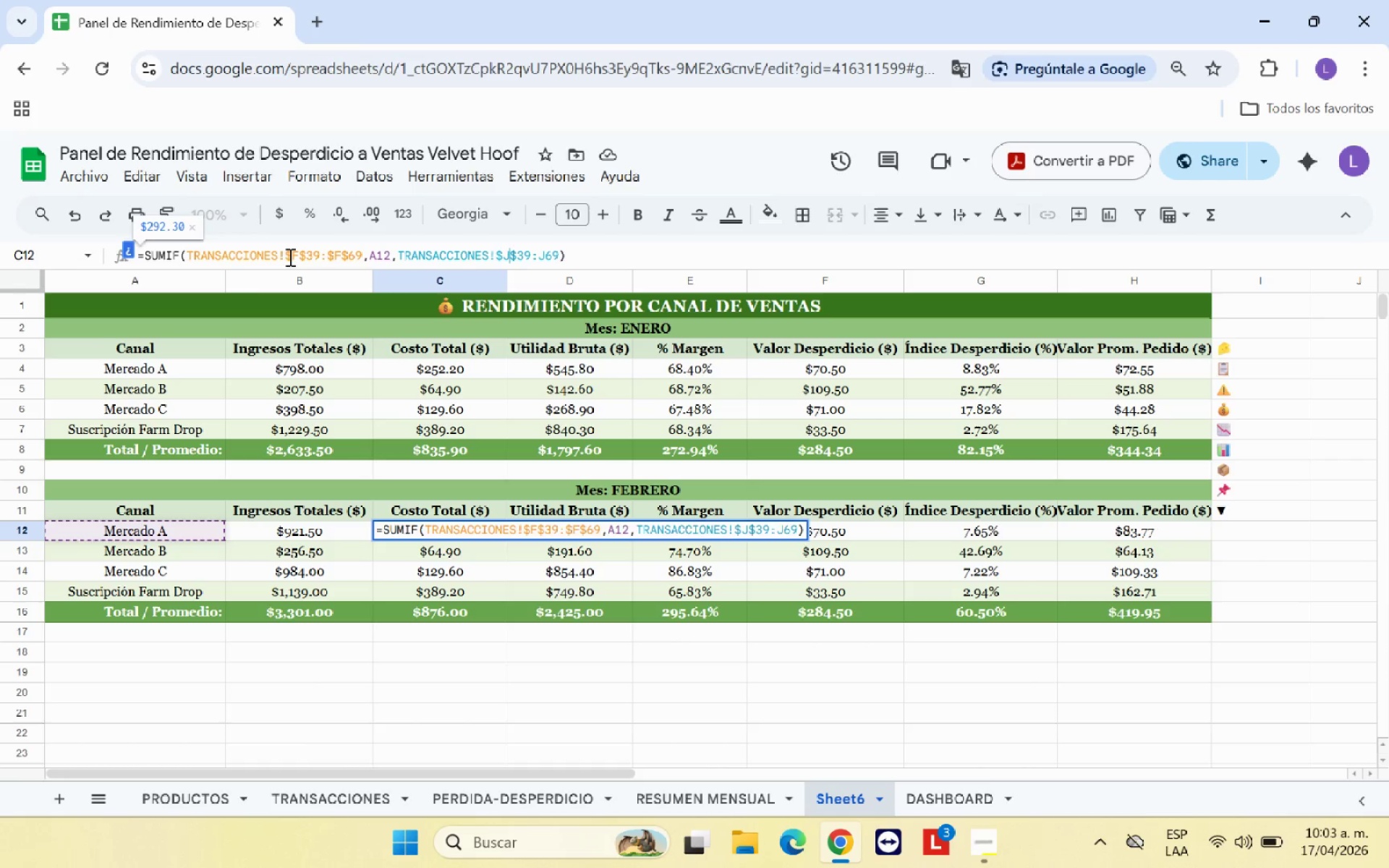 
key(ArrowRight)
 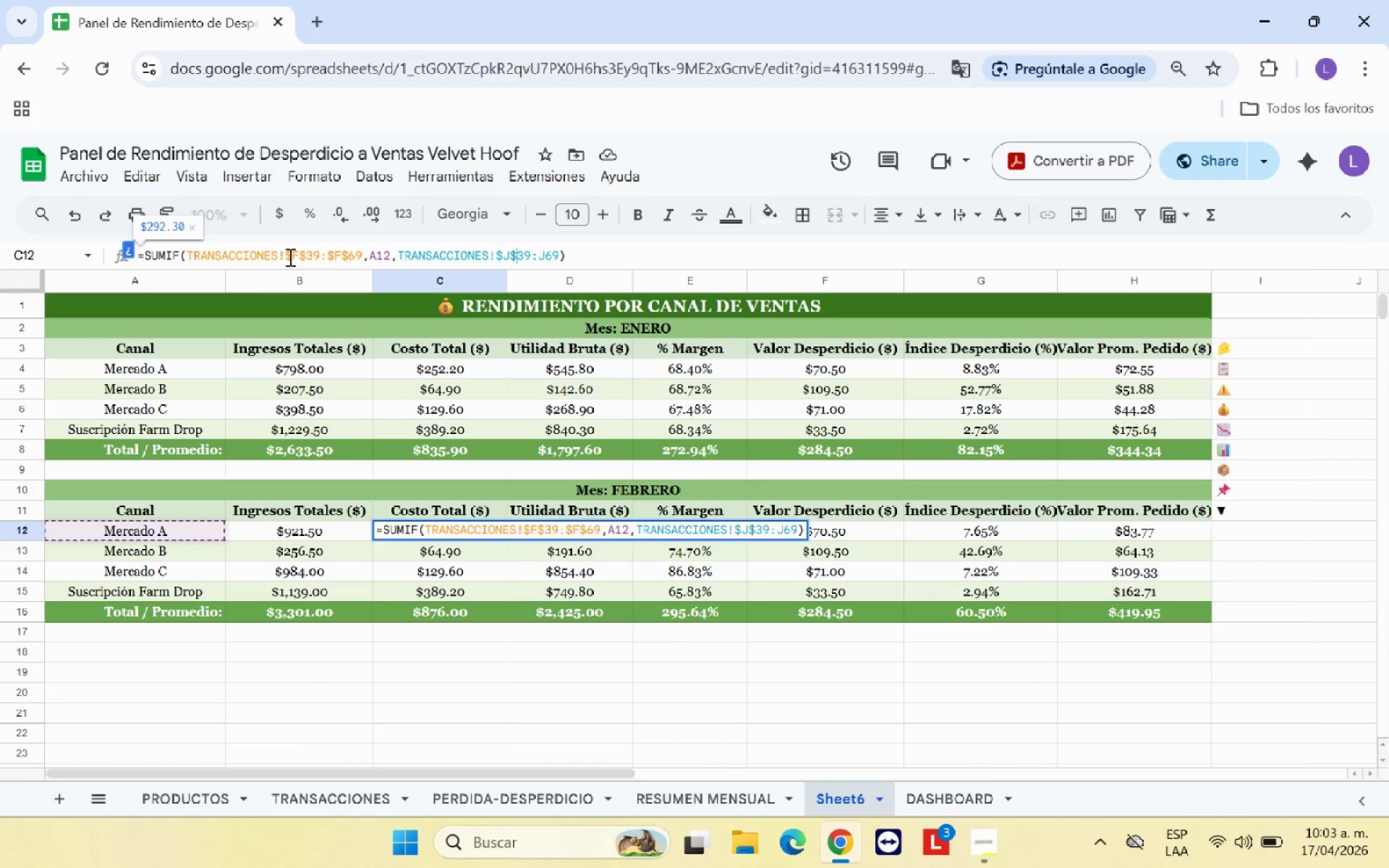 
key(ArrowRight)
 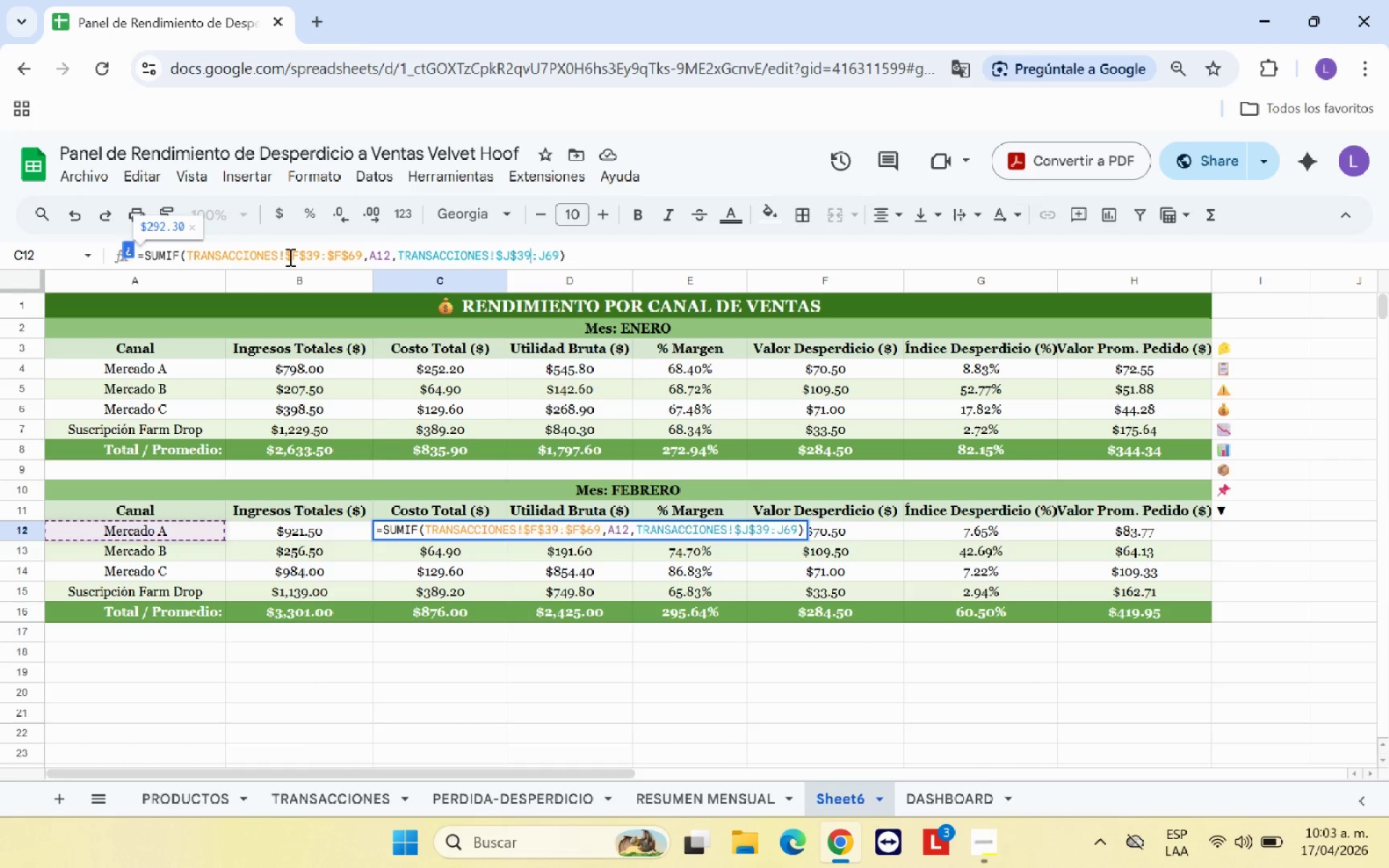 
key(ArrowRight)
 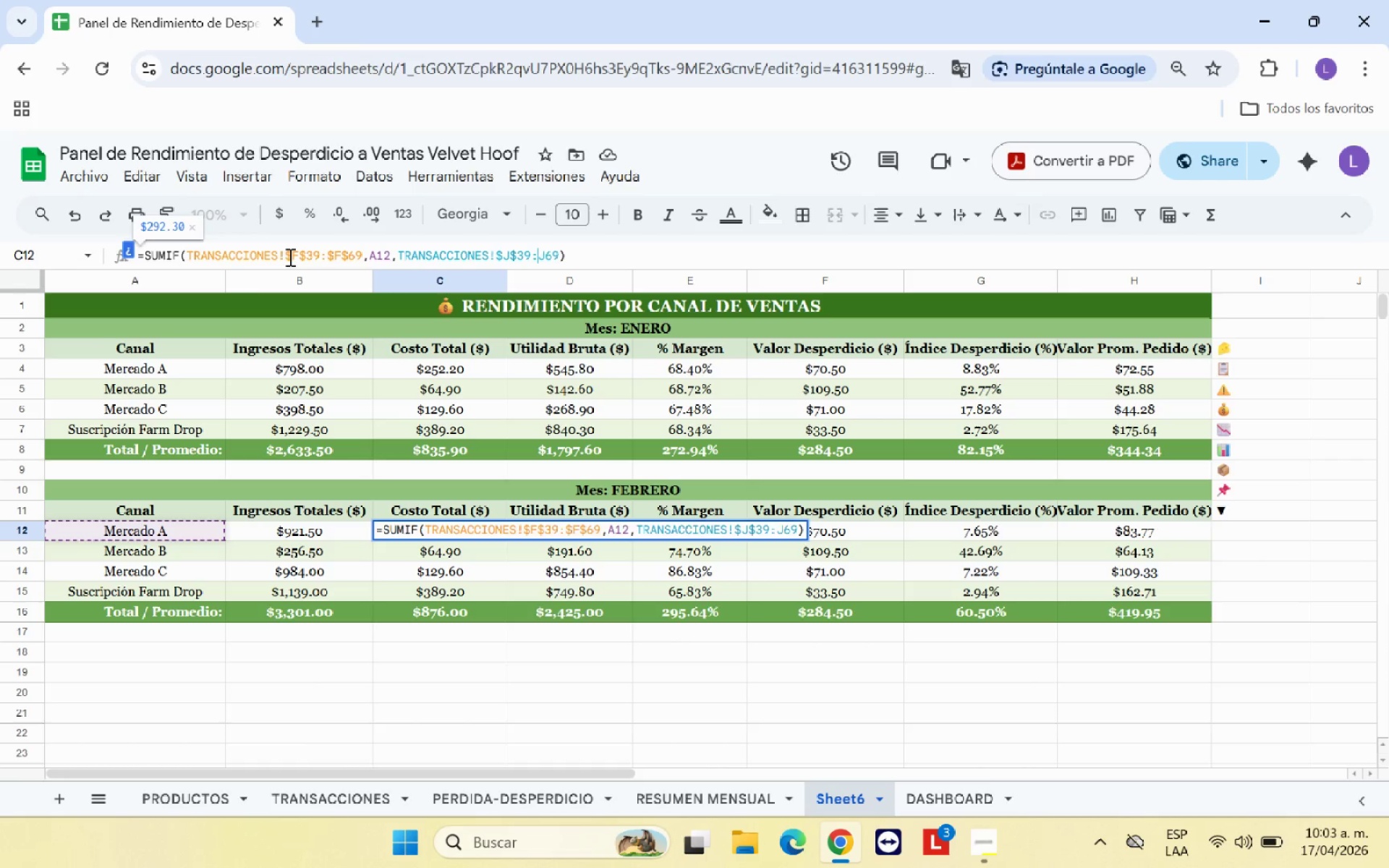 
key(ArrowRight)
 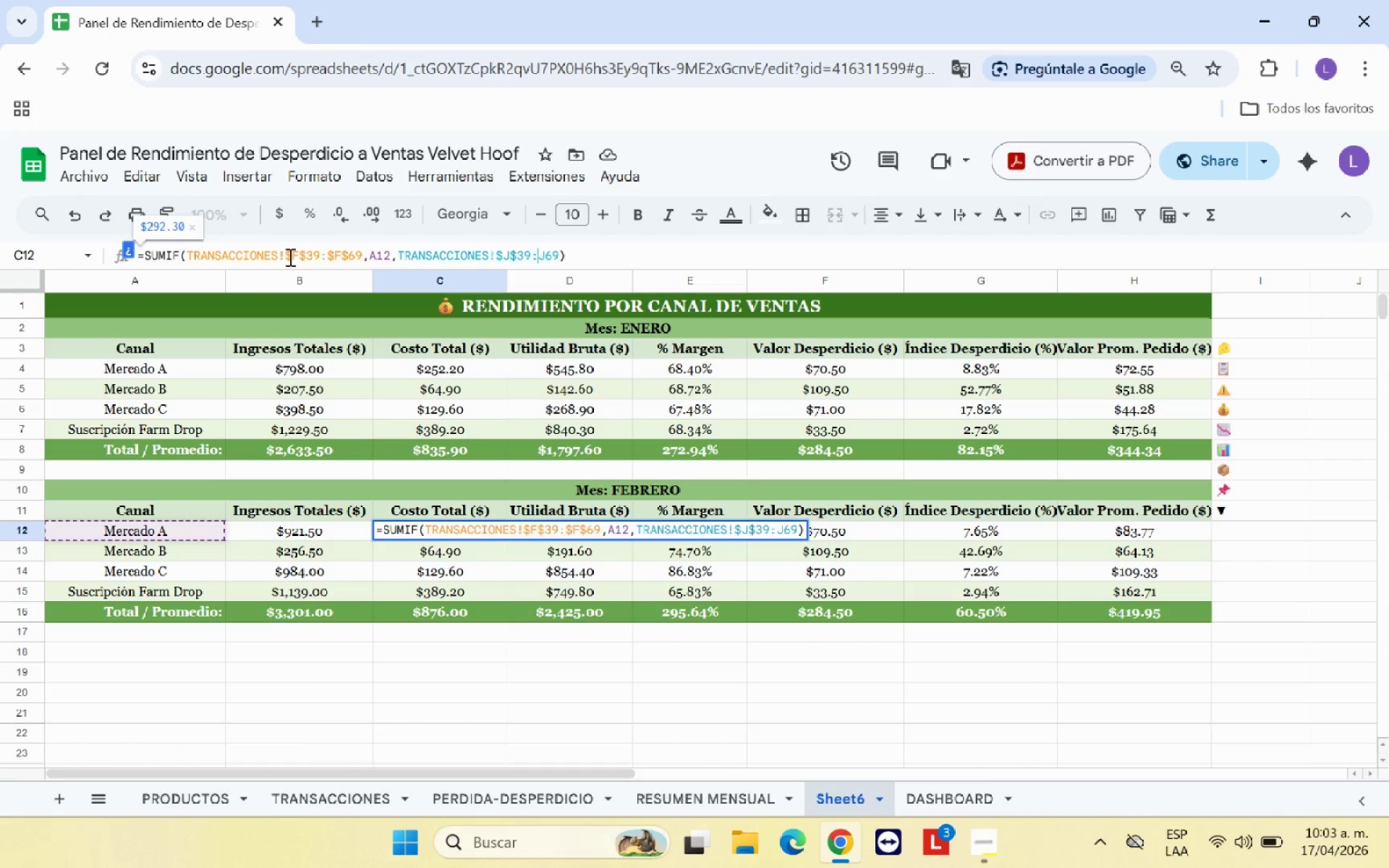 
key(Shift+ShiftRight)
 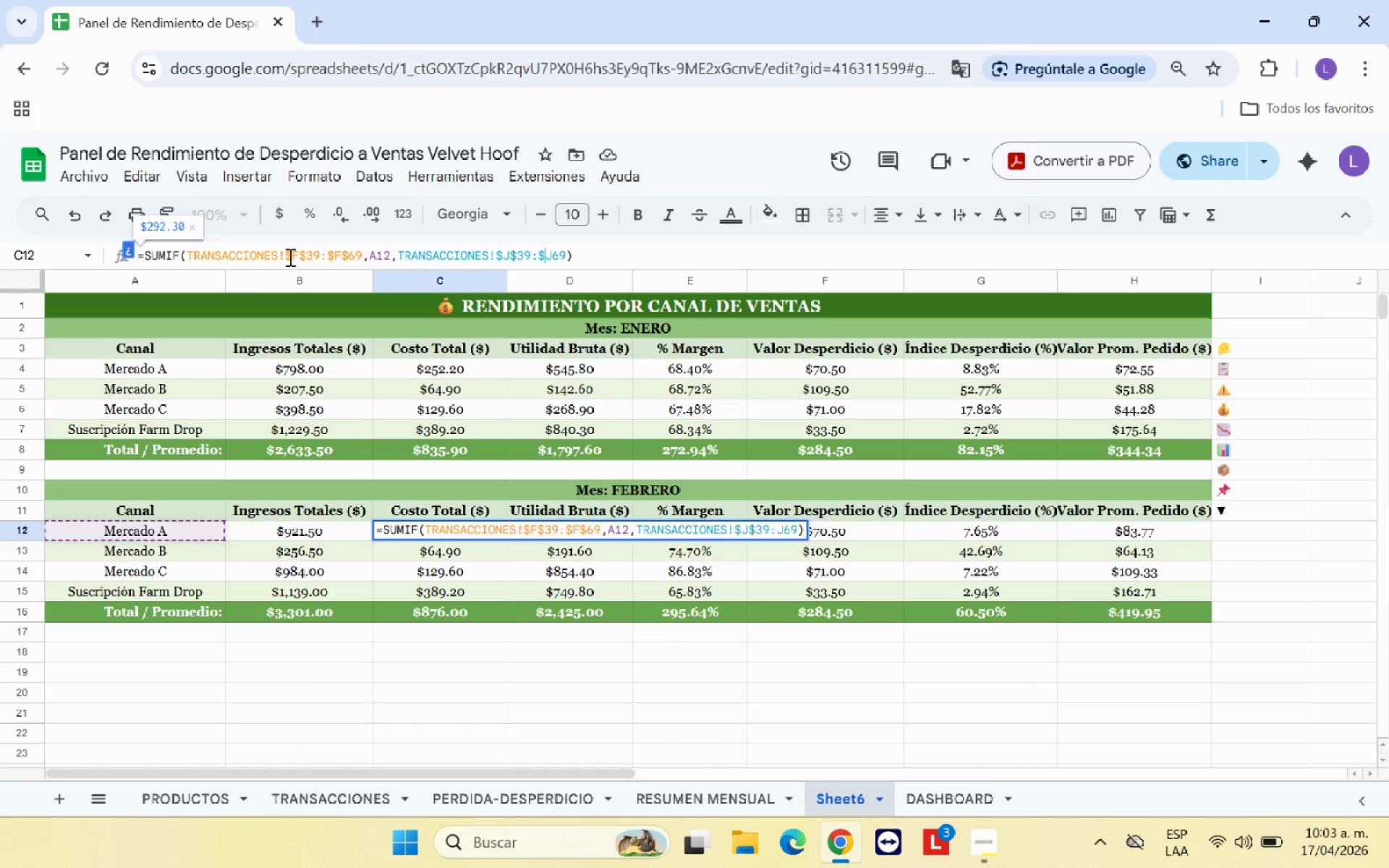 
key(Shift+4)
 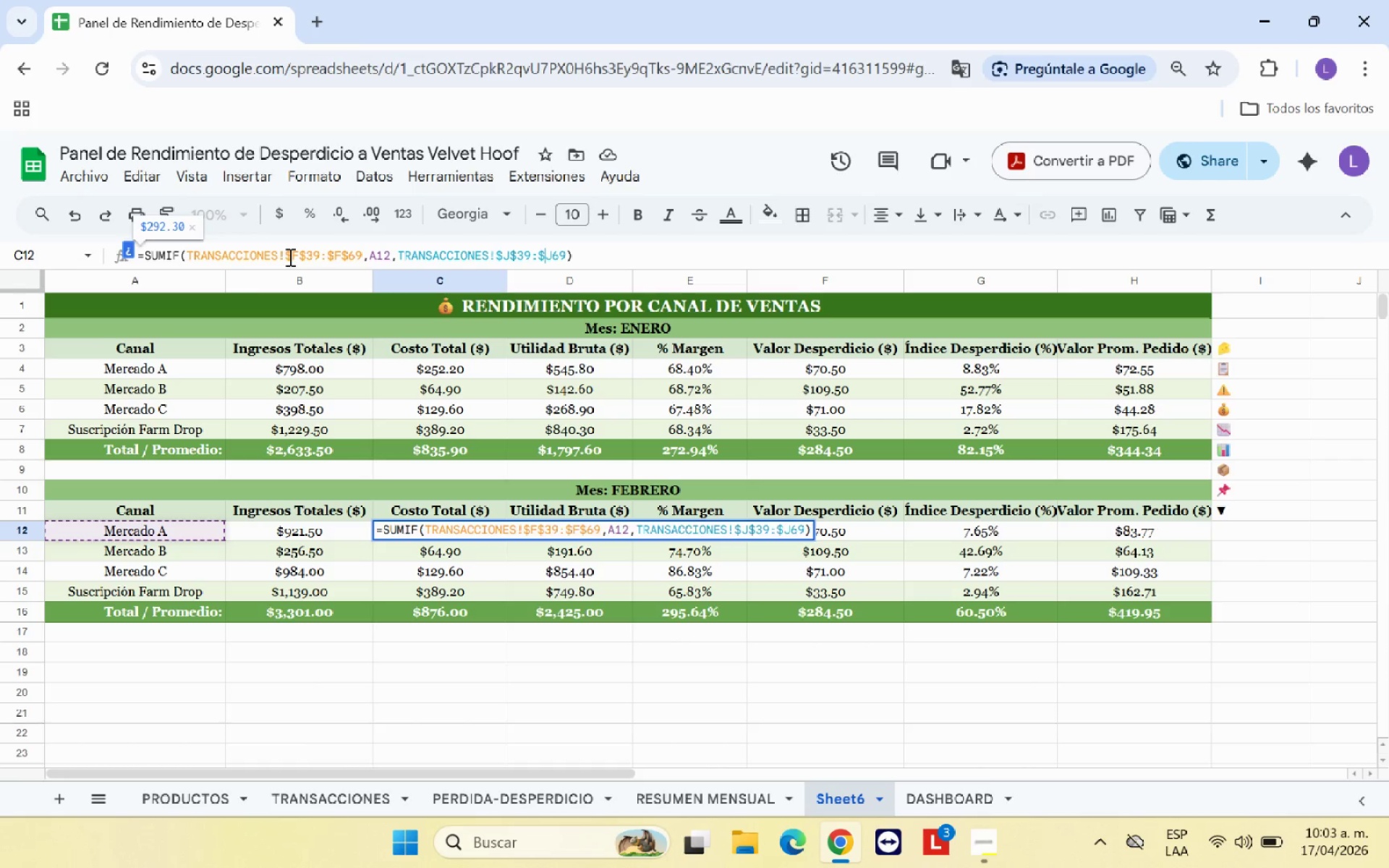 
key(ArrowRight)
 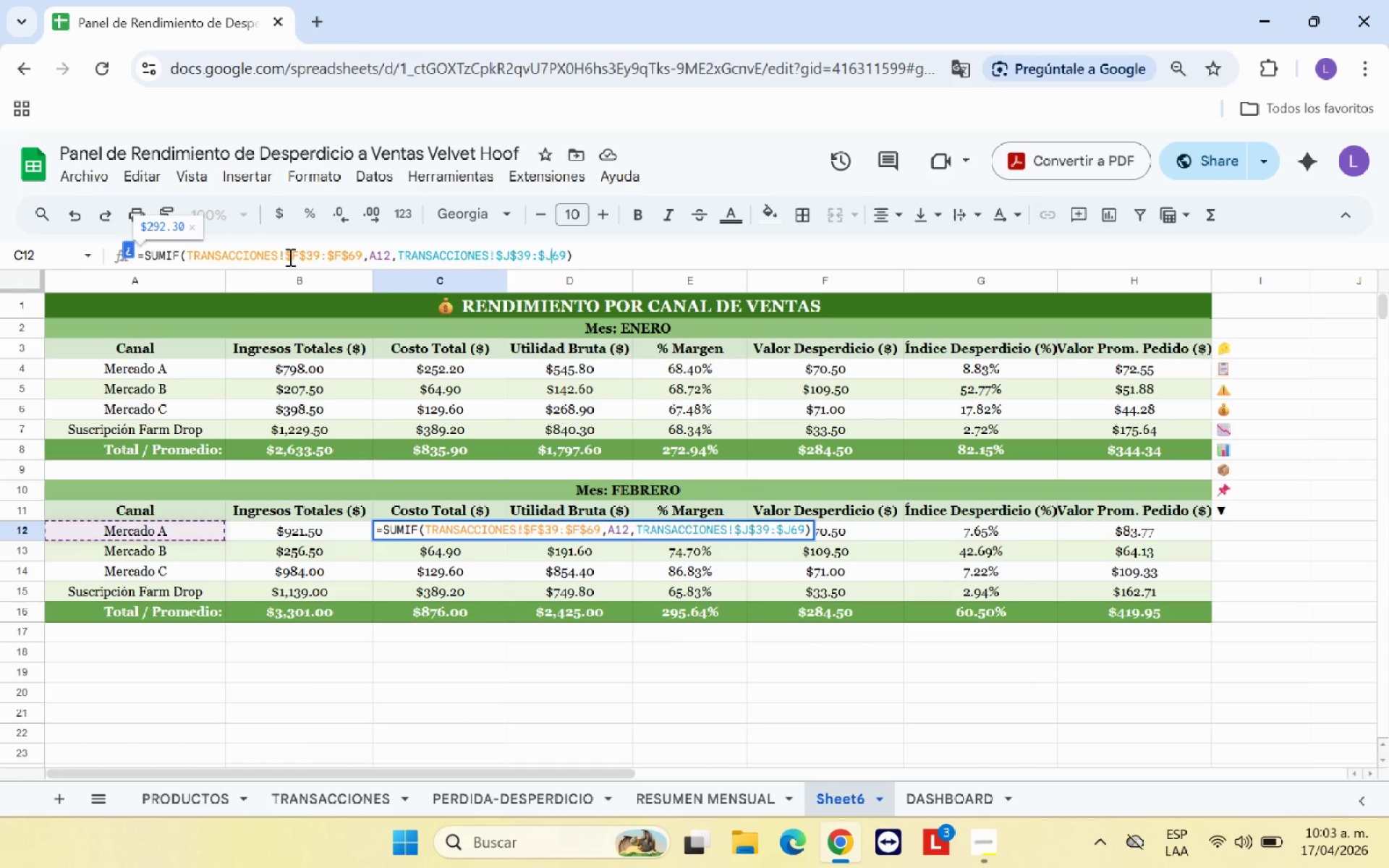 
key(Shift+4)
 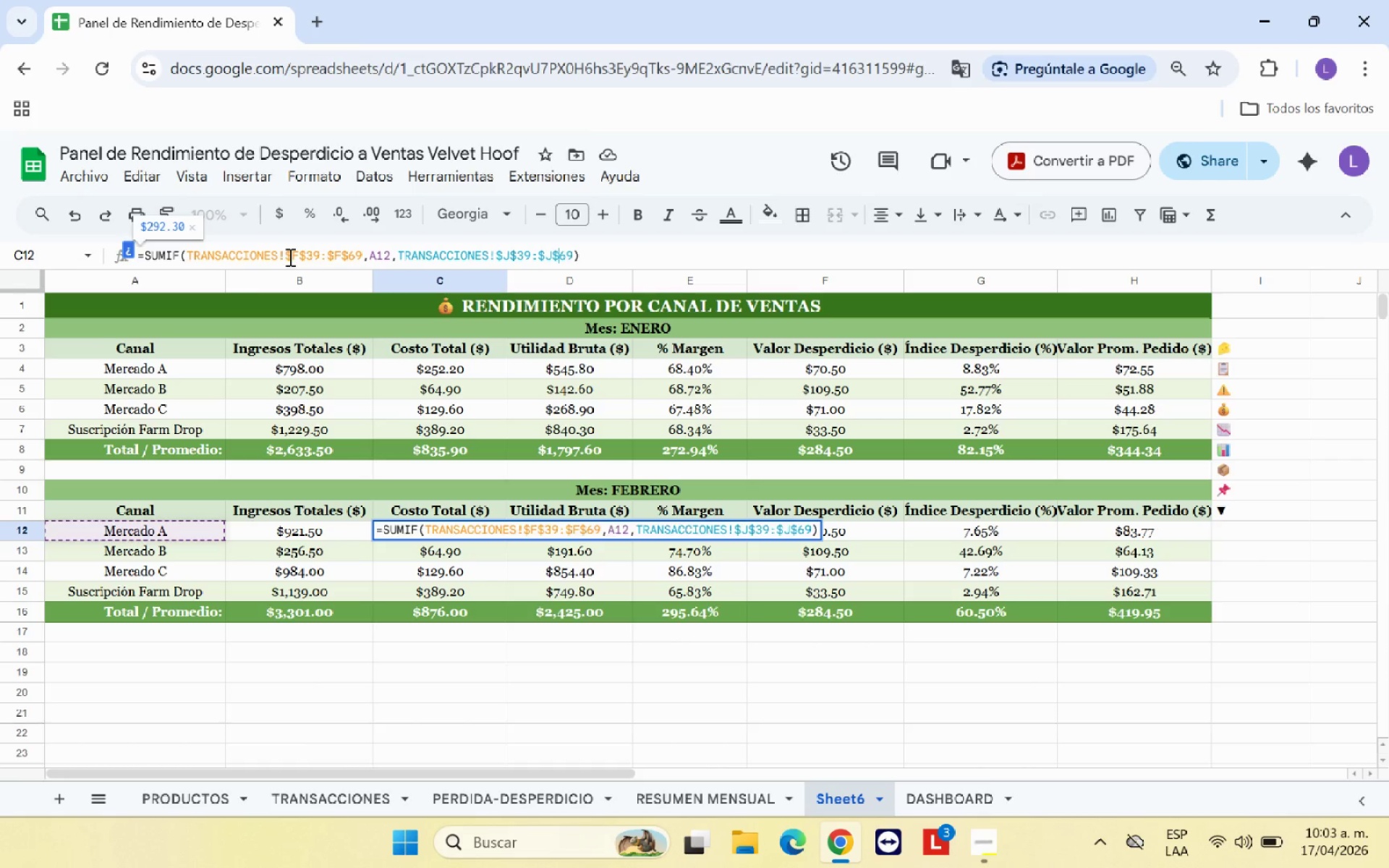 
key(Enter)
 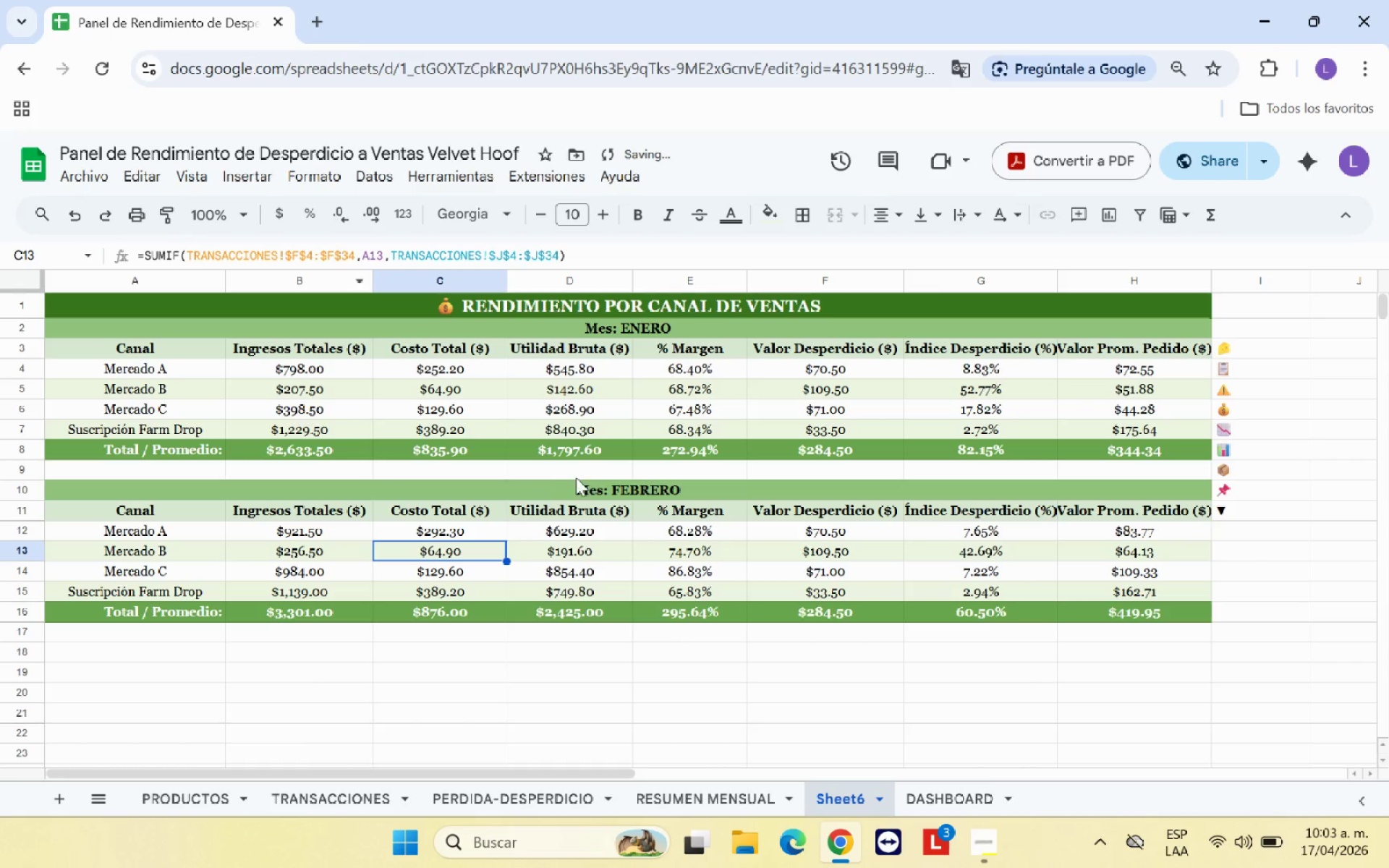 
left_click([569, 536])
 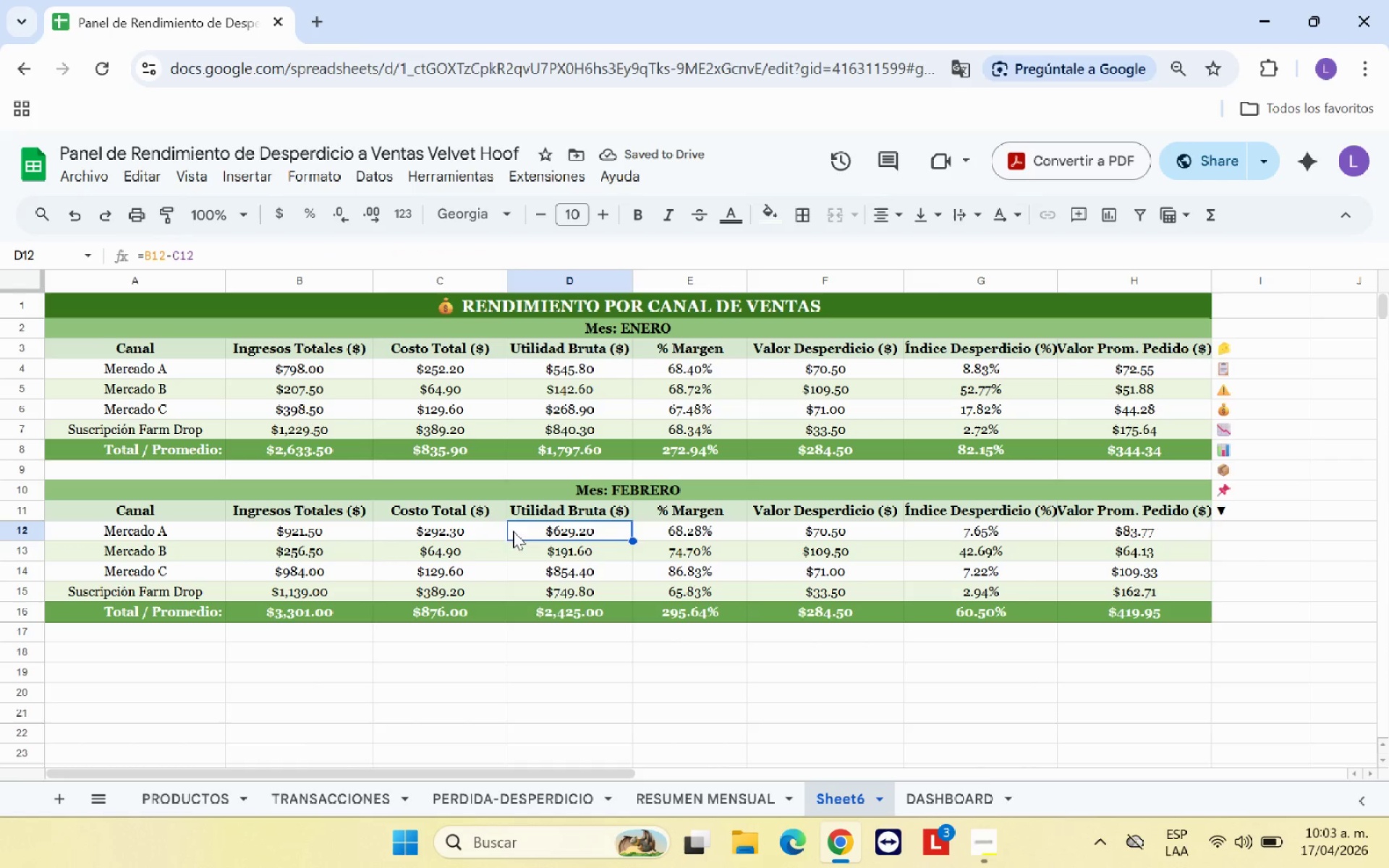 
left_click([487, 526])
 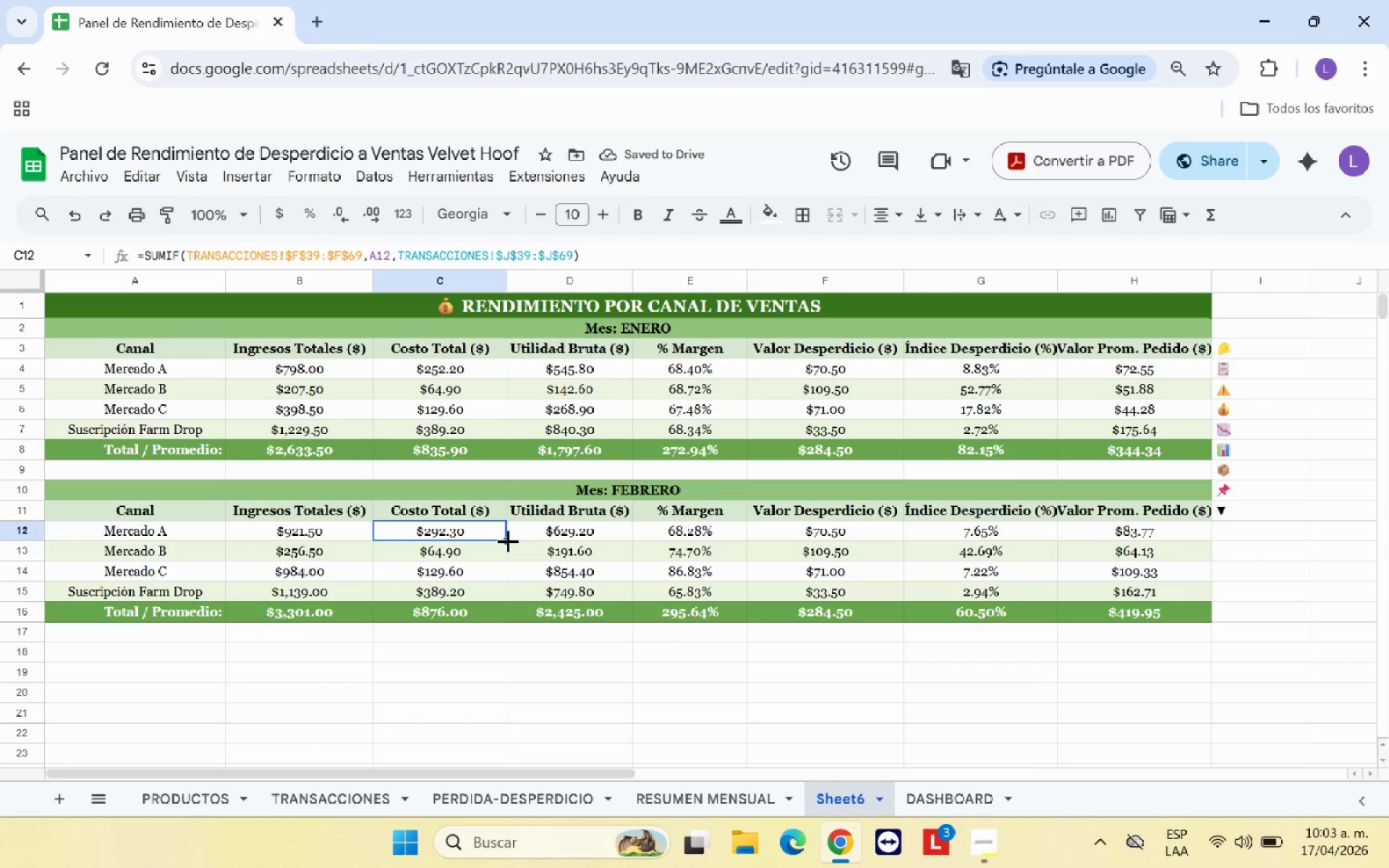 
left_click_drag(start_coordinate=[506, 540], to_coordinate=[508, 596])
 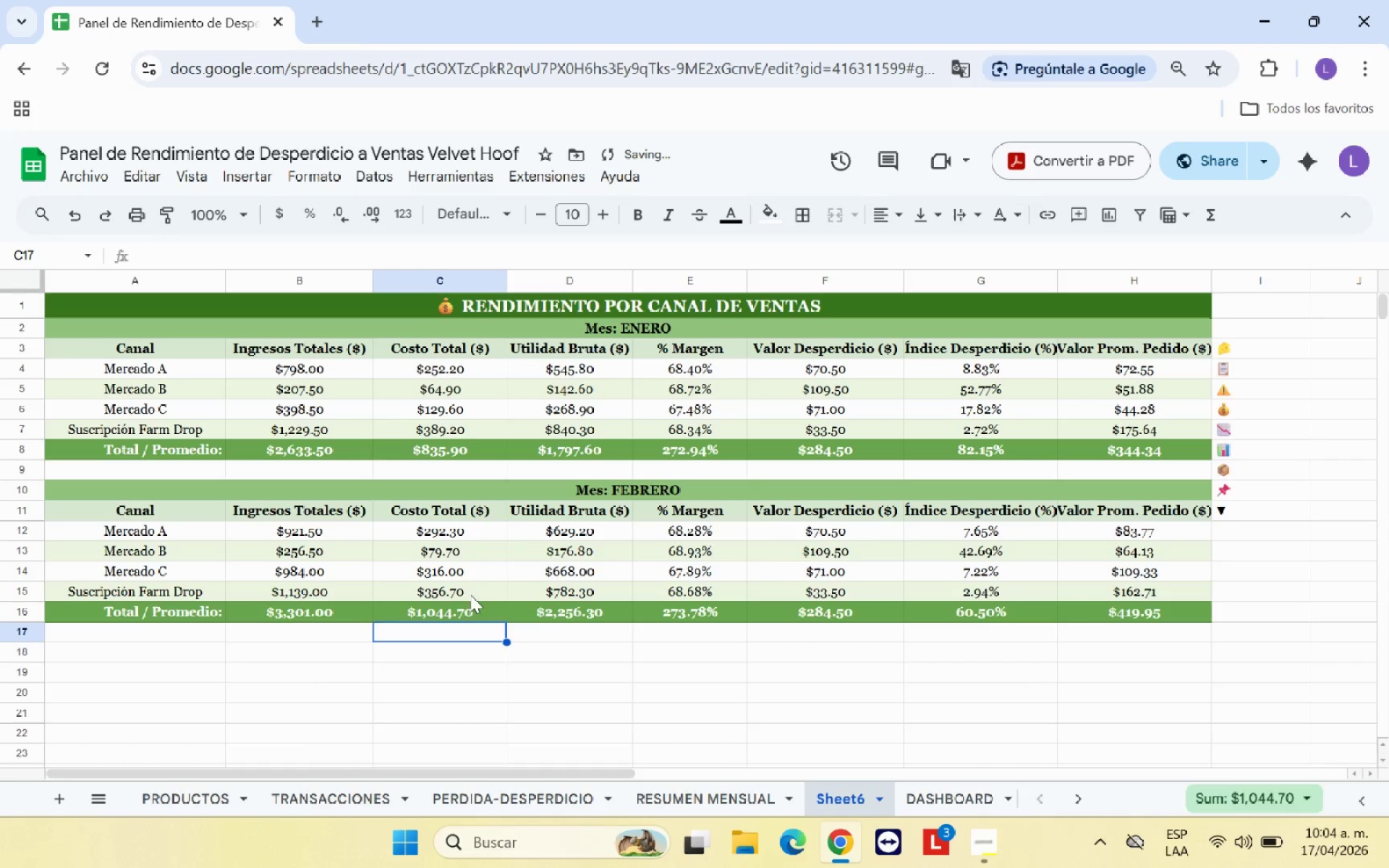 
left_click([473, 548])
 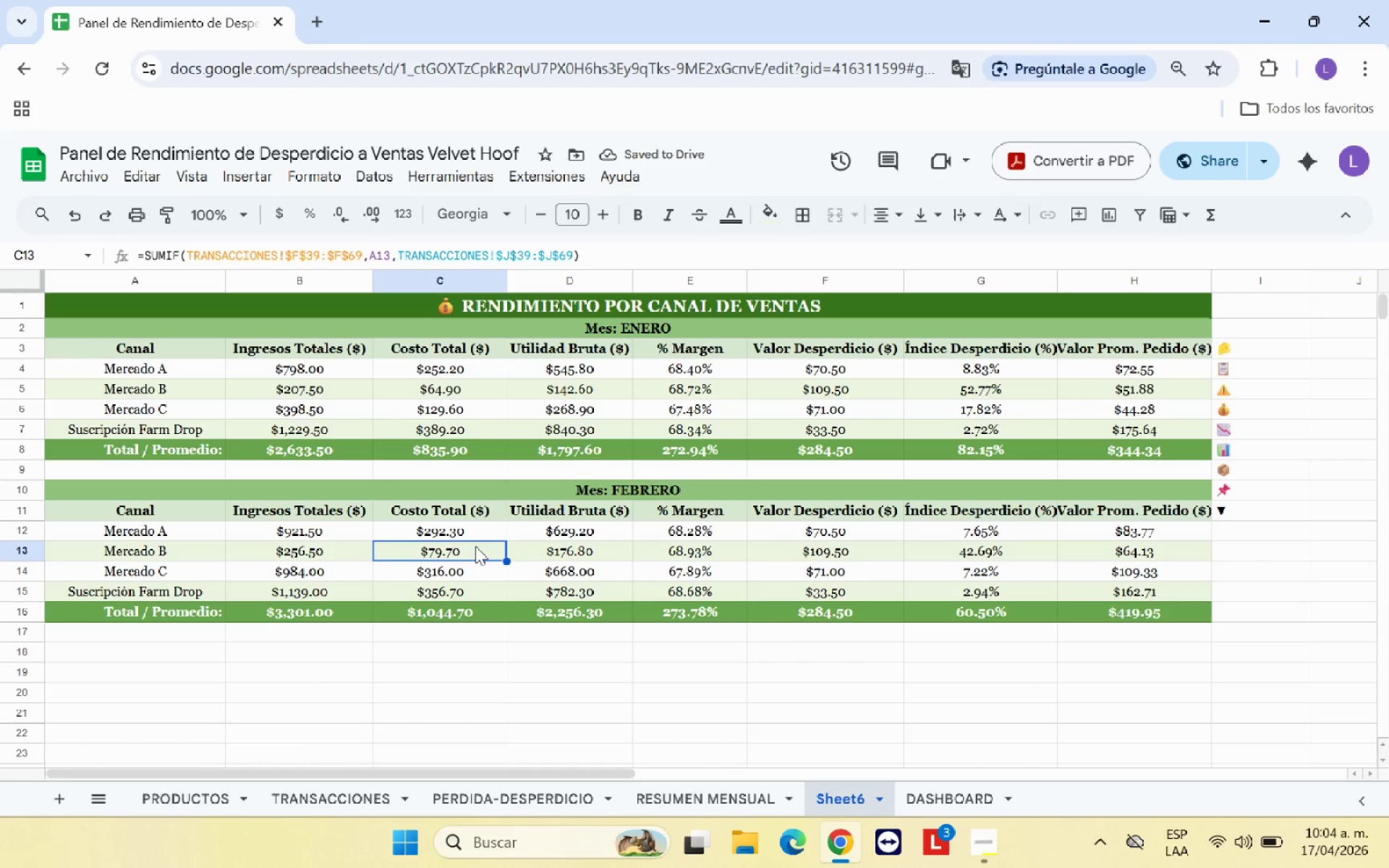 
key(ArrowDown)
 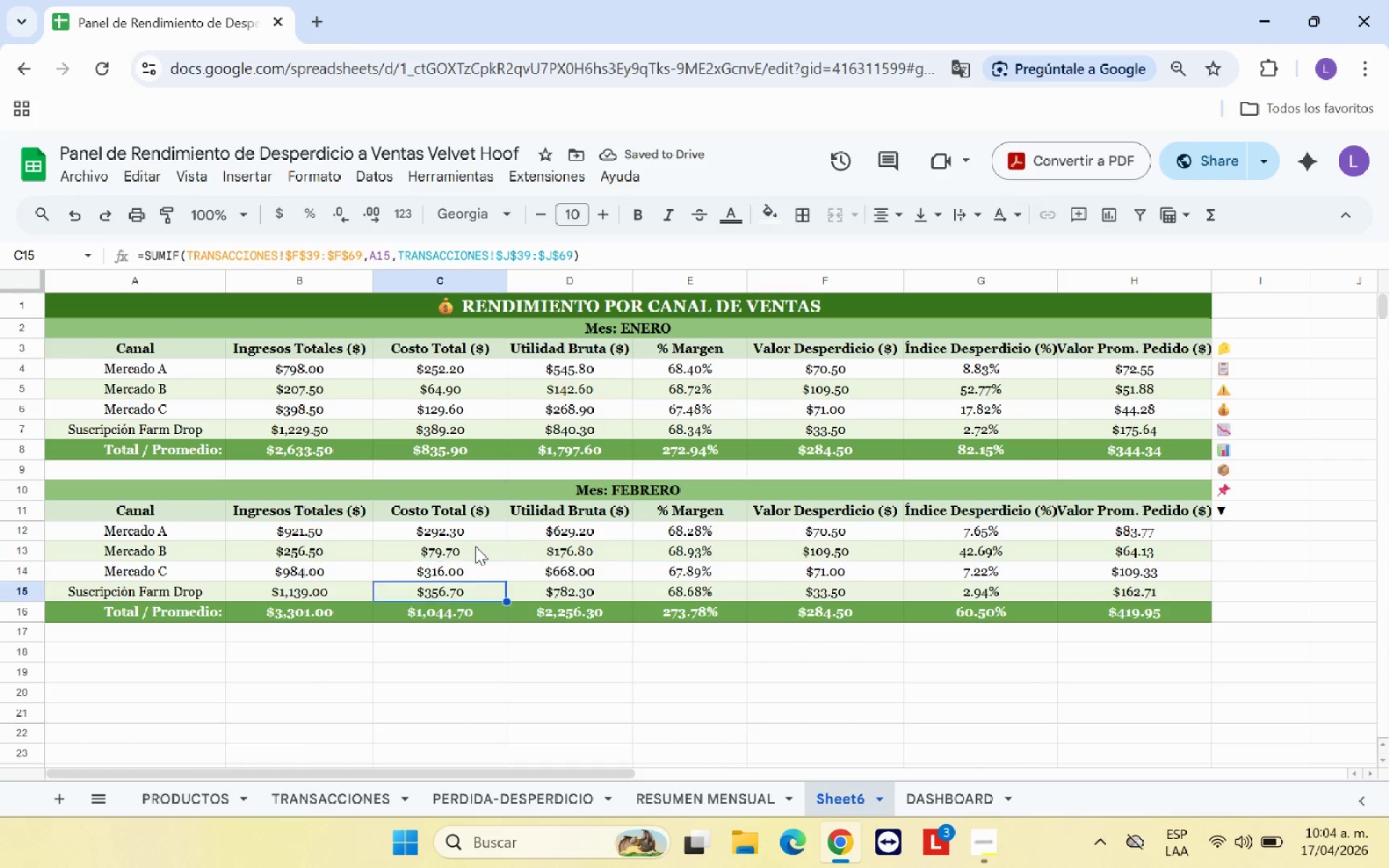 
key(ArrowDown)
 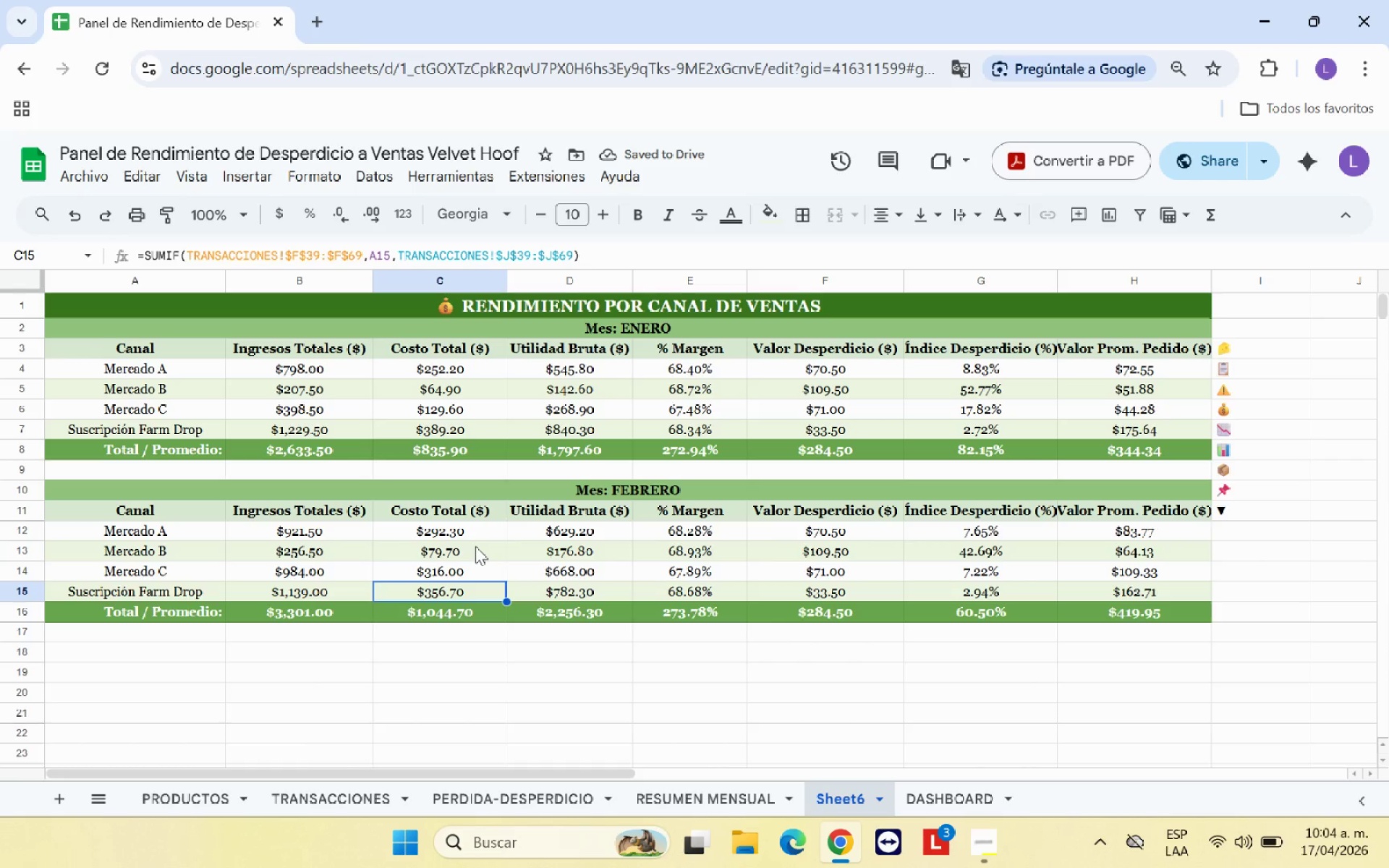 
key(ArrowUp)
 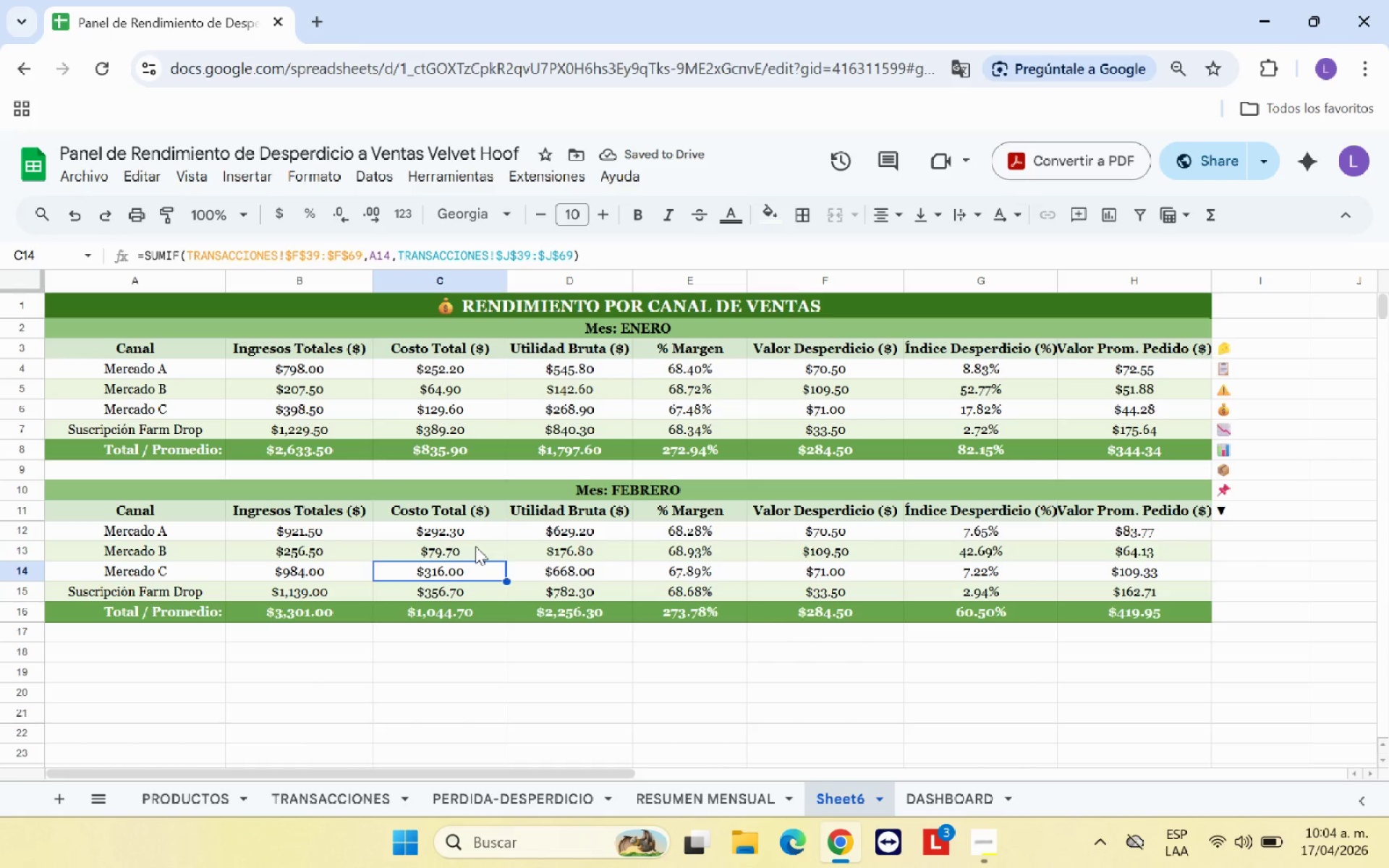 
key(ArrowUp)
 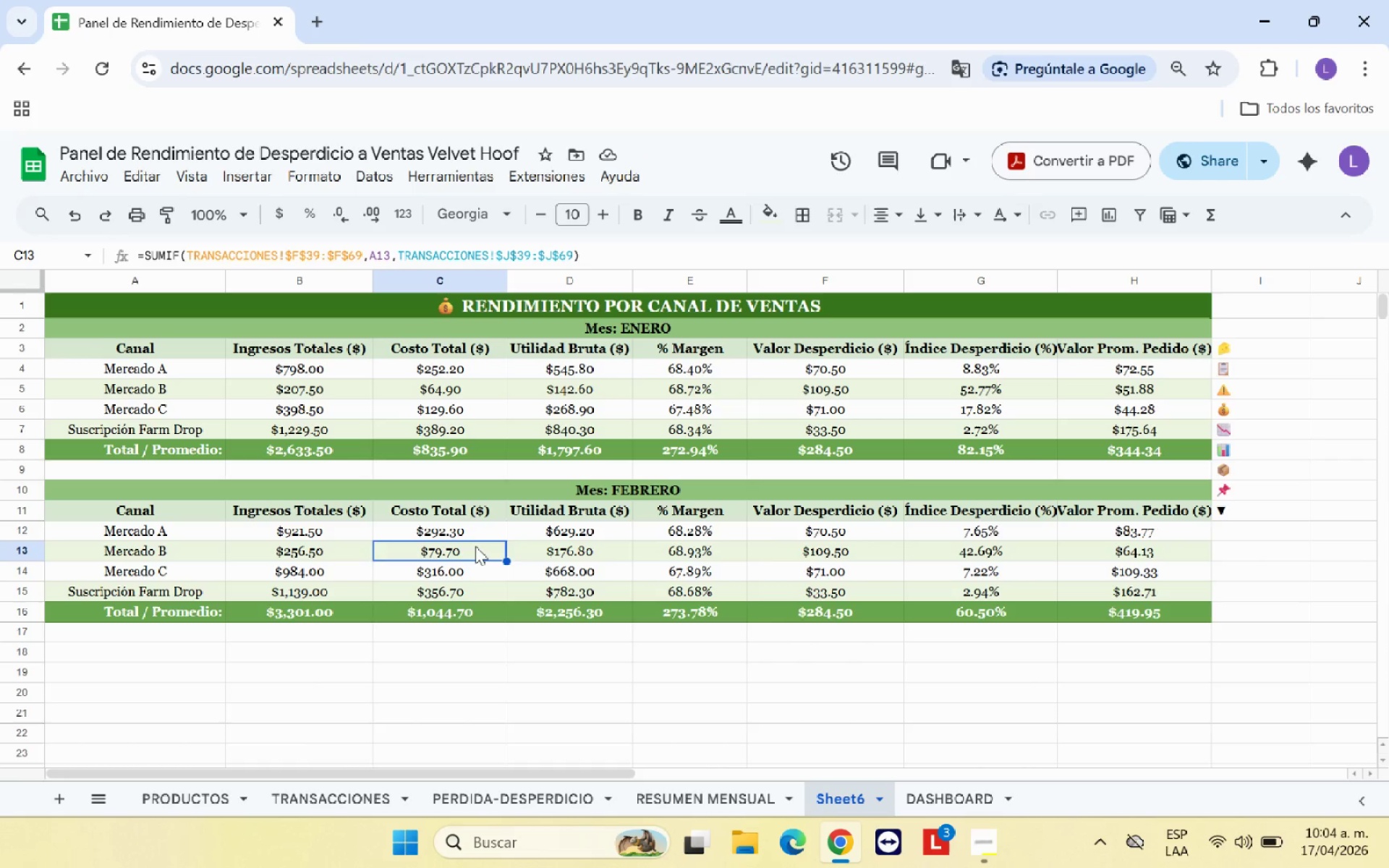 
key(ArrowUp)
 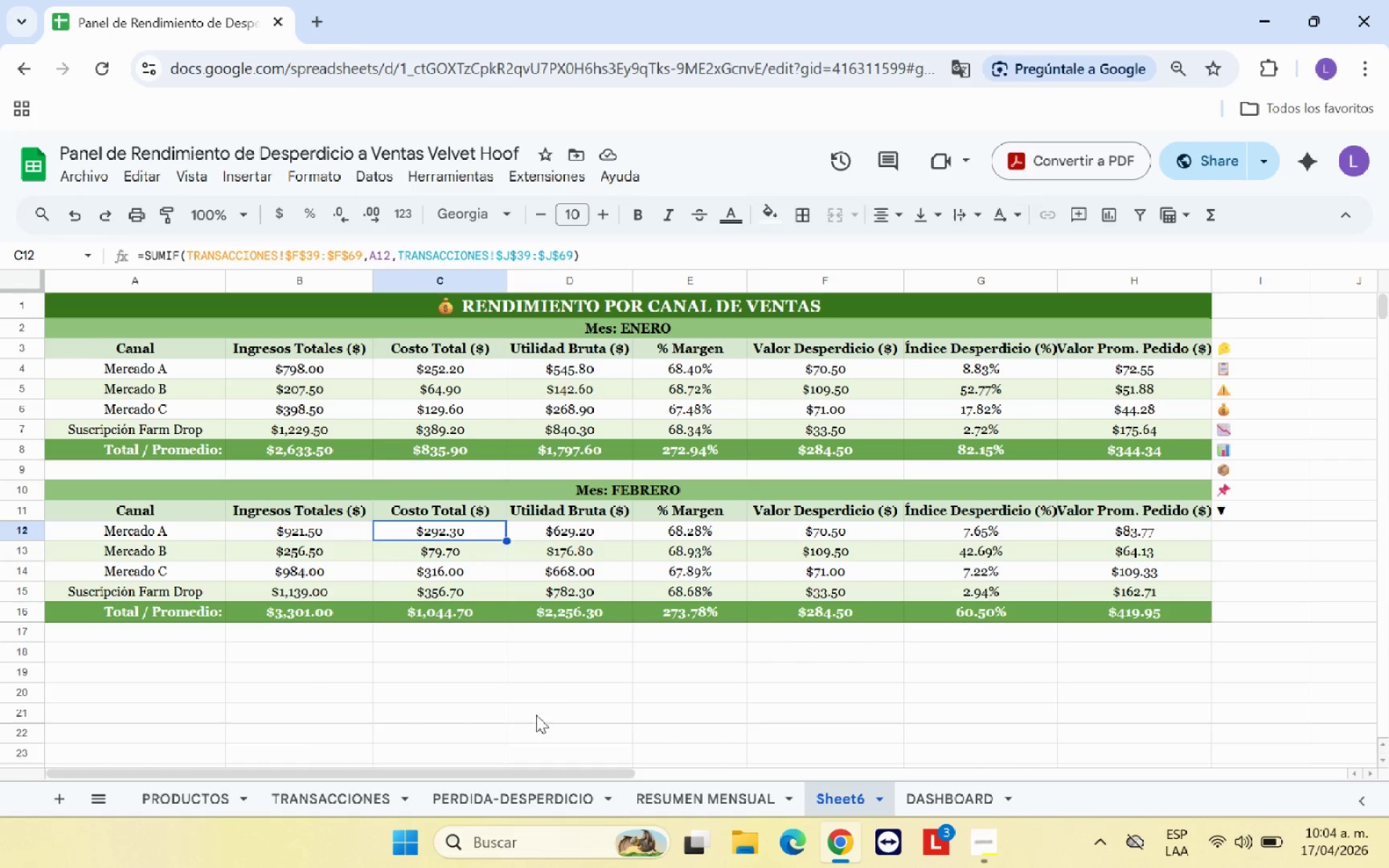 
left_click([556, 679])
 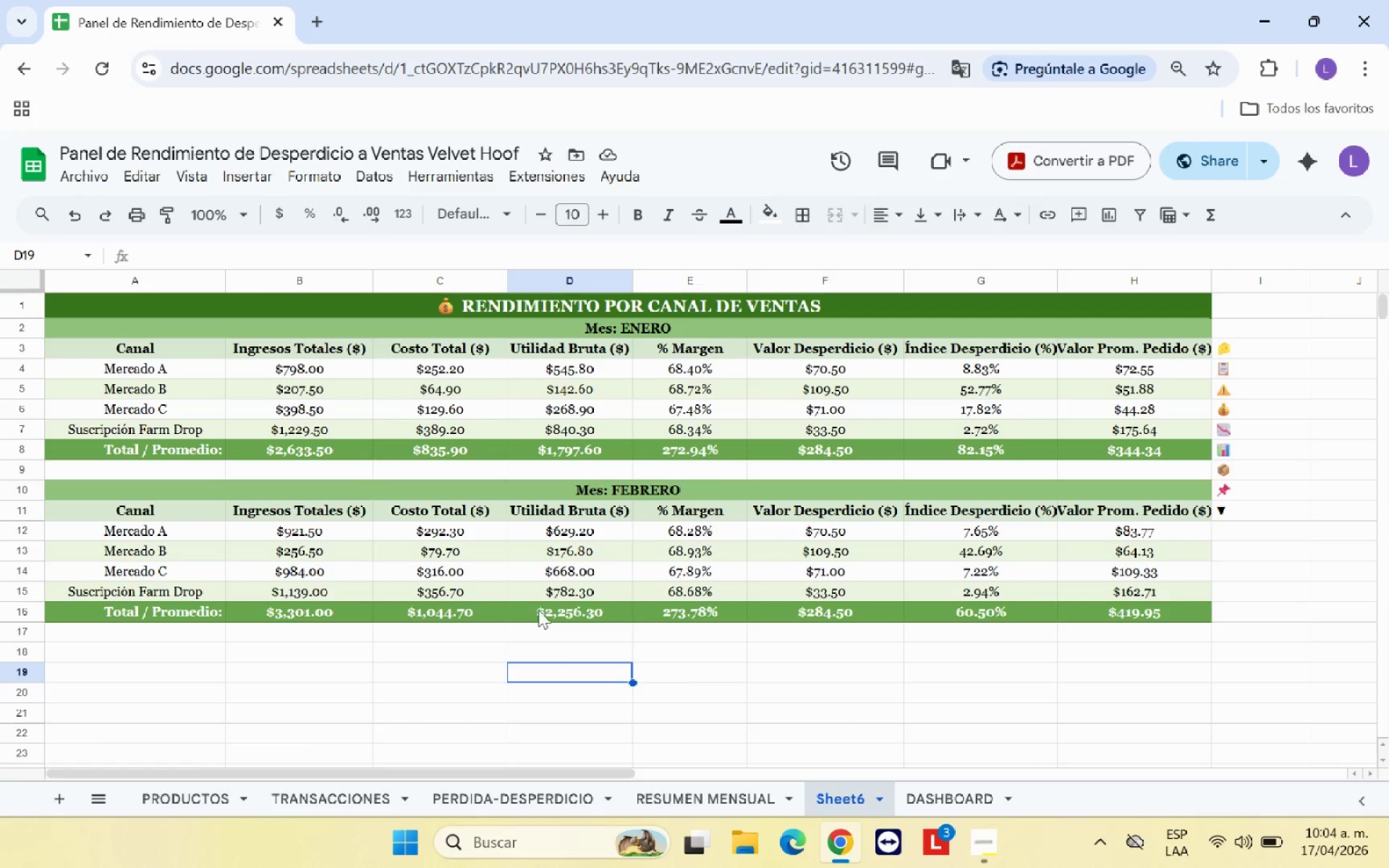 
left_click([585, 532])
 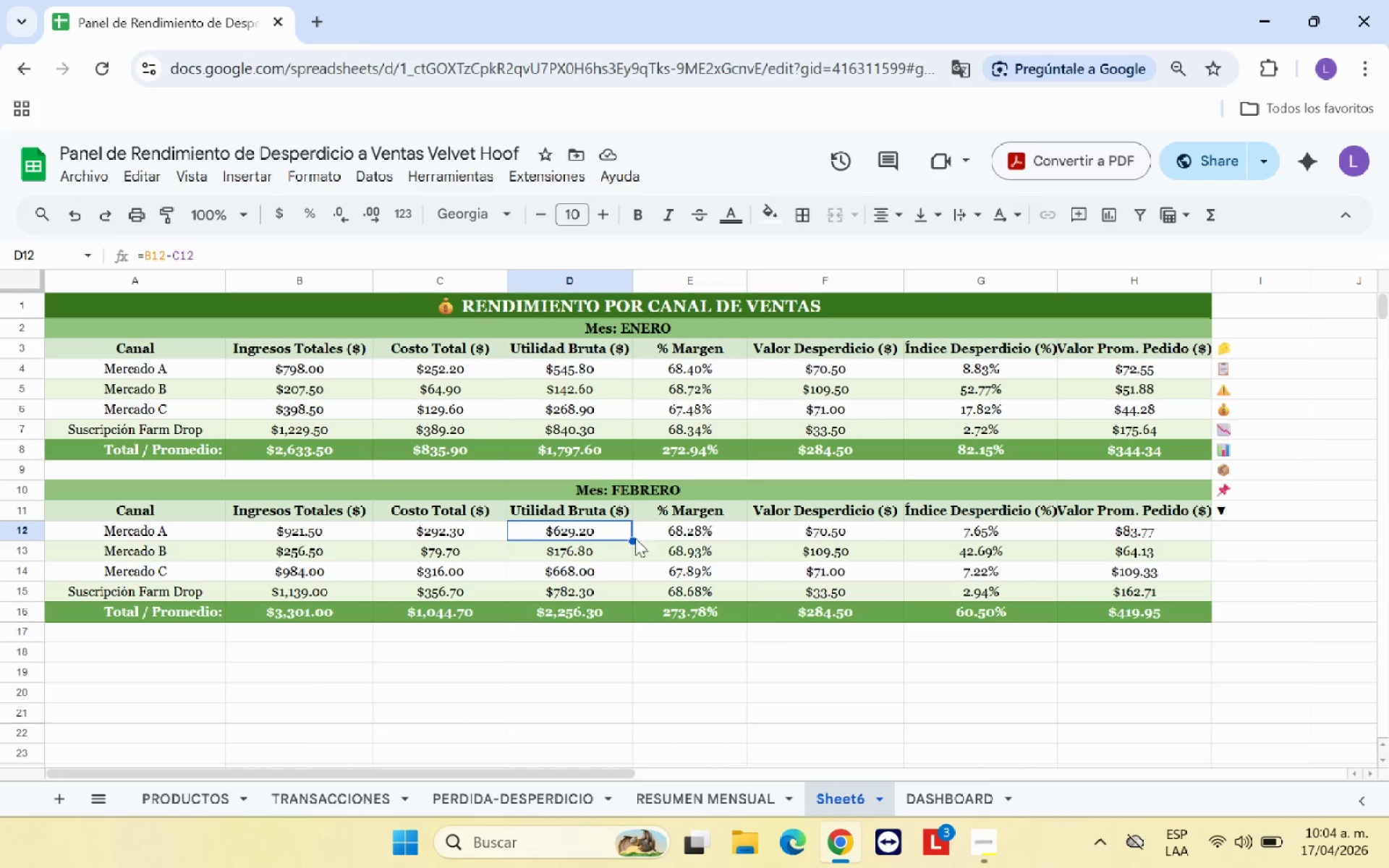 
left_click([731, 529])
 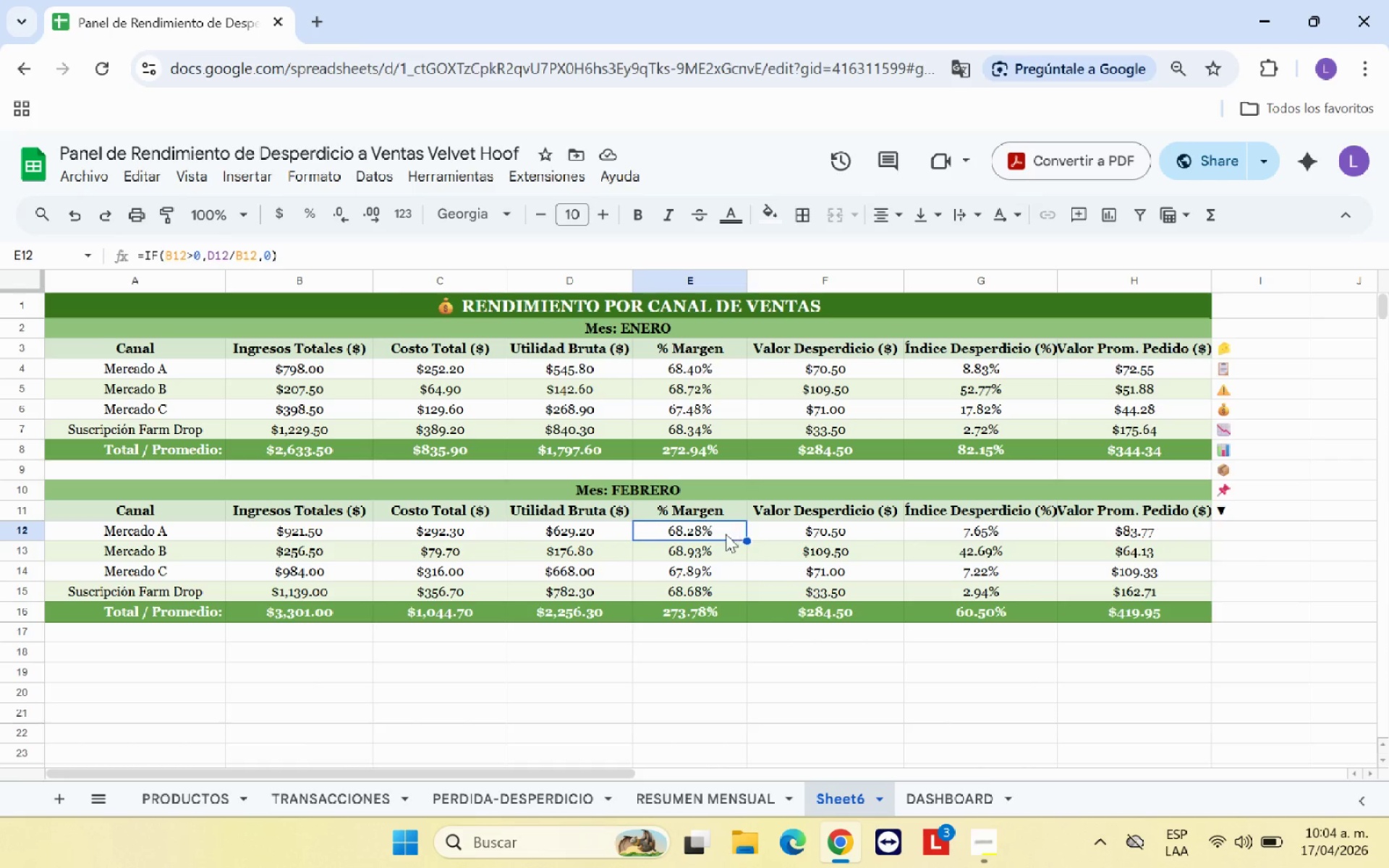 
wait(5.69)
 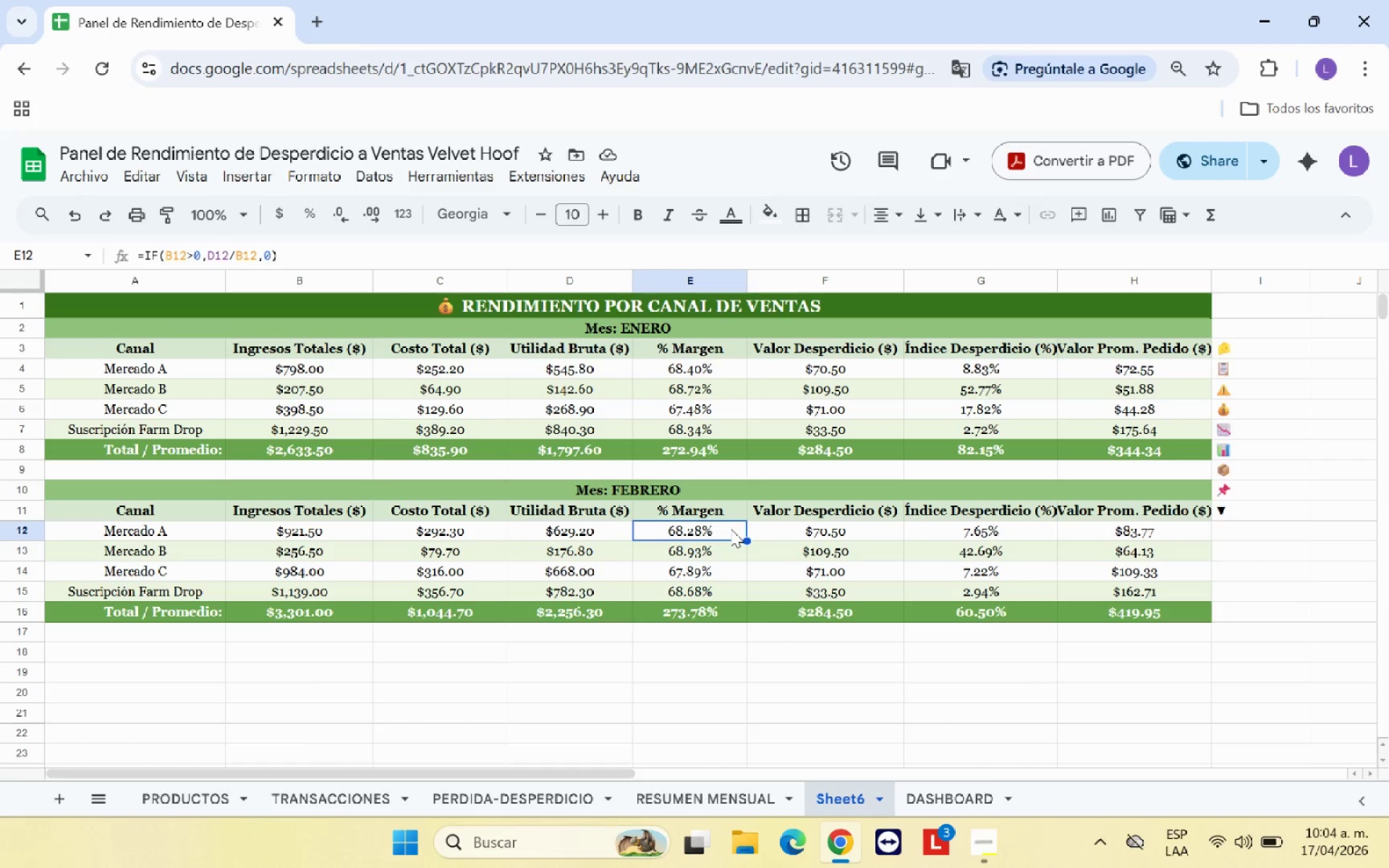 
left_click([713, 566])
 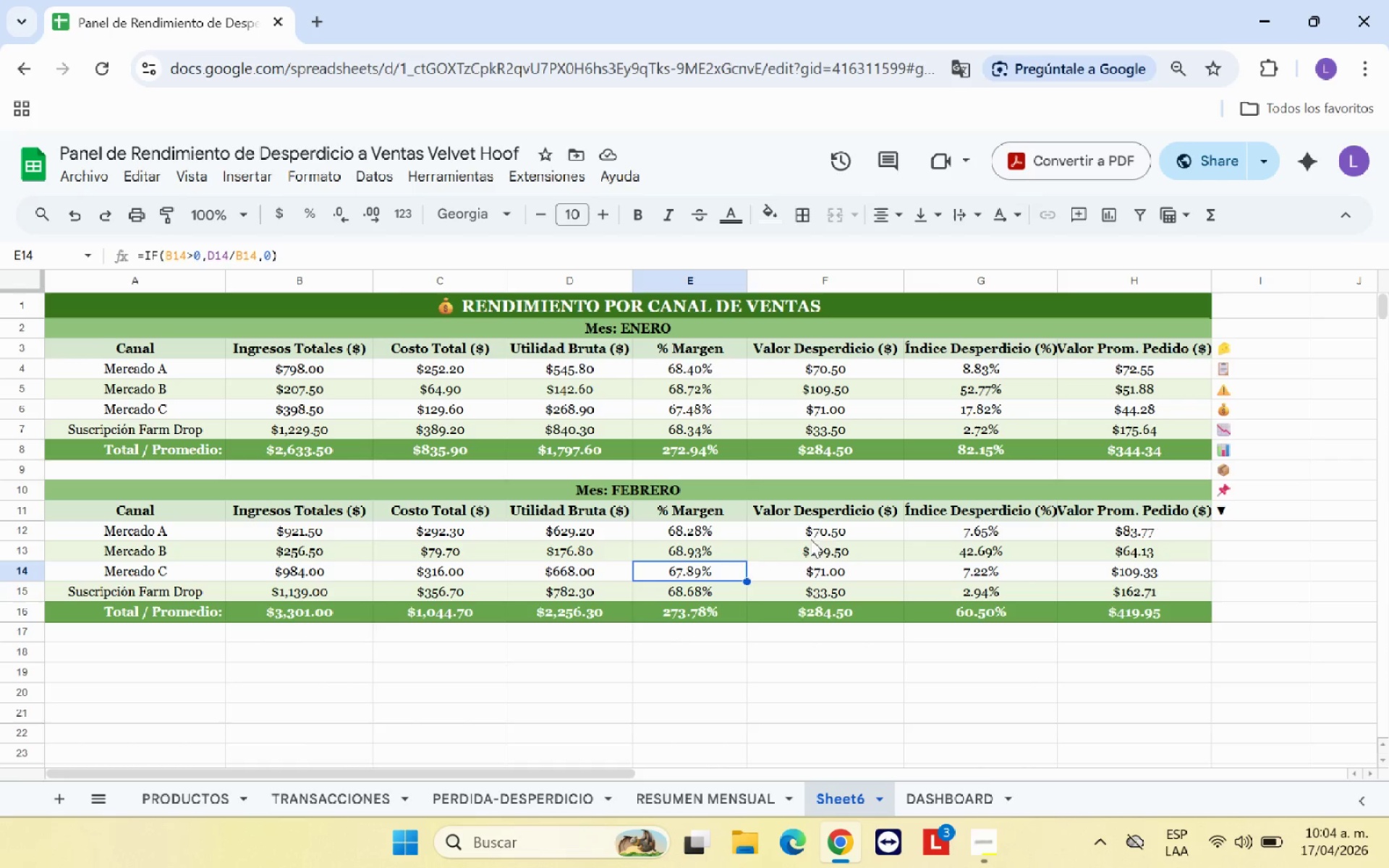 
left_click([826, 529])
 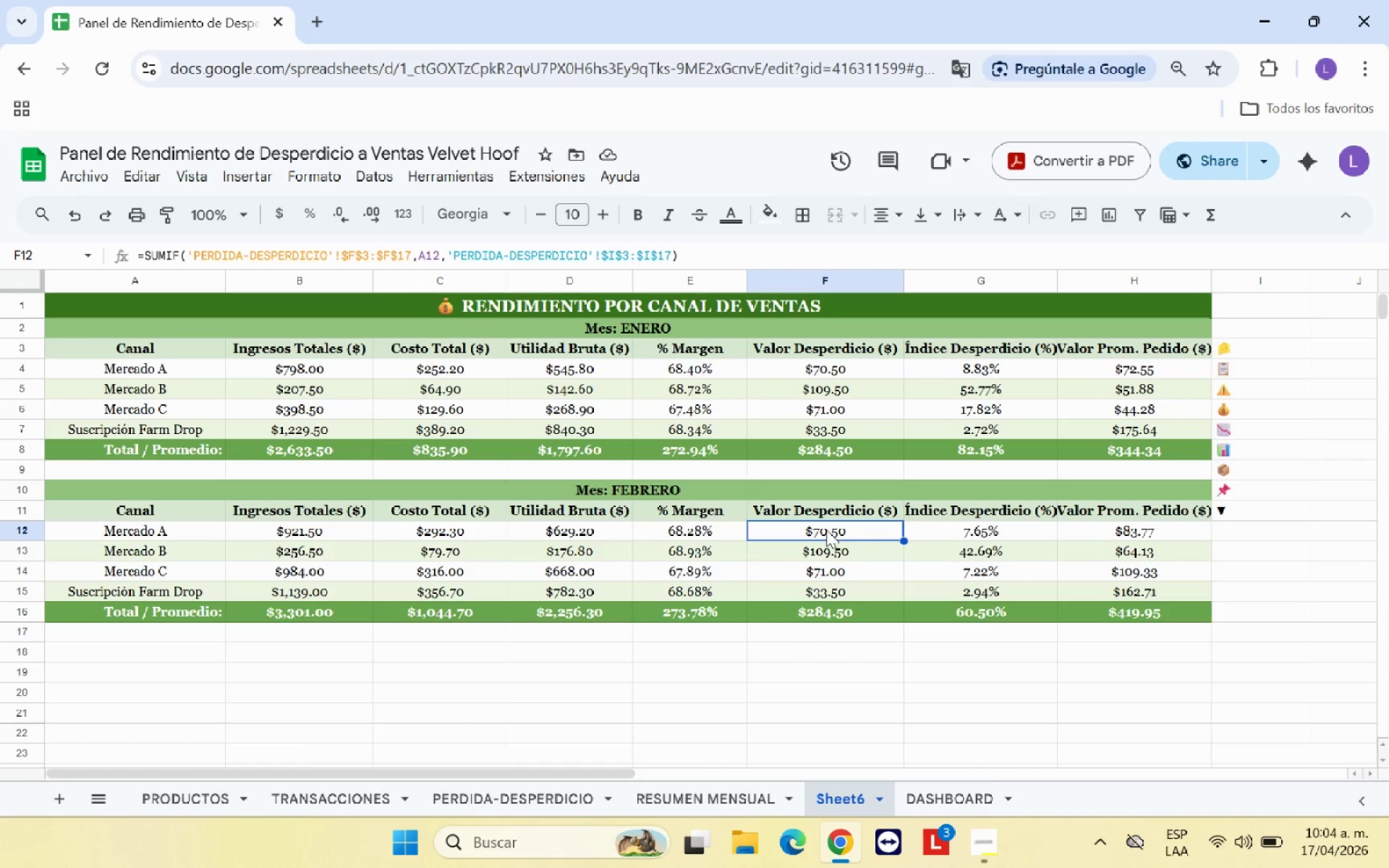 
wait(12.08)
 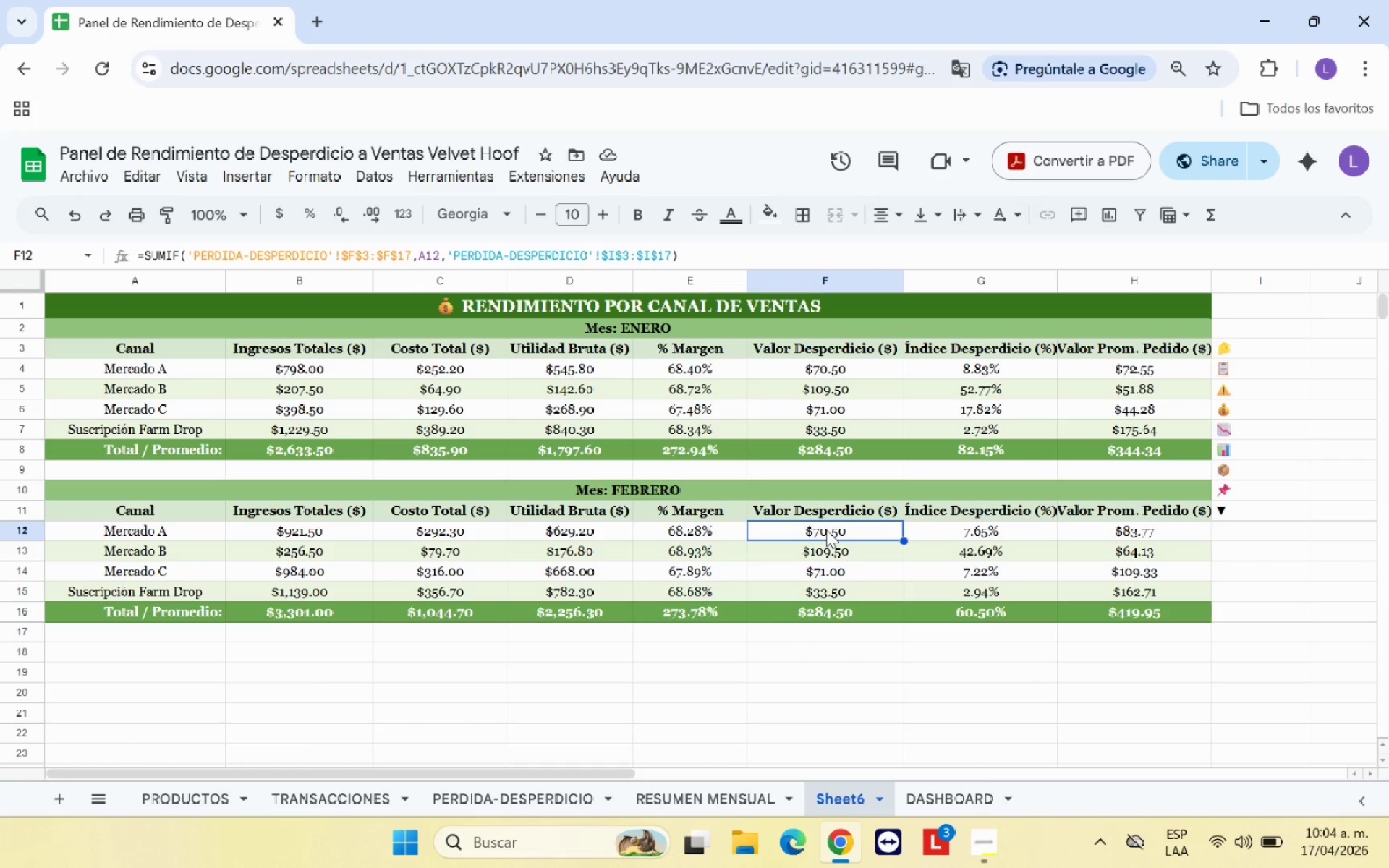 
left_click([982, 556])
 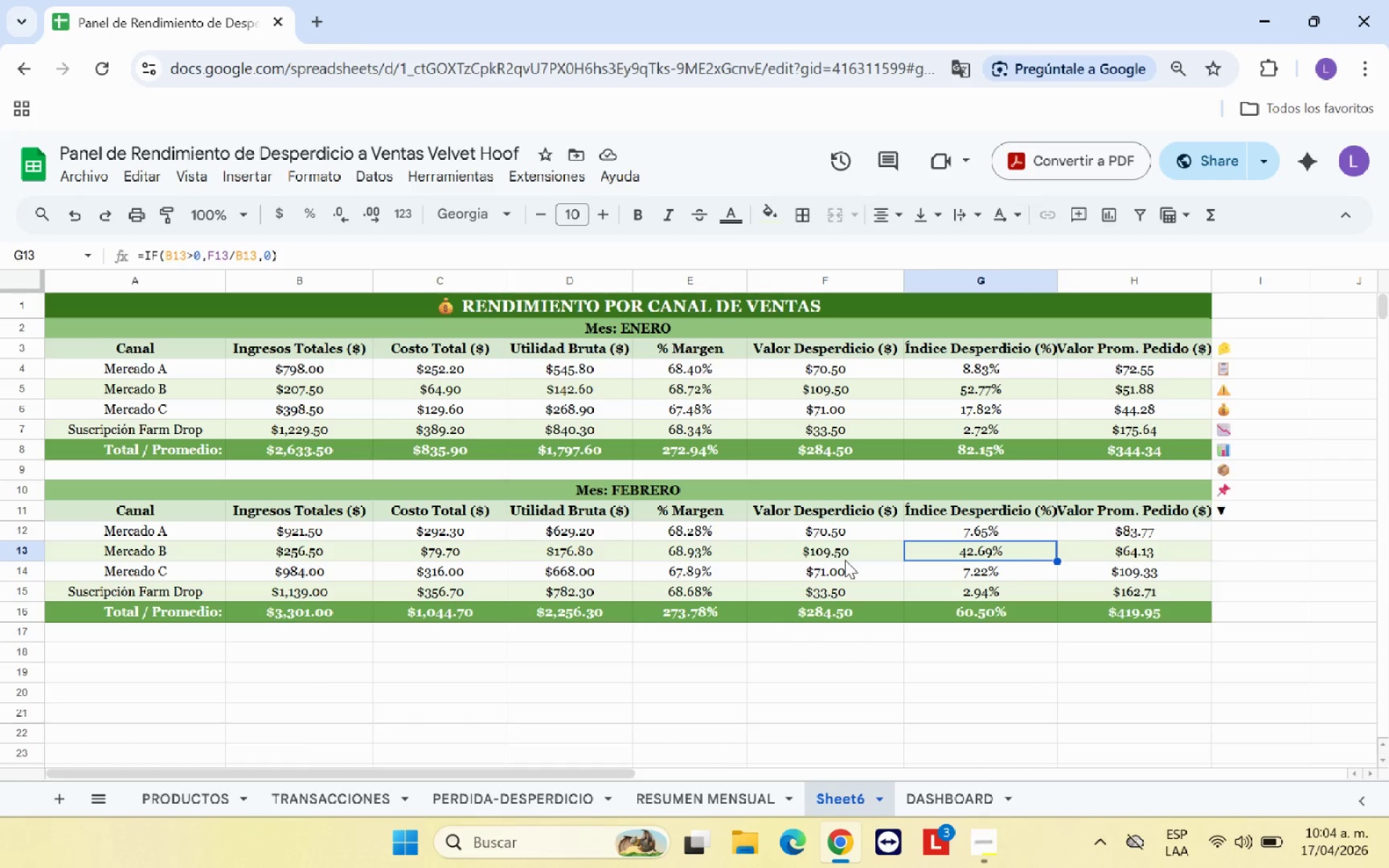 
left_click([845, 560])
 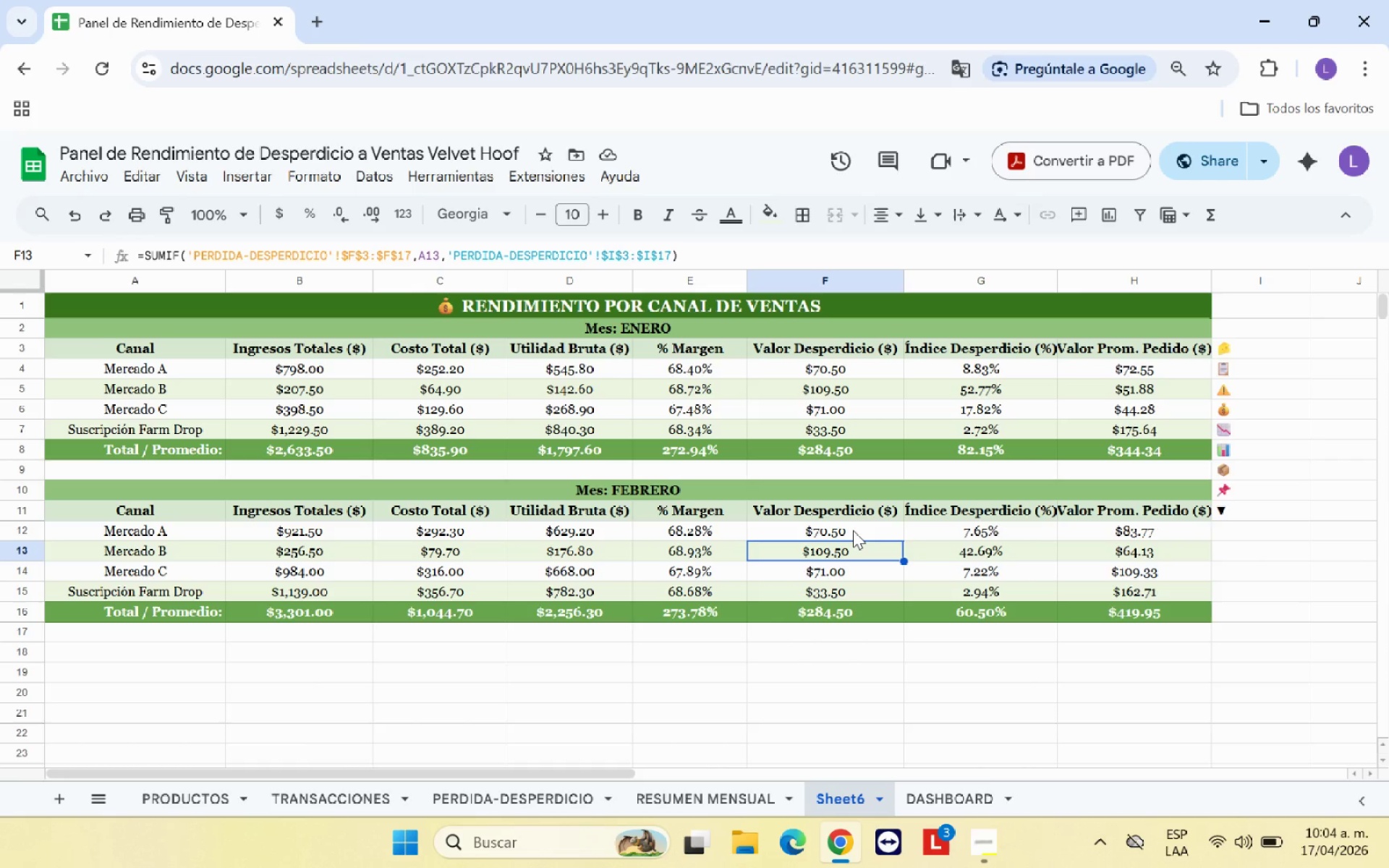 
left_click([853, 530])
 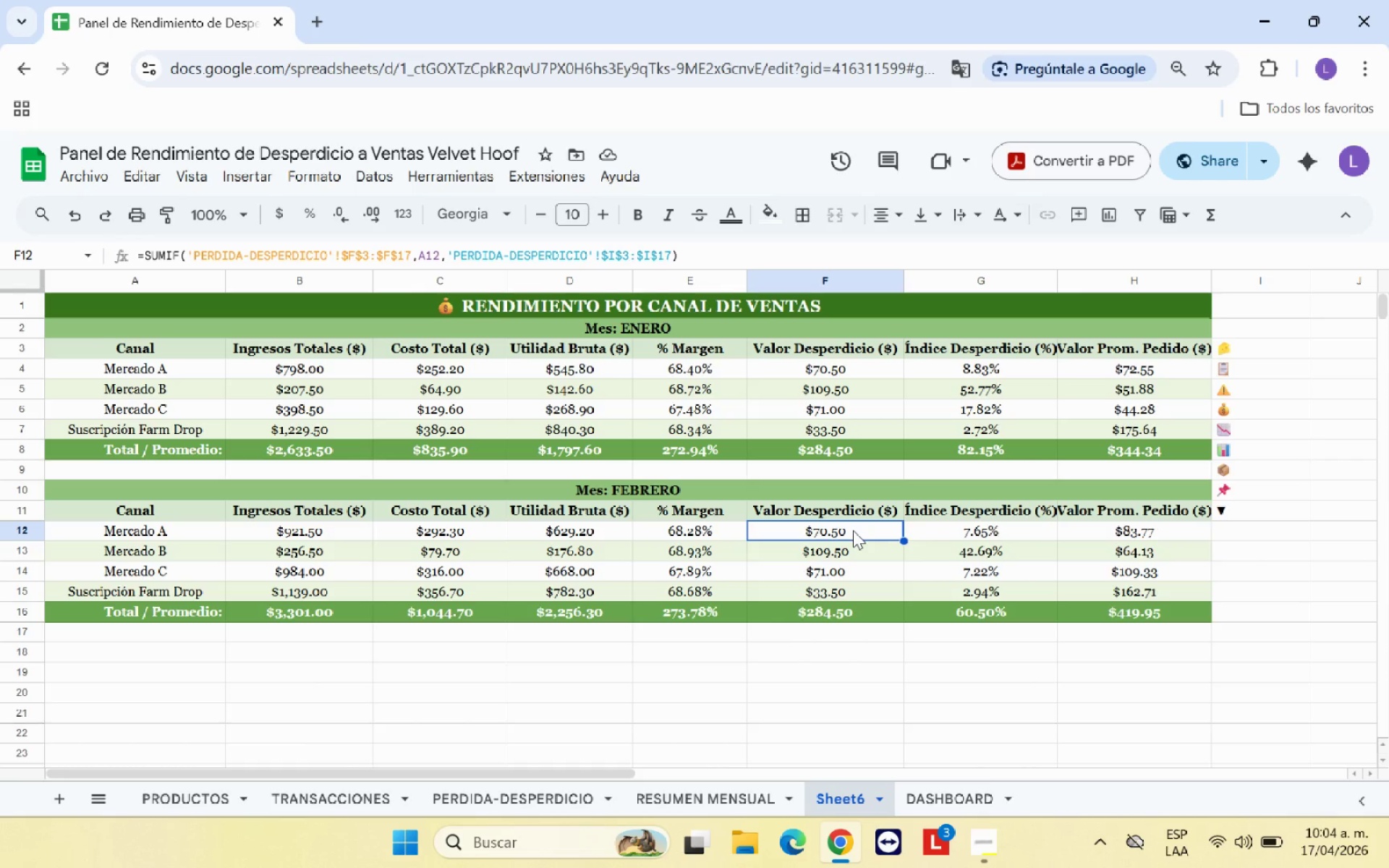 
wait(11.23)
 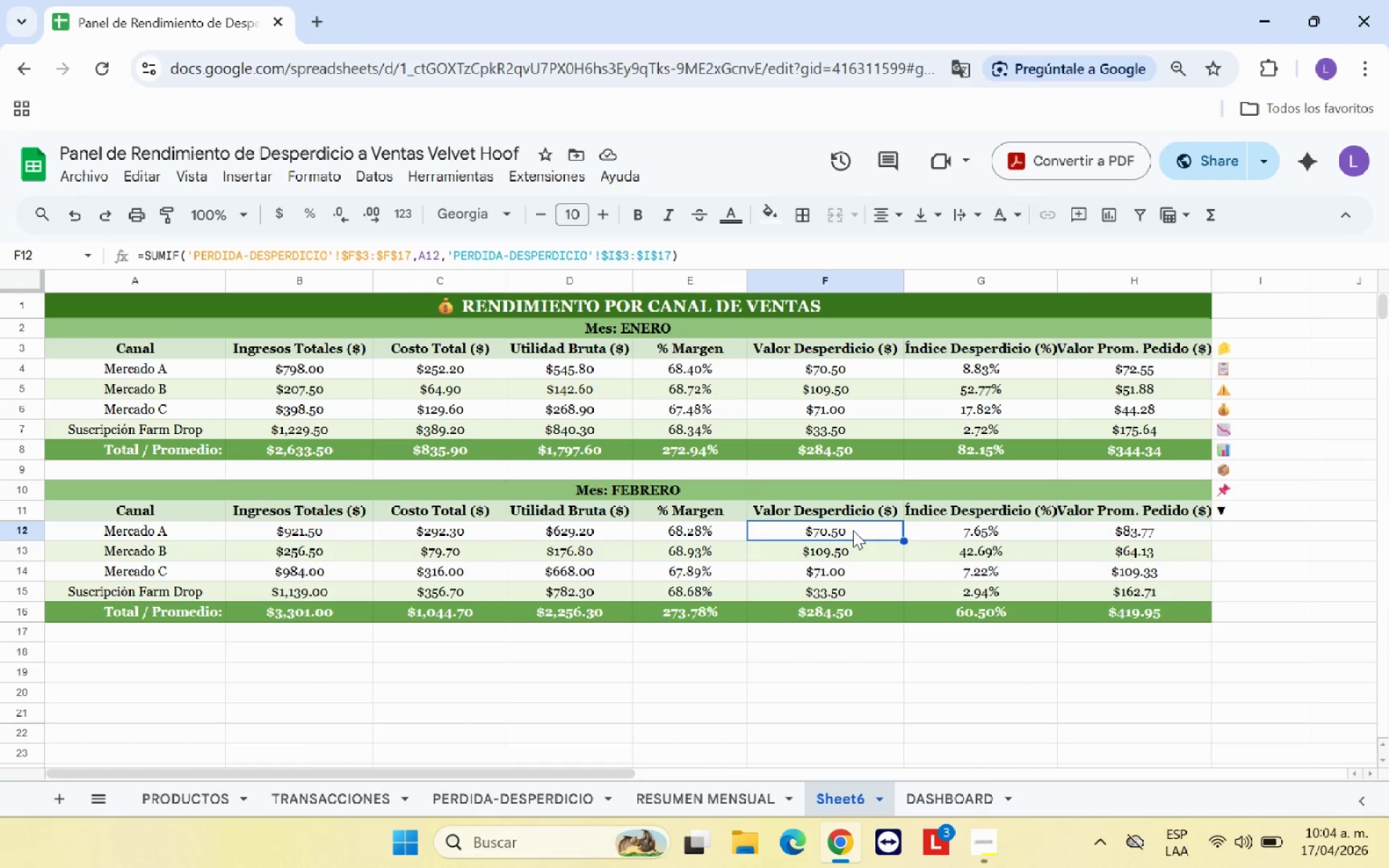 
left_click([517, 791])
 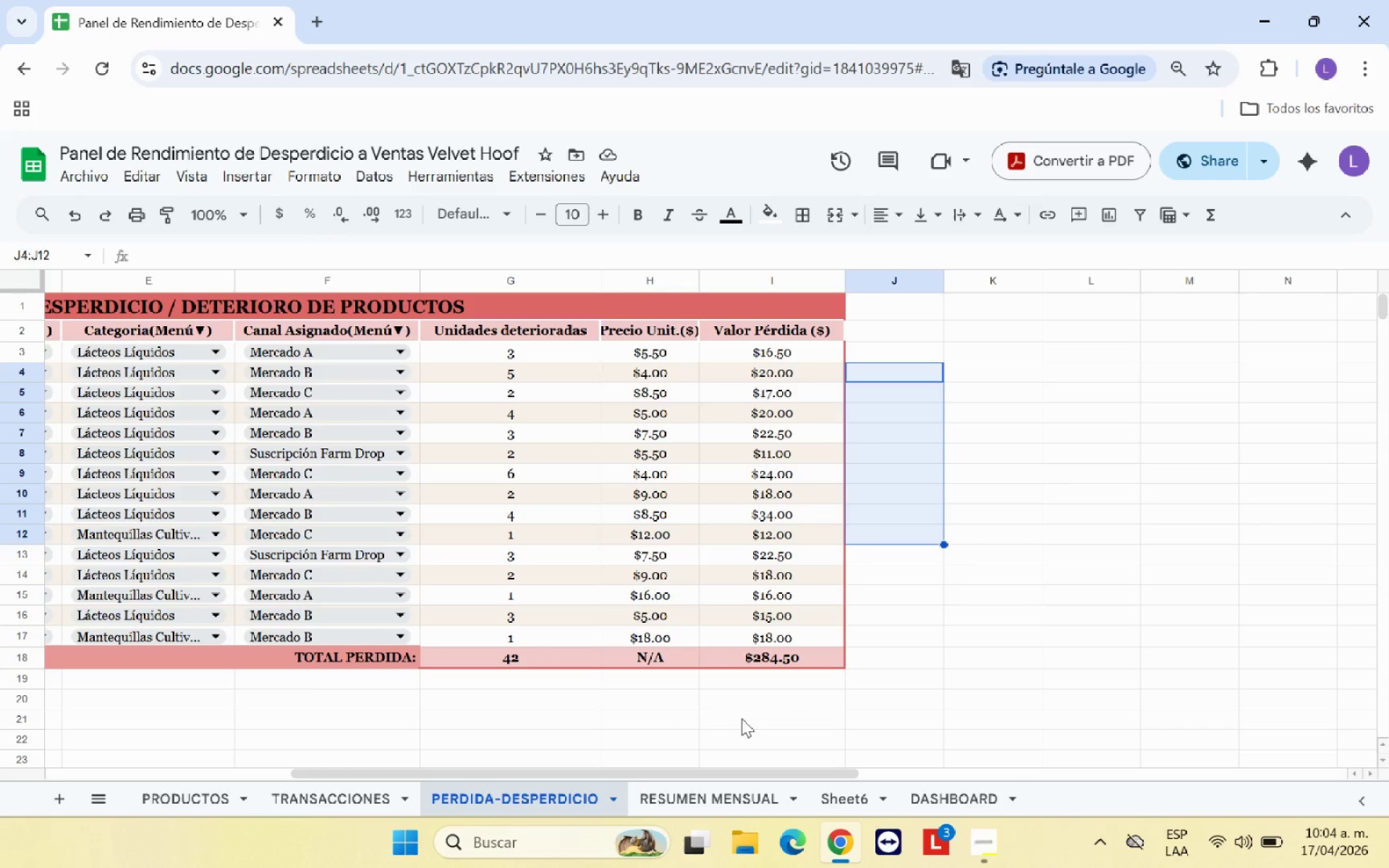 
wait(9.33)
 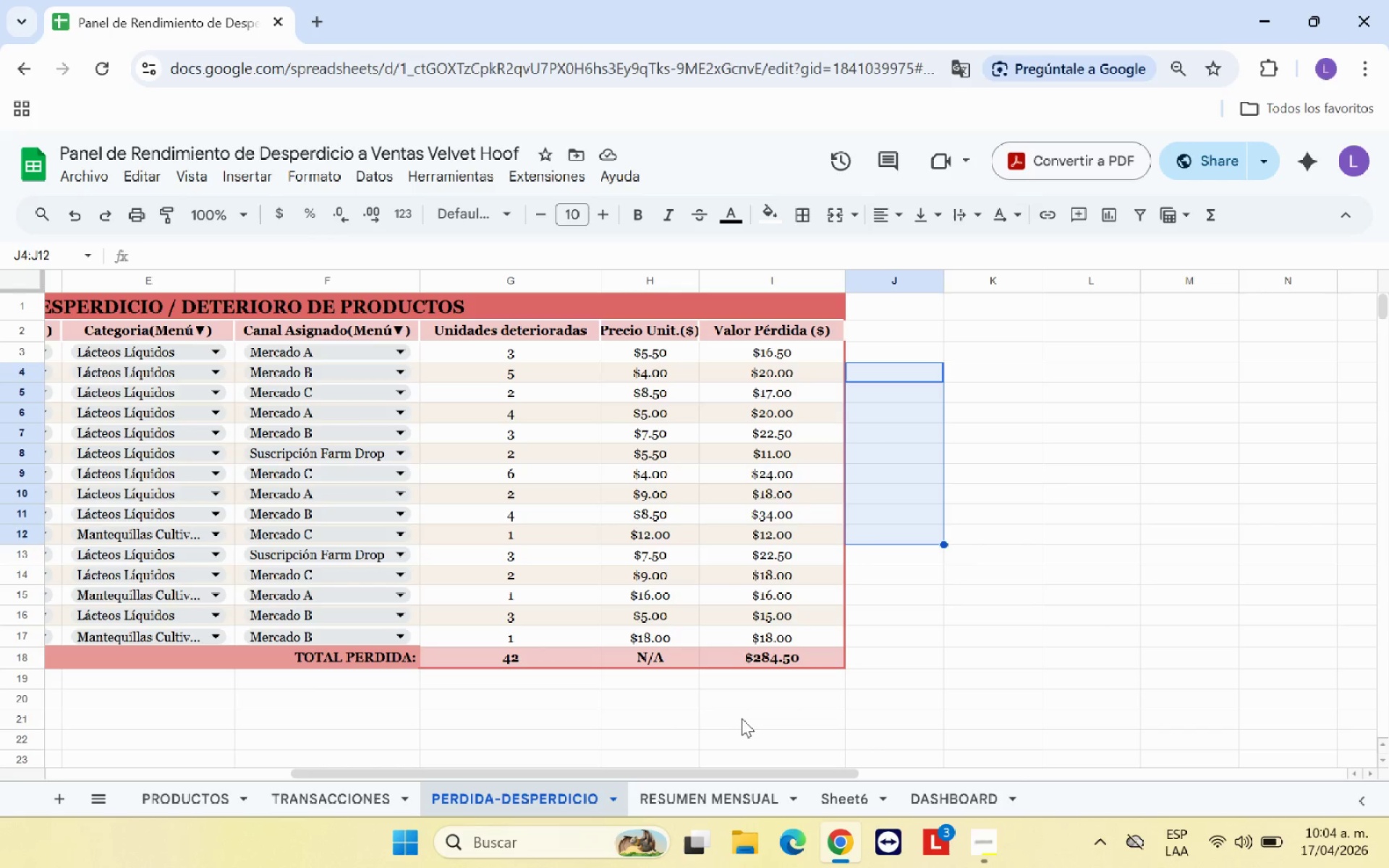 
left_click([846, 799])
 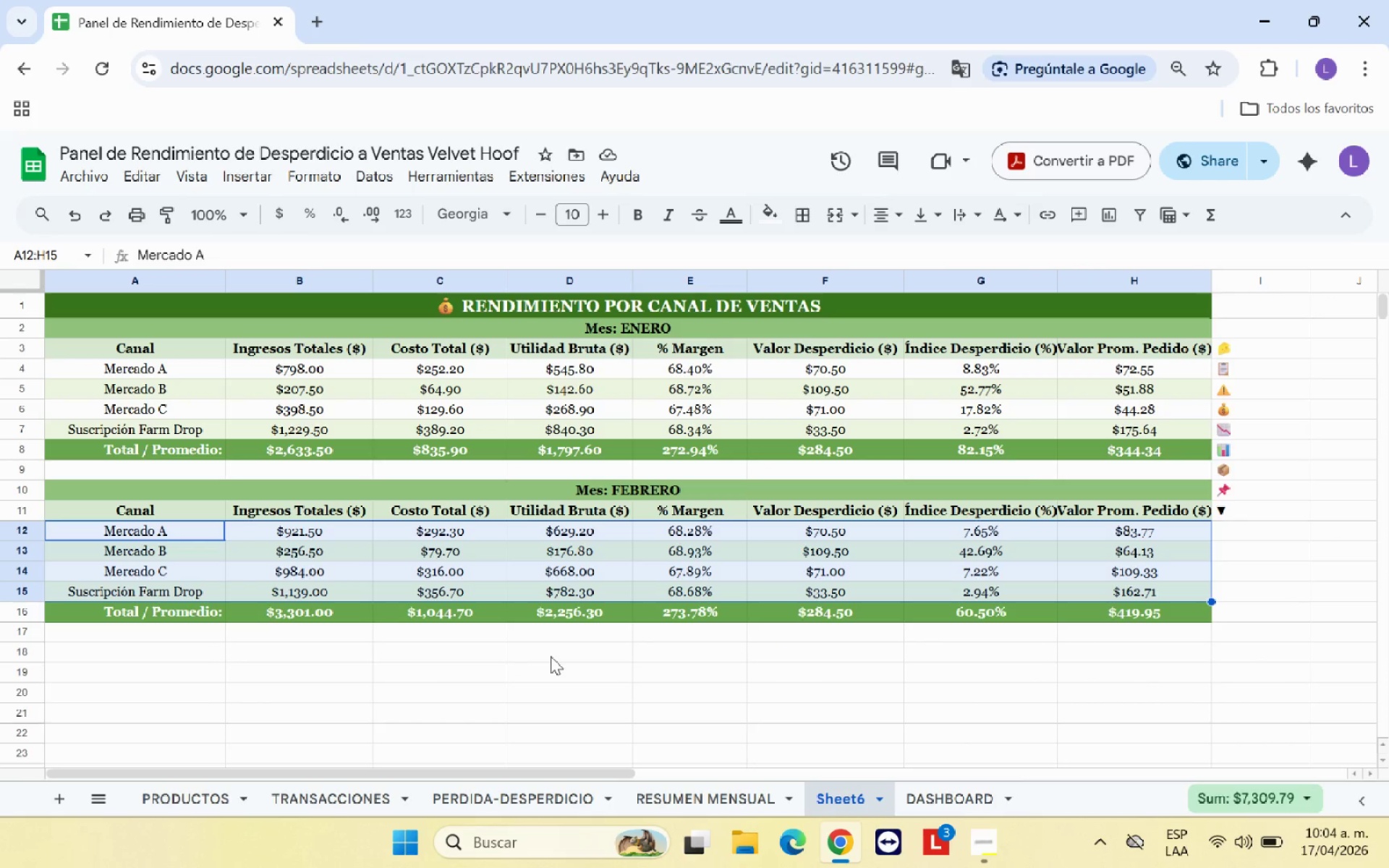 
left_click([551, 656])
 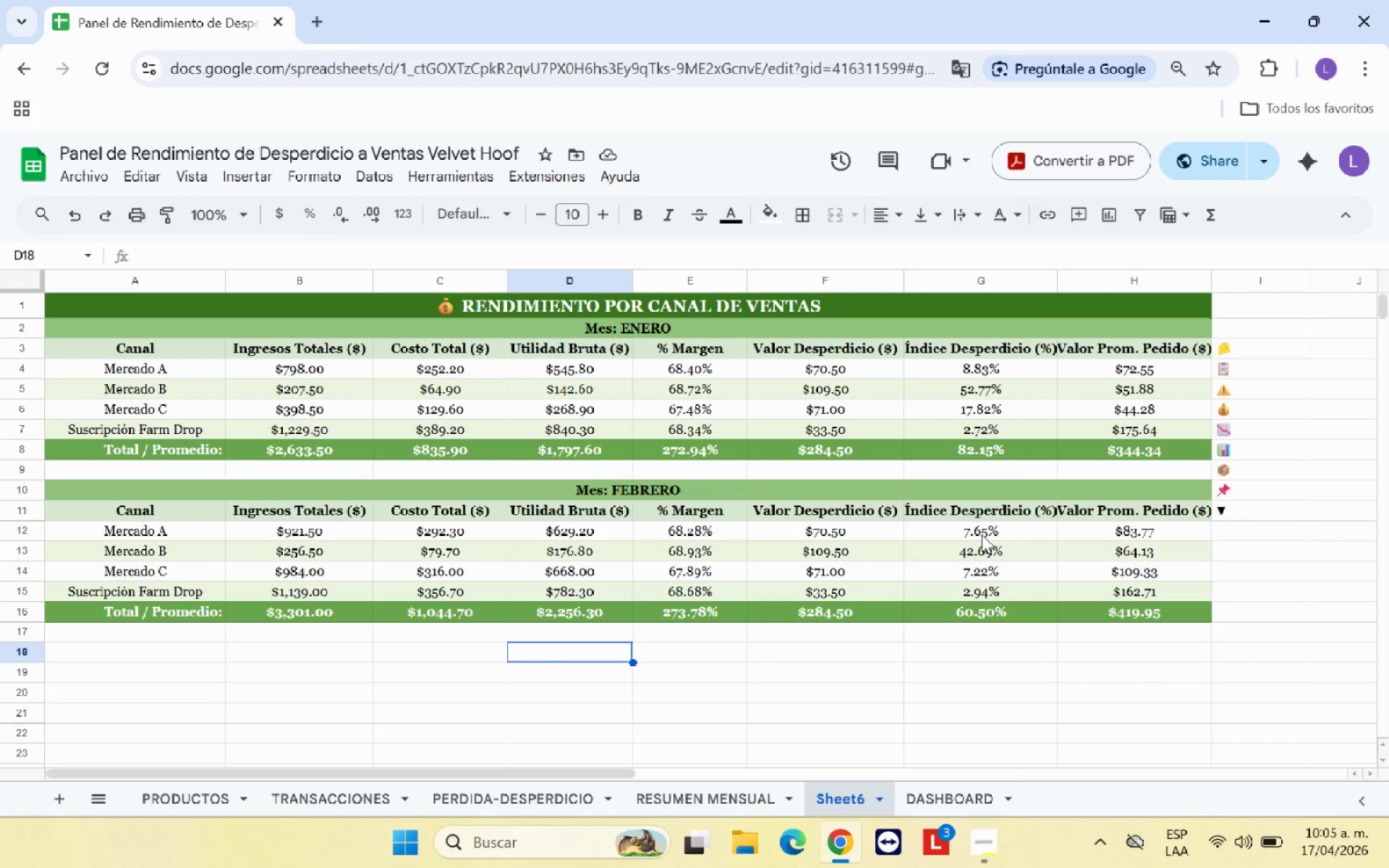 
left_click([982, 535])
 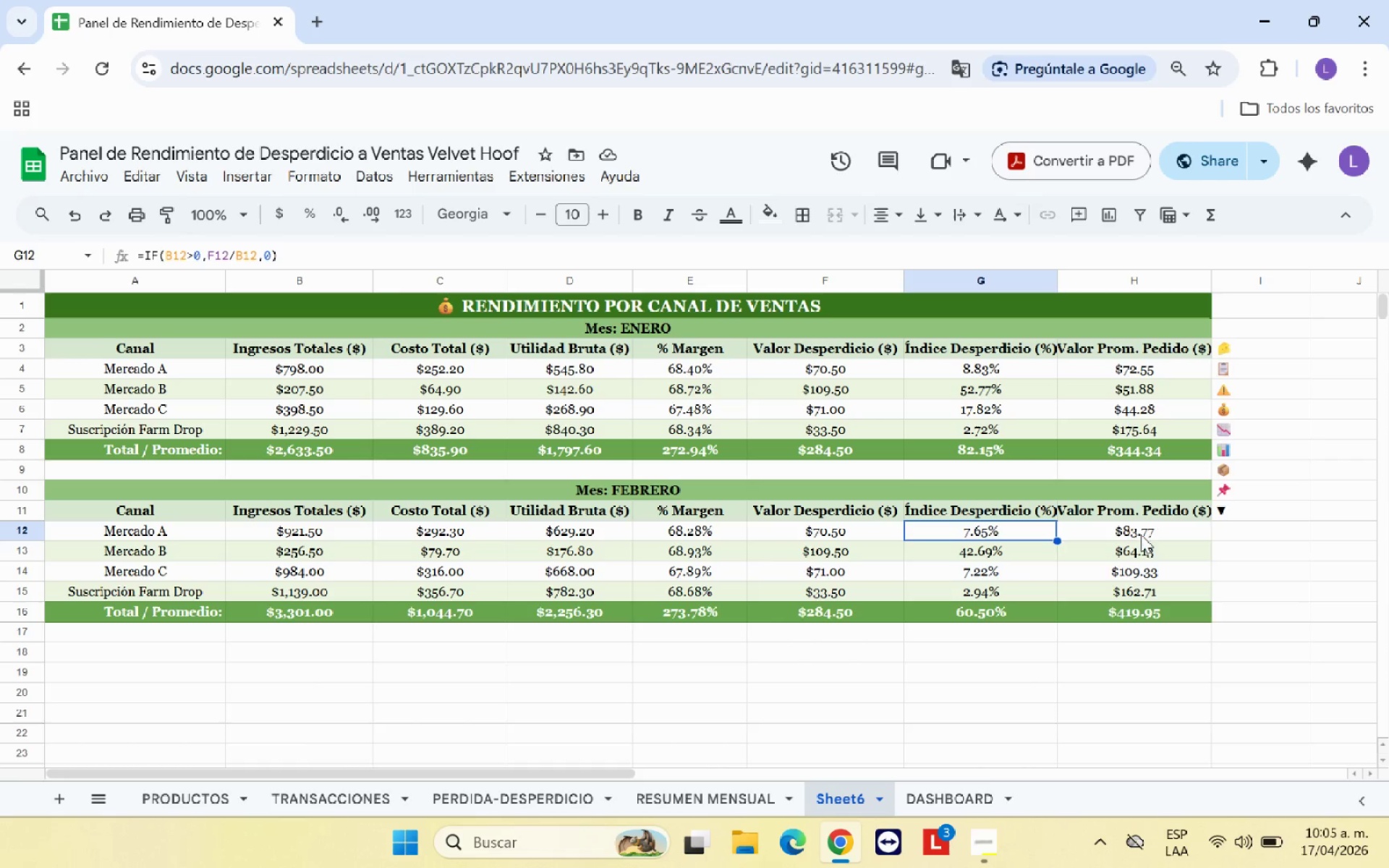 
left_click([1151, 537])
 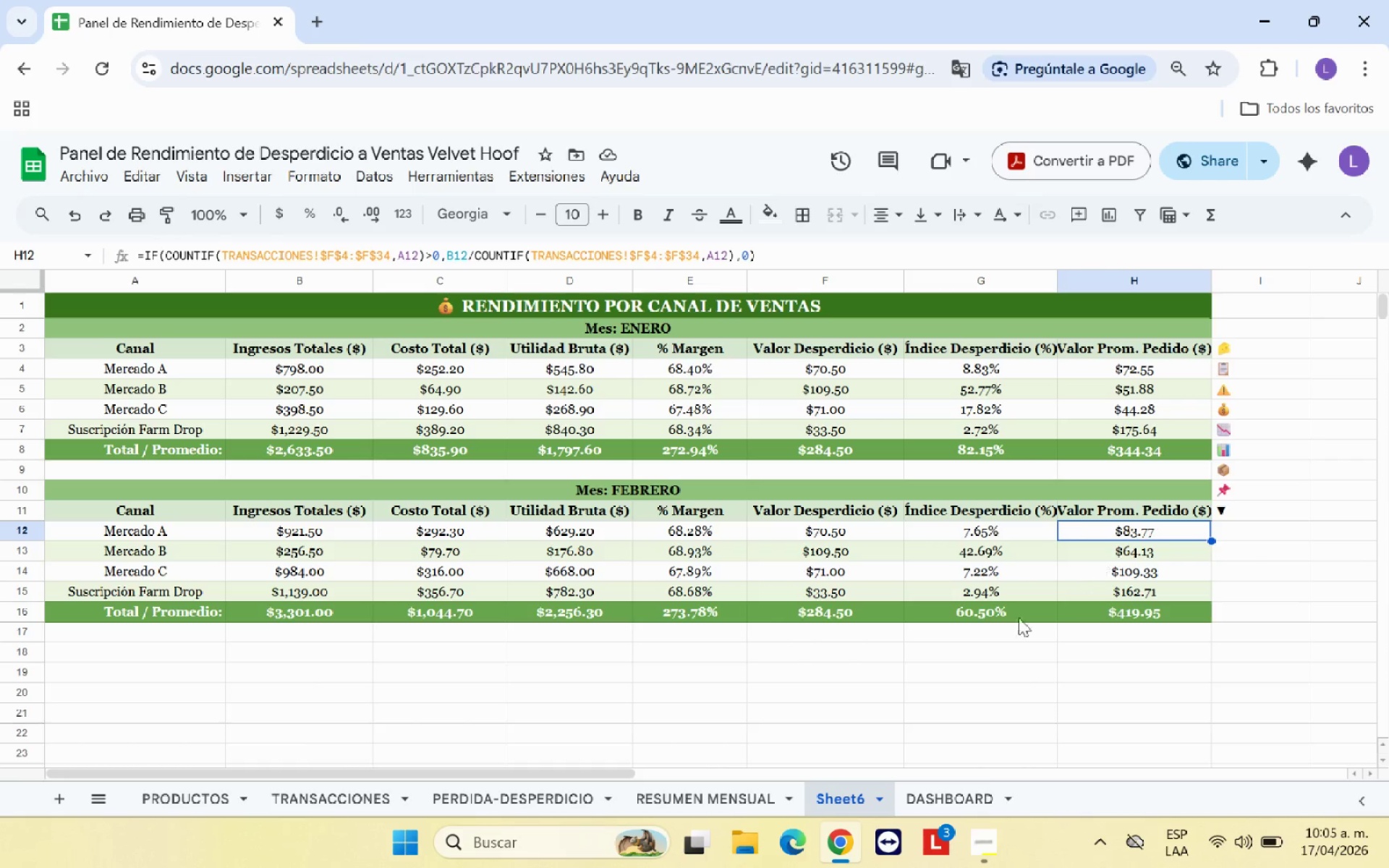 
left_click([852, 676])
 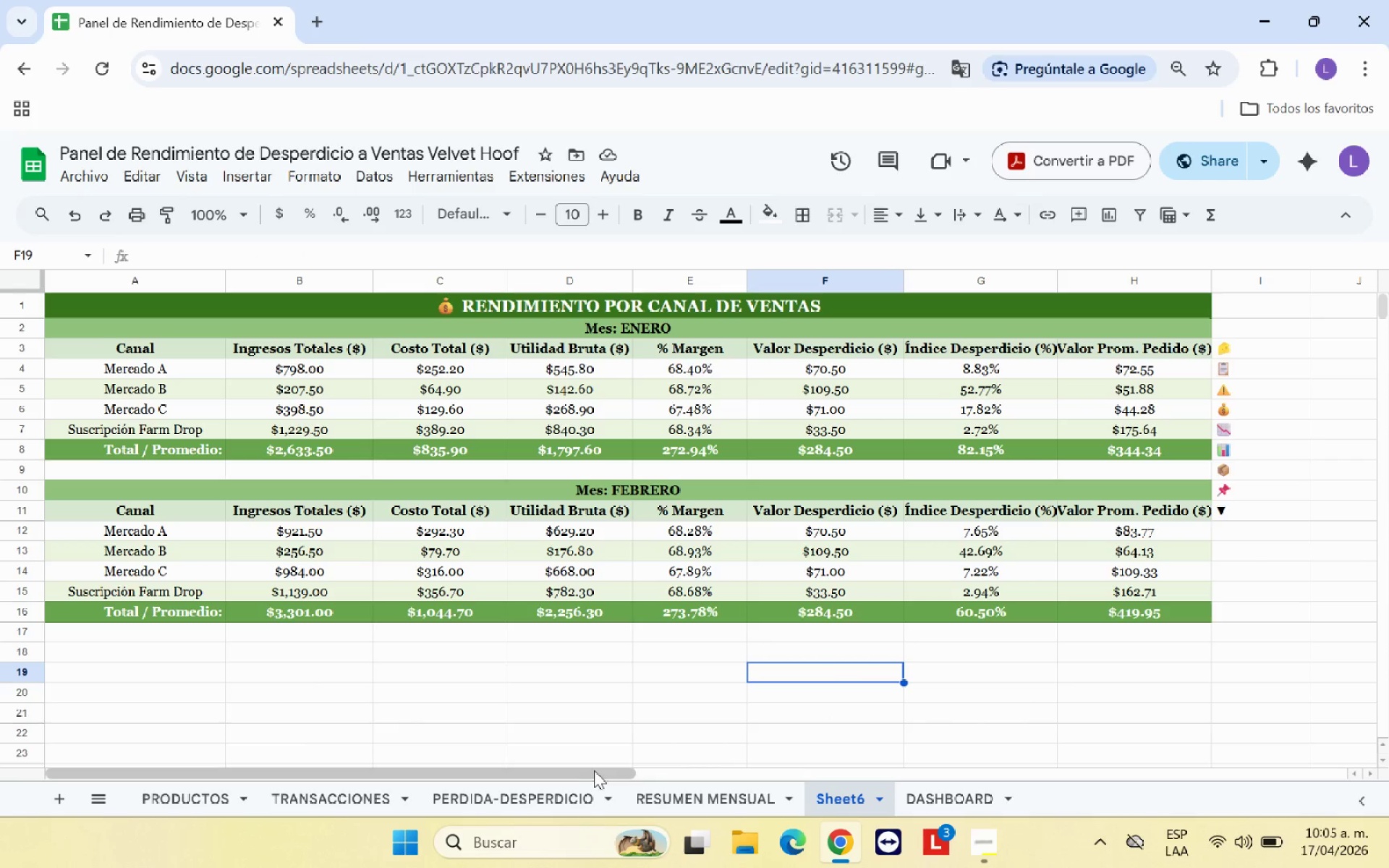 
left_click_drag(start_coordinate=[584, 771], to_coordinate=[531, 771])
 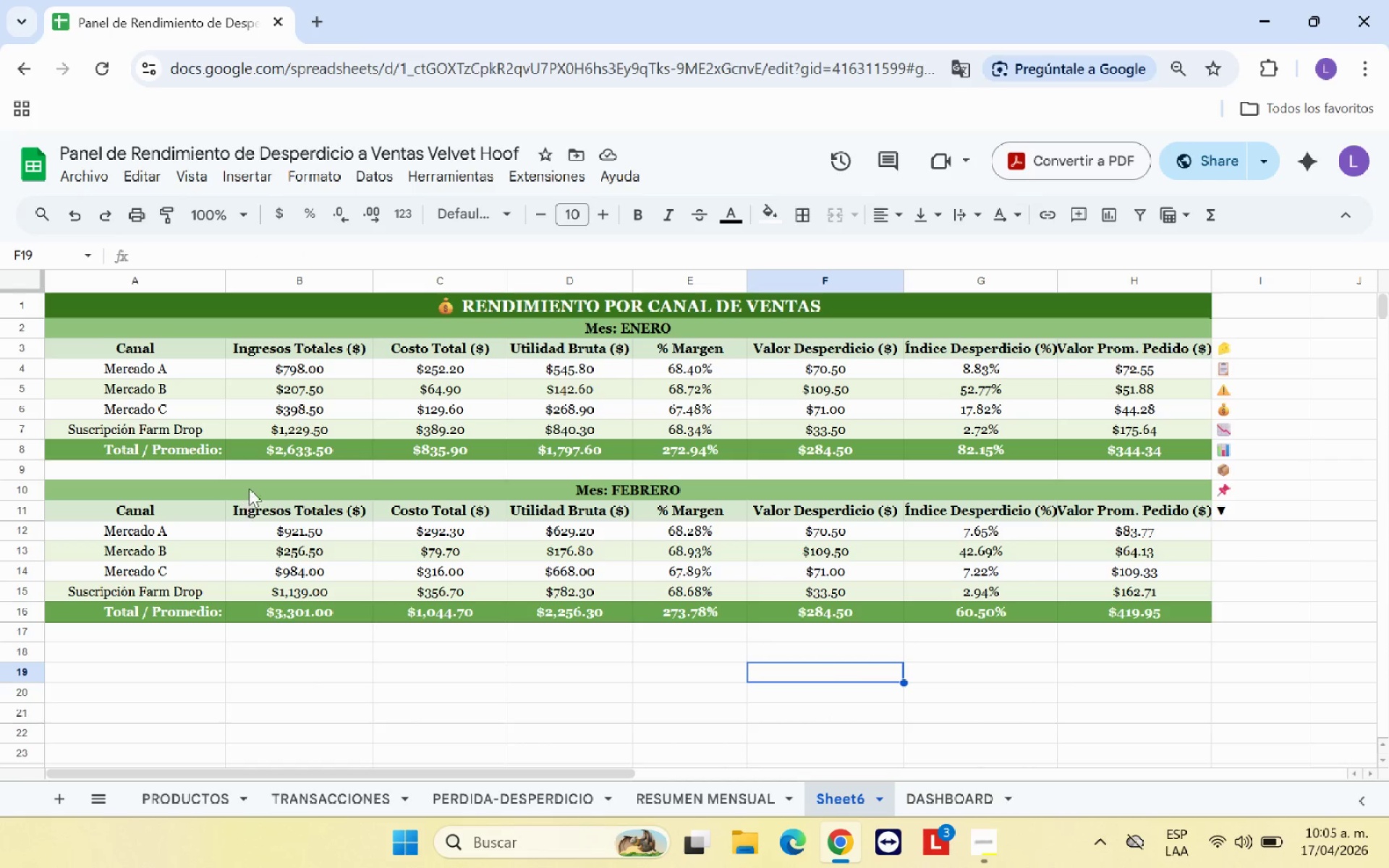 
left_click_drag(start_coordinate=[252, 485], to_coordinate=[271, 613])
 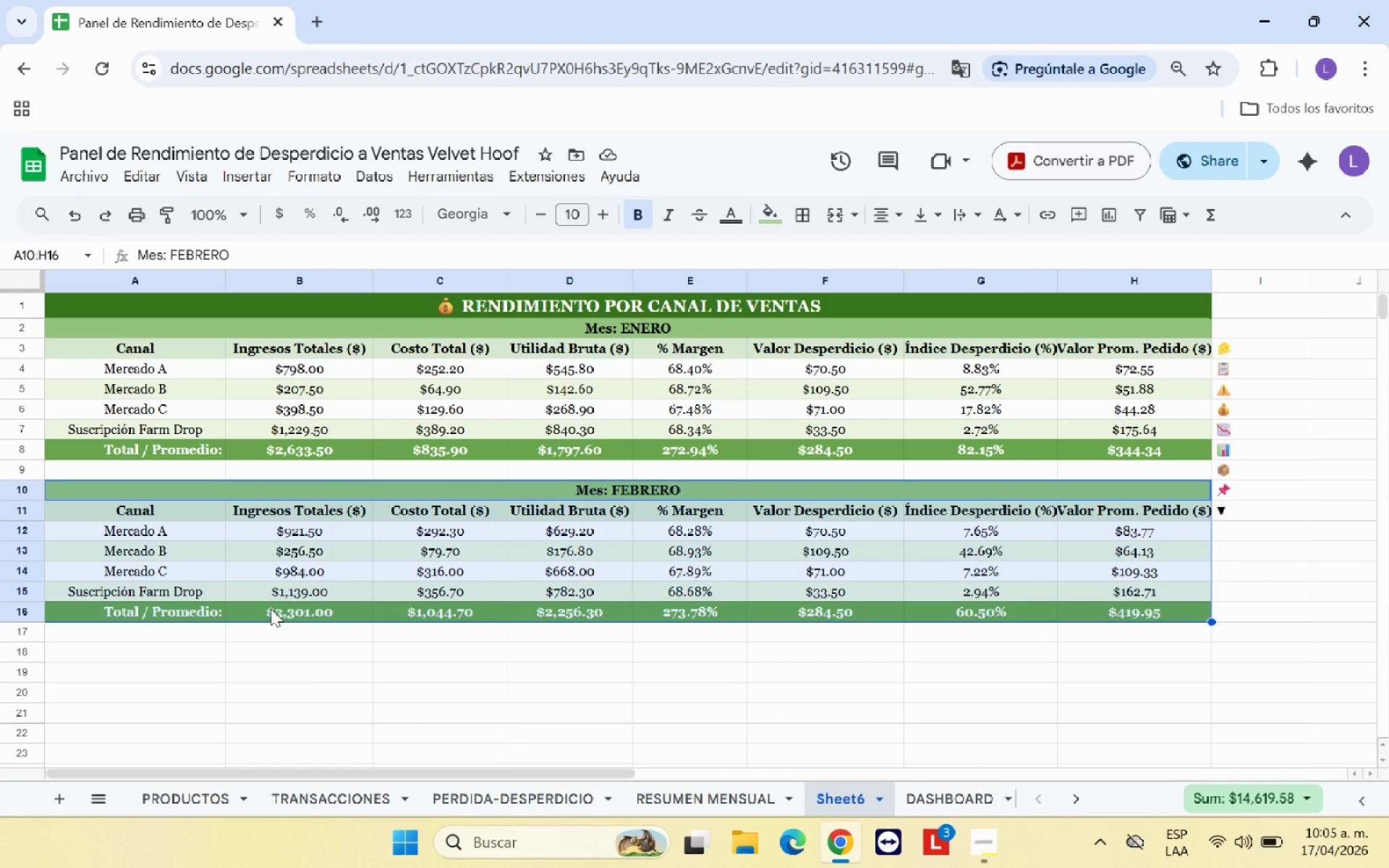 
key(Control+C)
 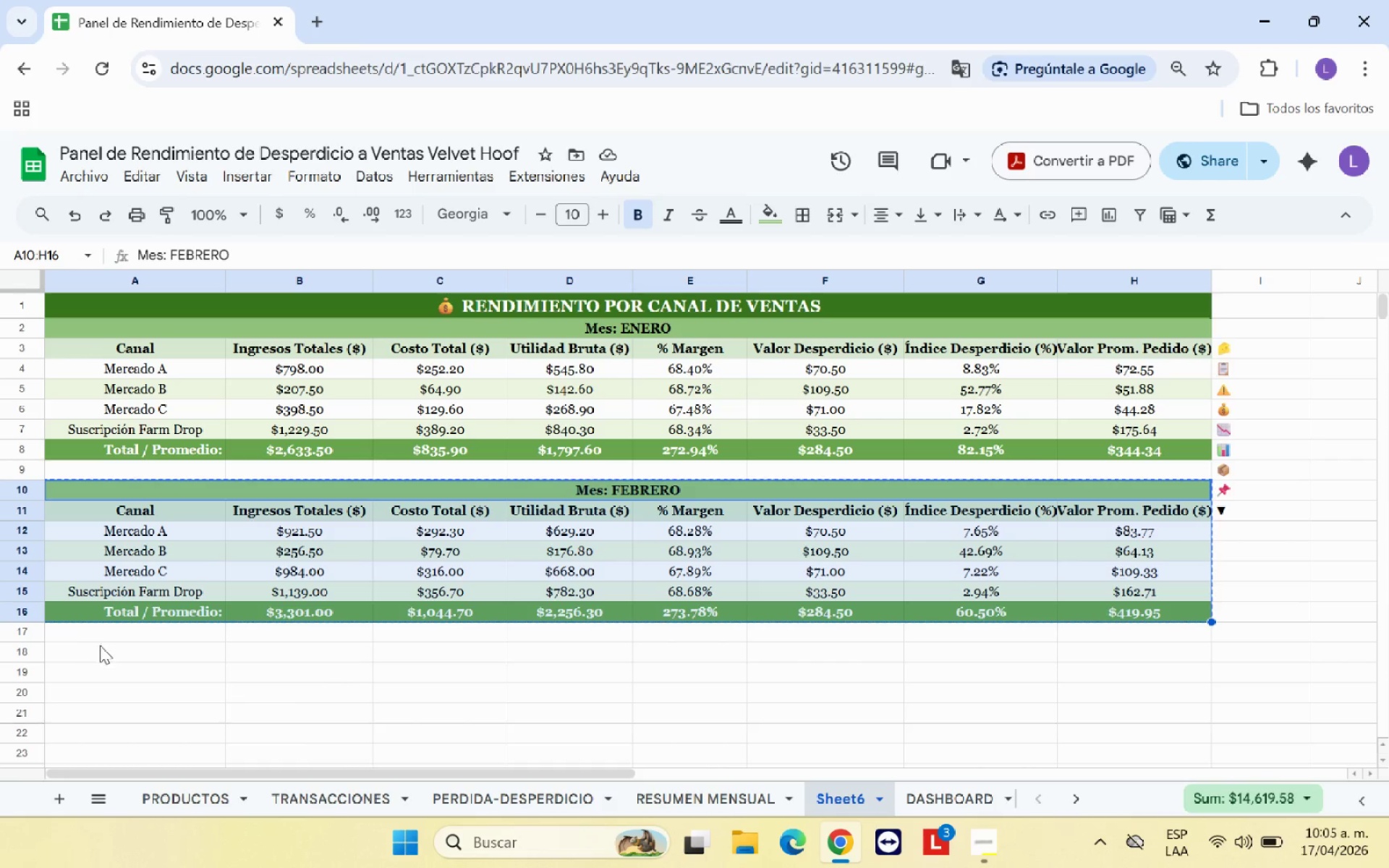 
left_click([103, 647])
 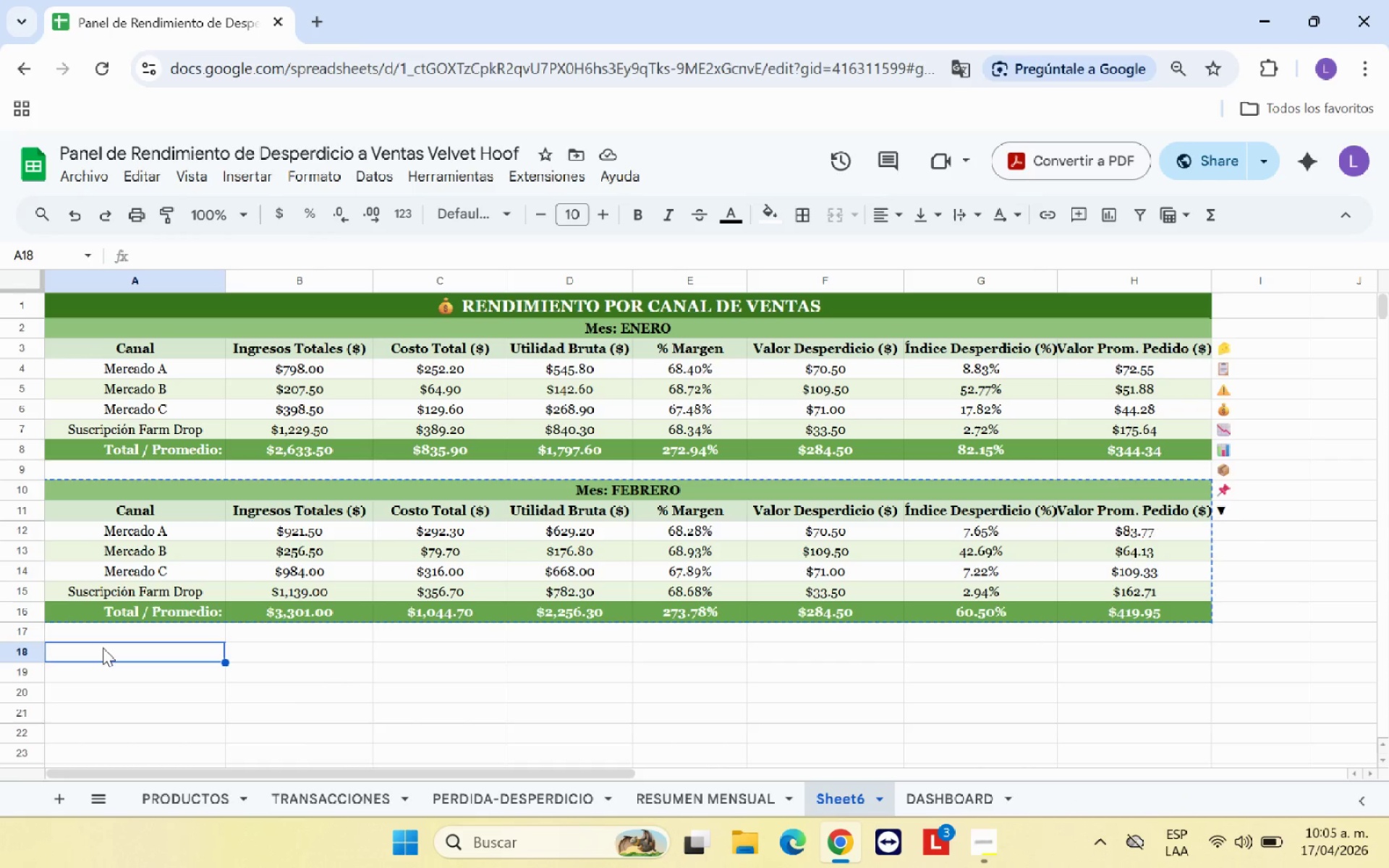 
key(Control+V)
 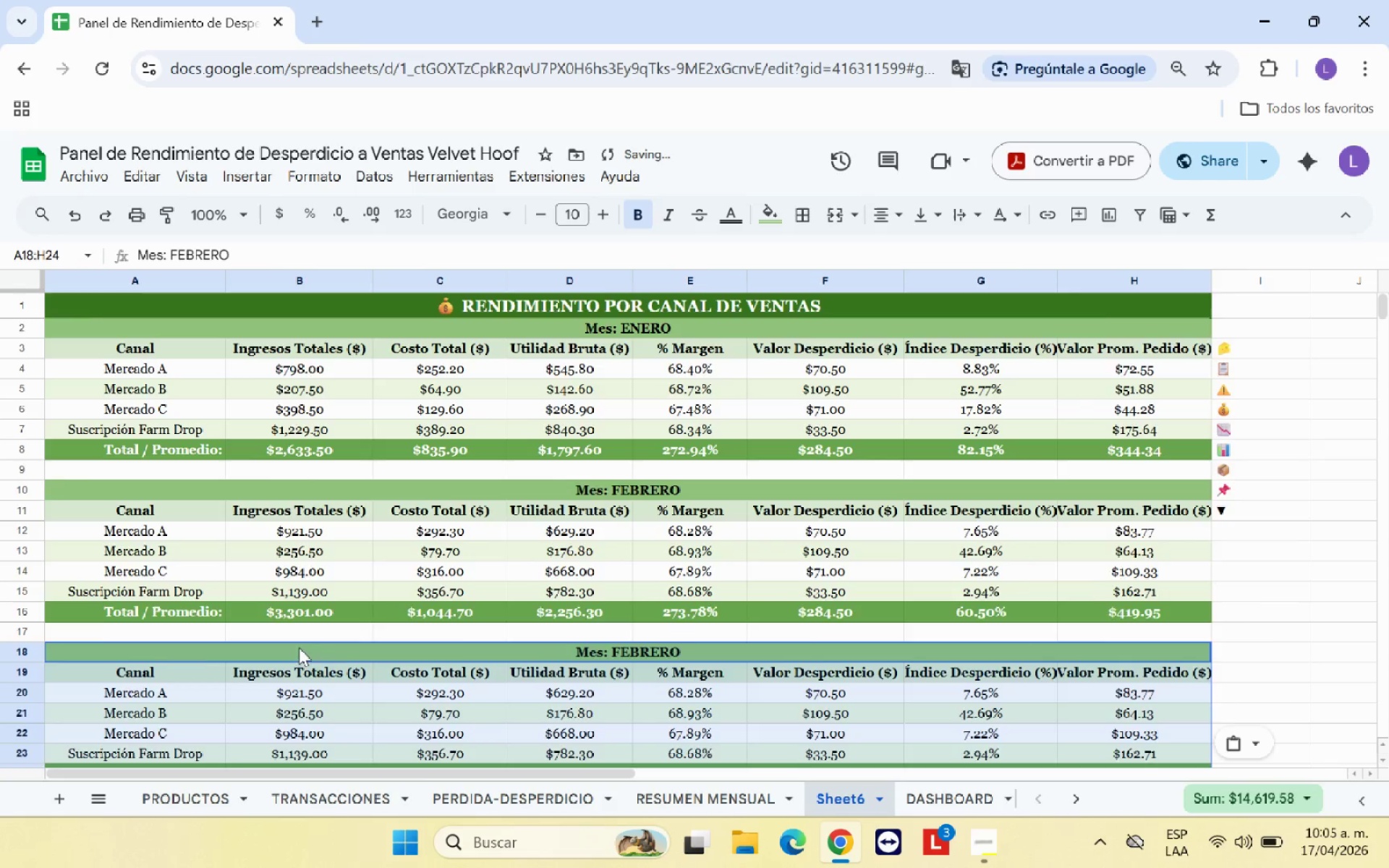 
scroll: coordinate [337, 647], scroll_direction: down, amount: 2.0
 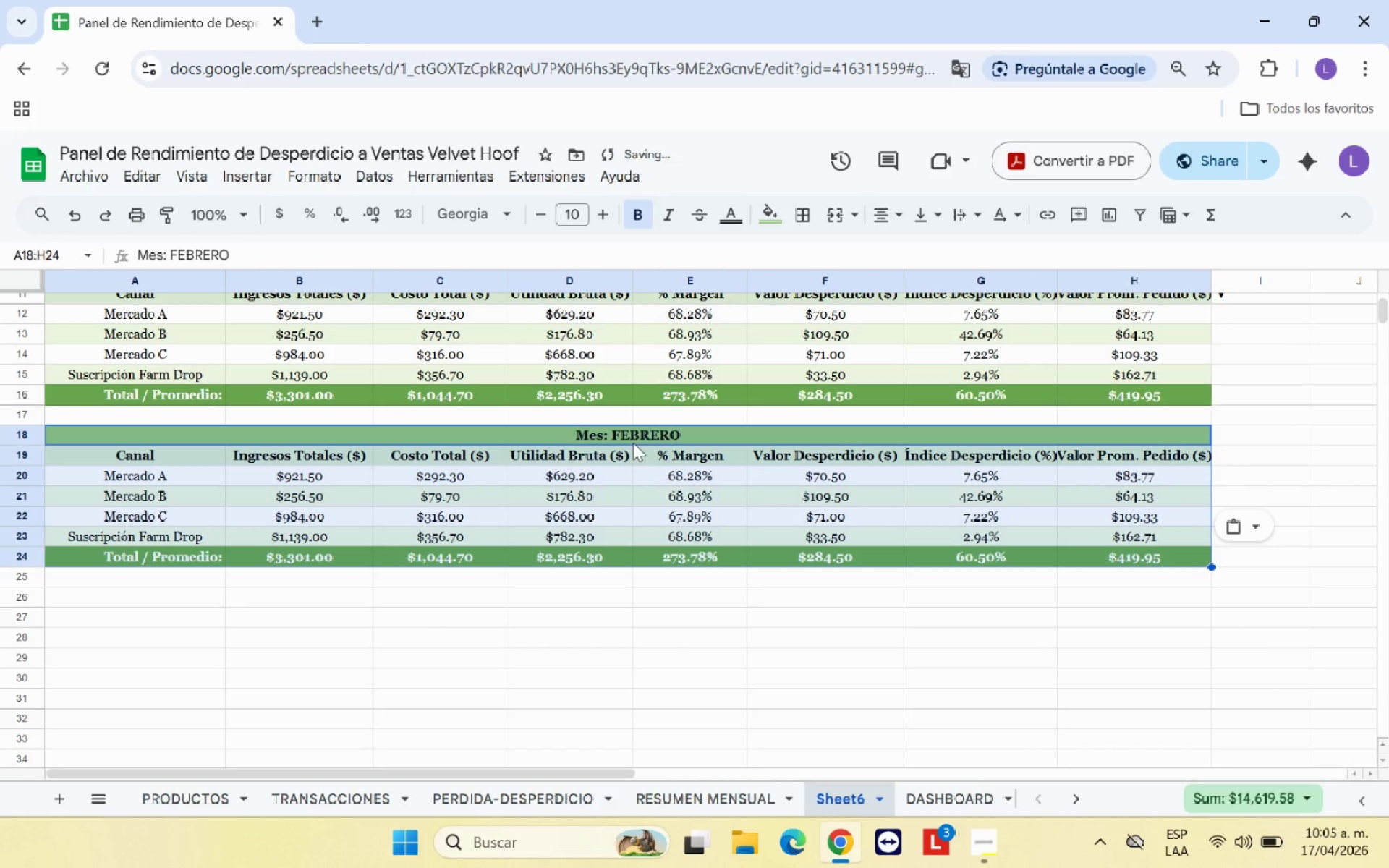 
left_click([647, 432])
 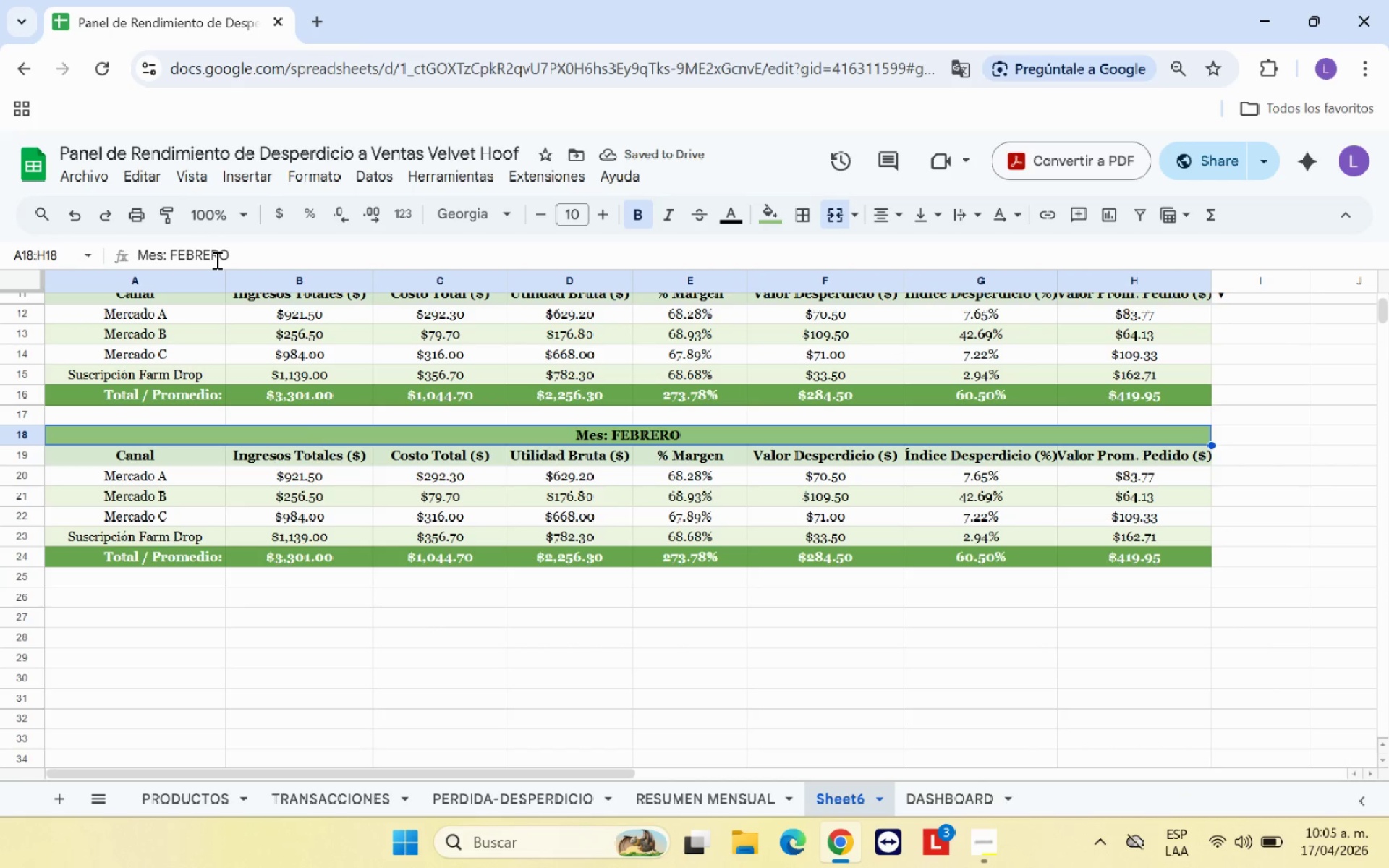 
left_click([217, 256])
 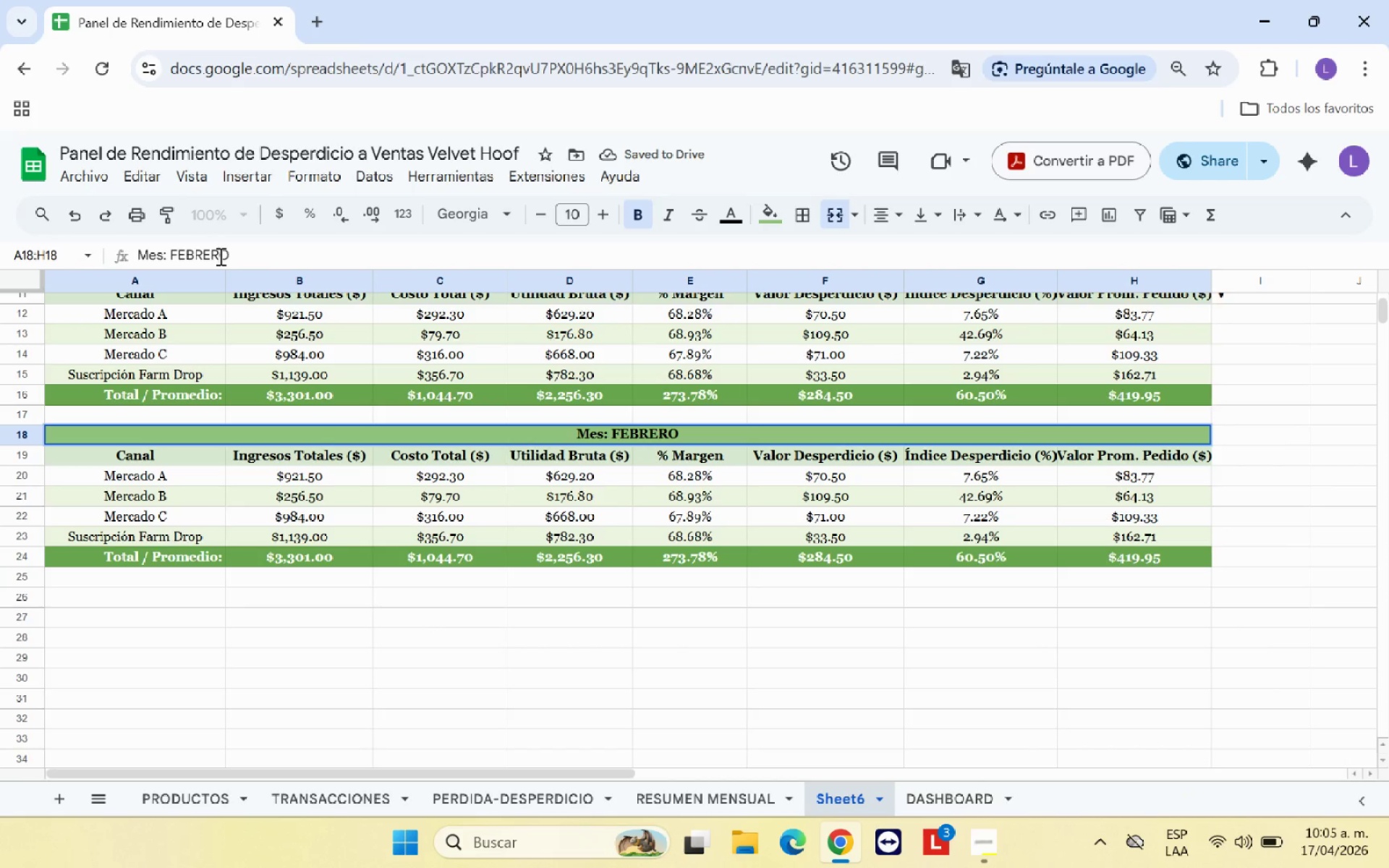 
key(Backspace)
key(Backspace)
key(Backspace)
key(Backspace)
key(Backspace)
key(Backspace)
type(MARZ)
 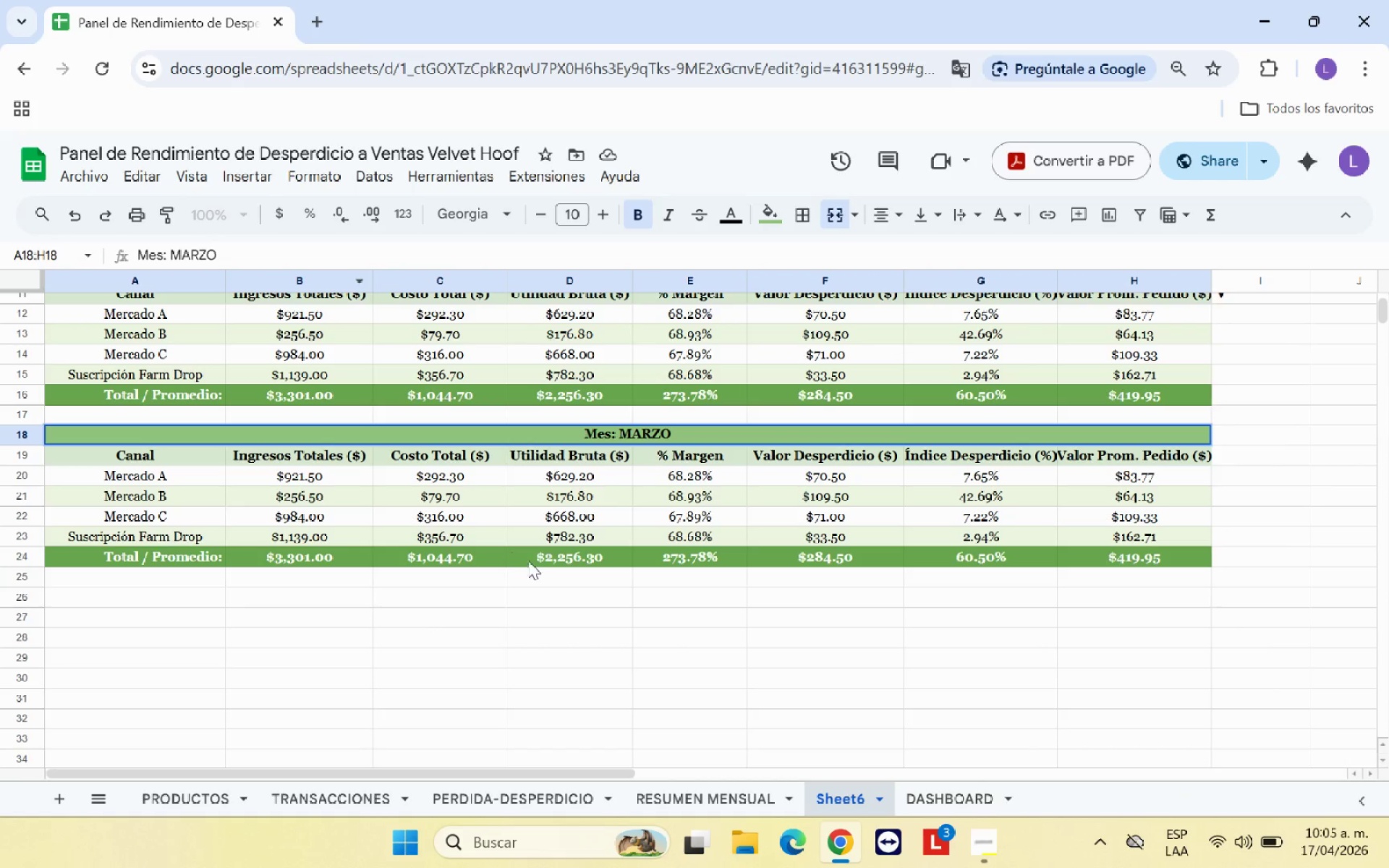 
left_click([558, 590])
 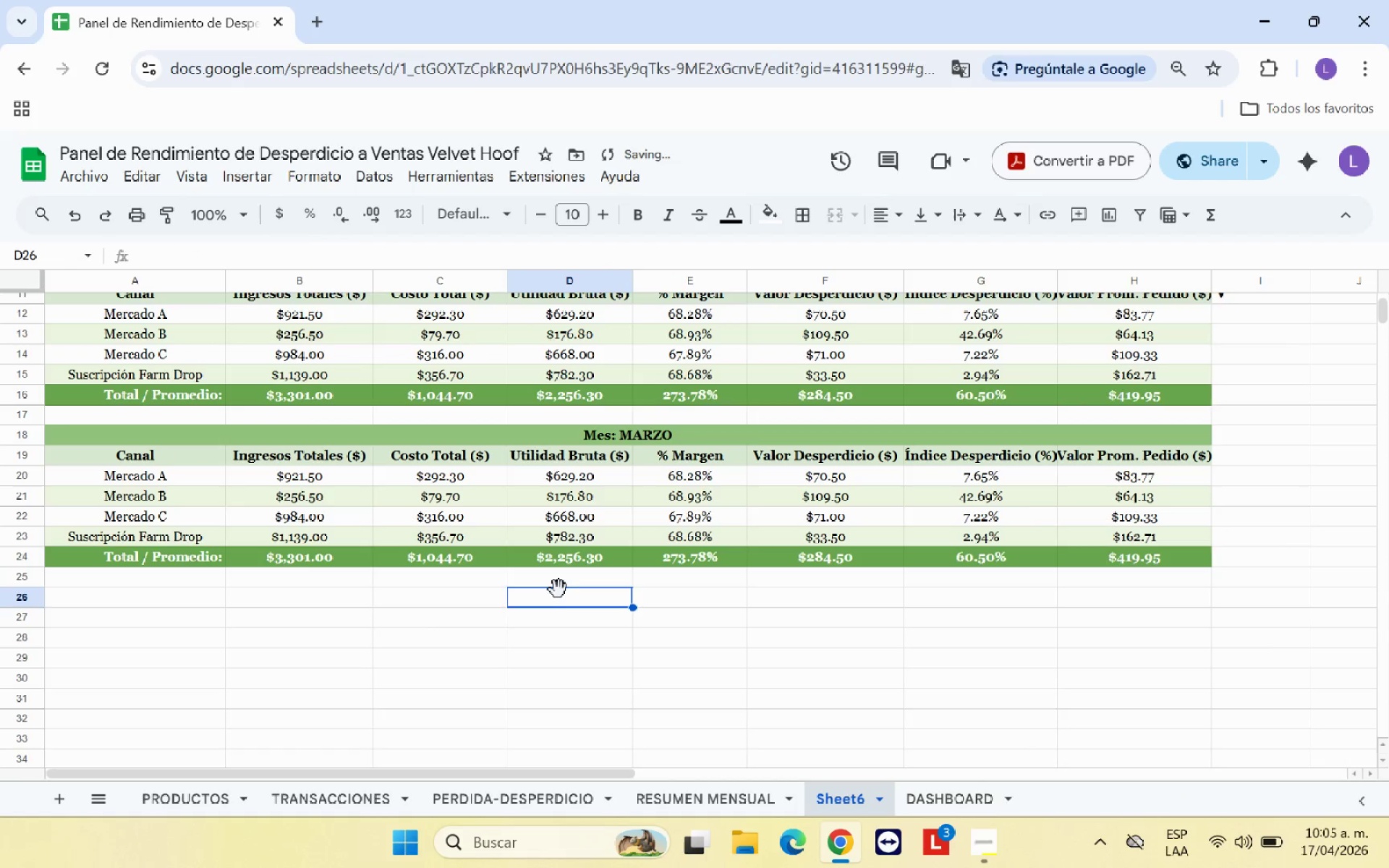 
scroll: coordinate [556, 592], scroll_direction: up, amount: 1.0
 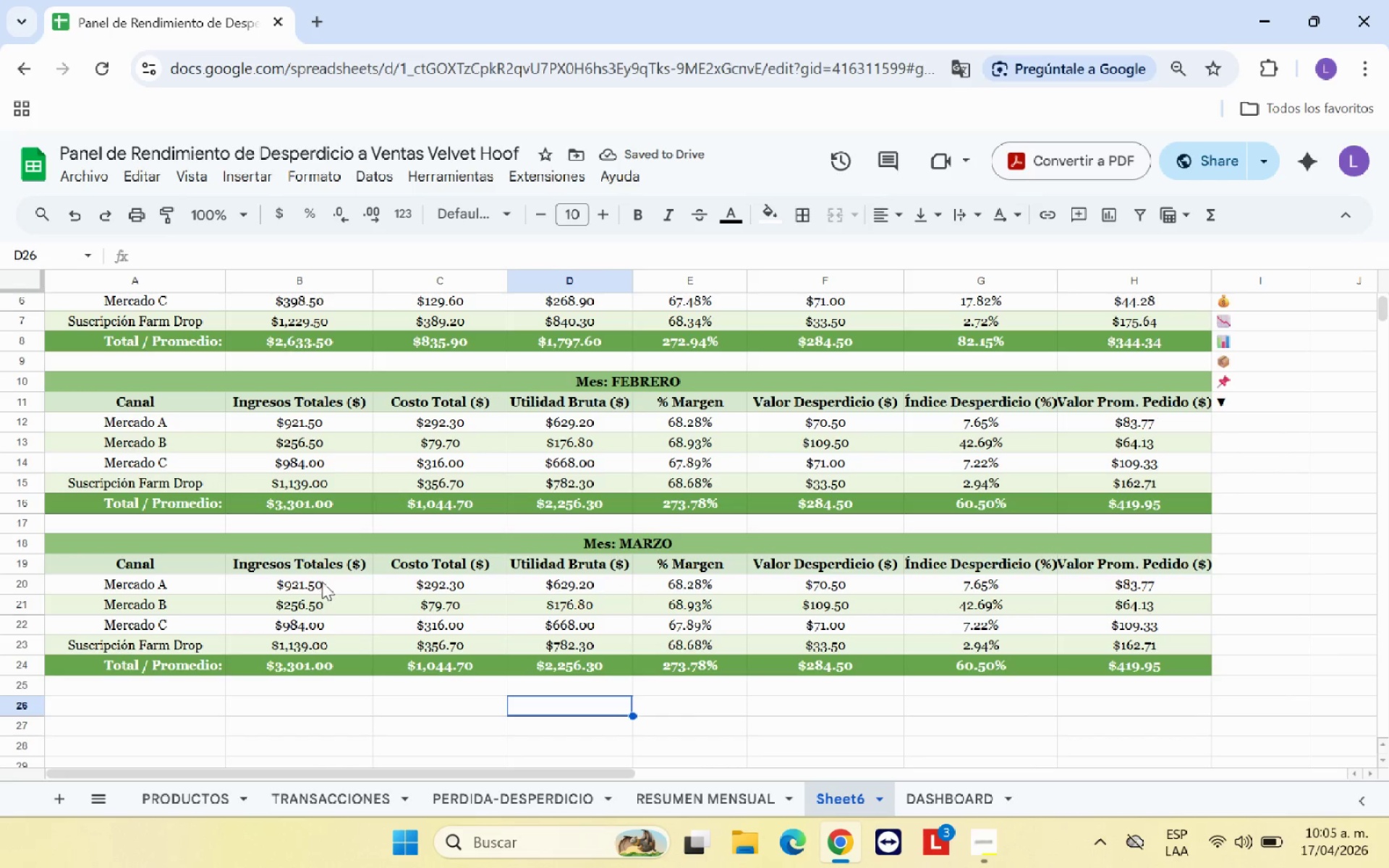 
left_click([324, 583])
 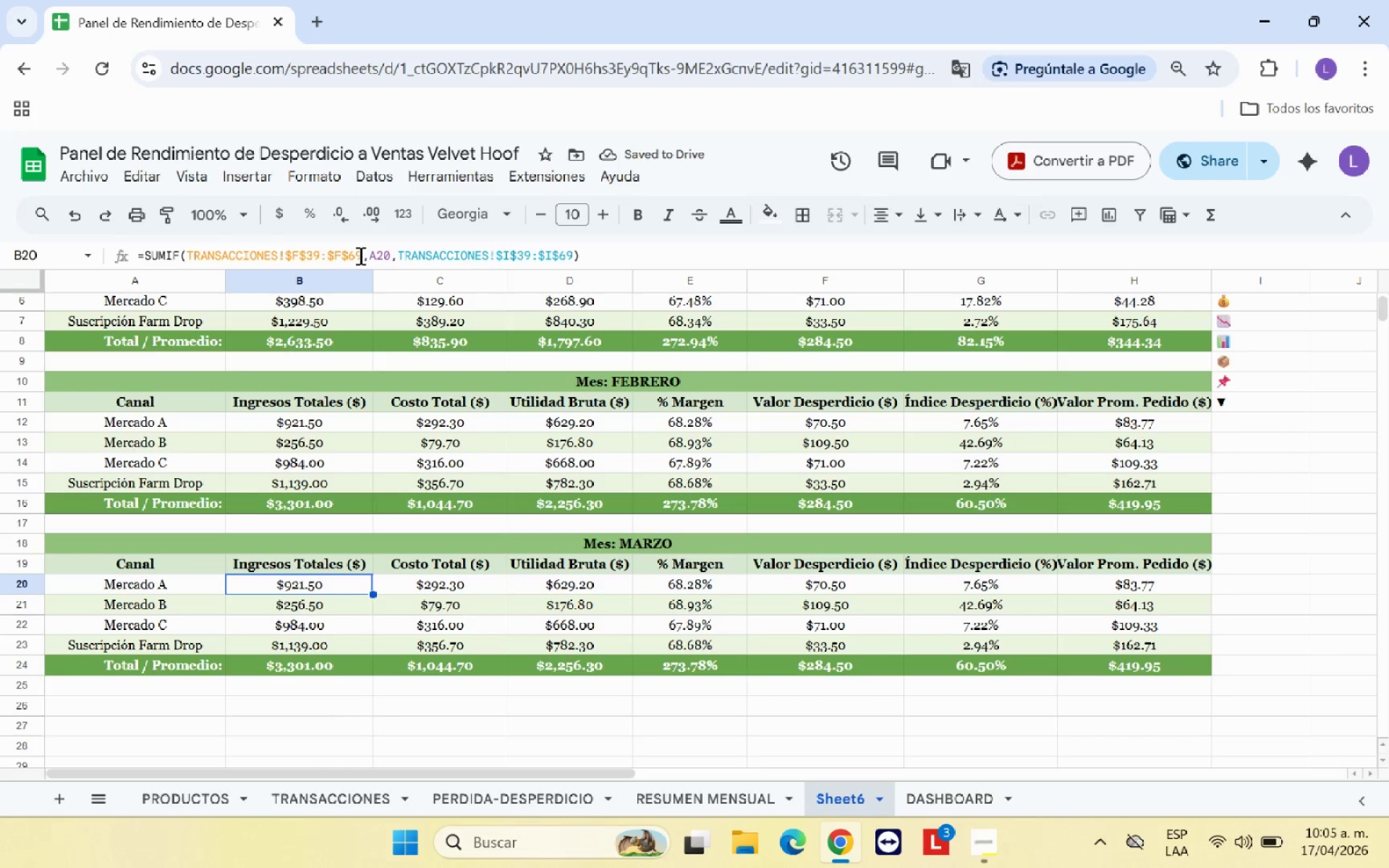 
left_click_drag(start_coordinate=[359, 255], to_coordinate=[190, 262])
 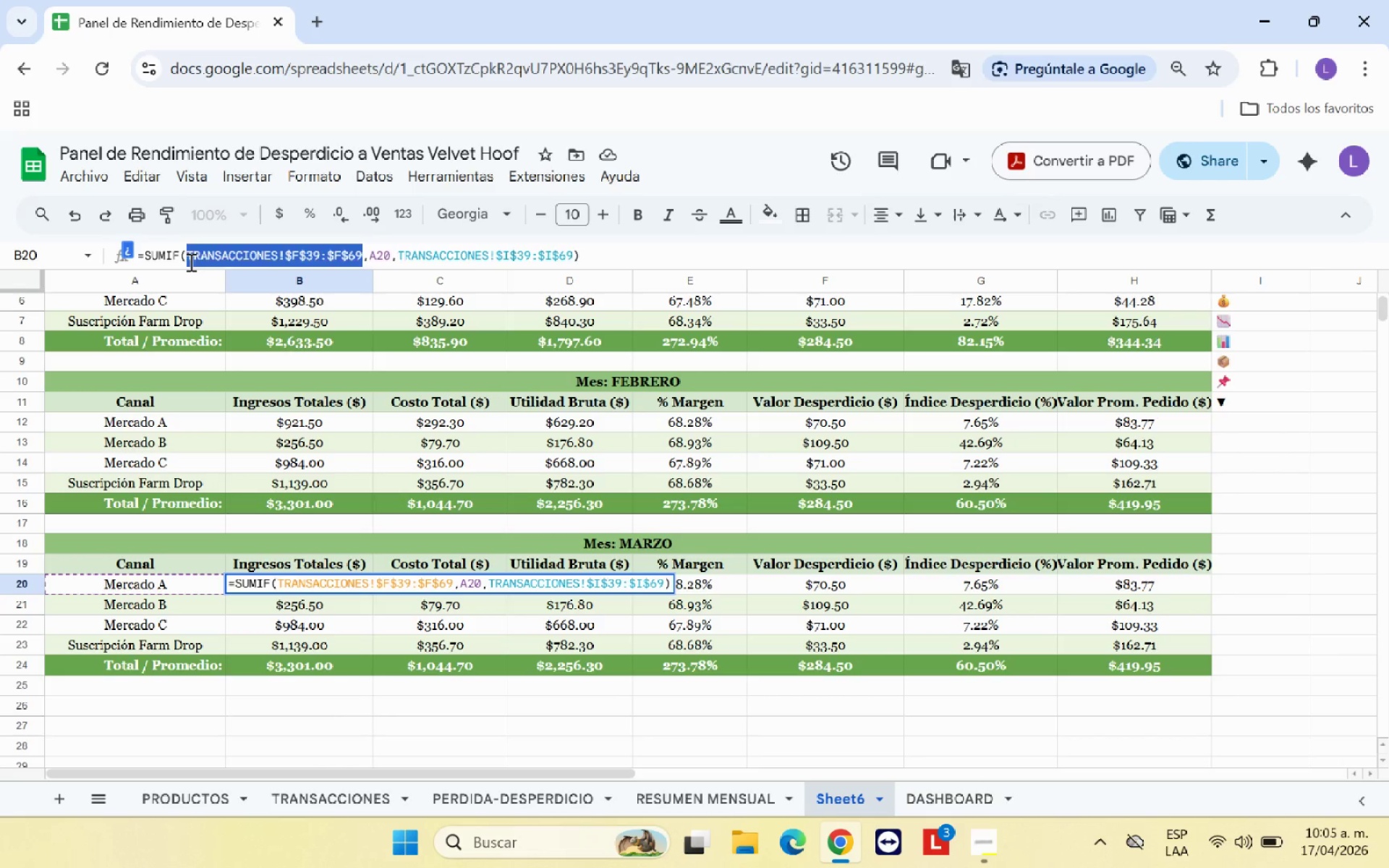 
key(Backspace)
 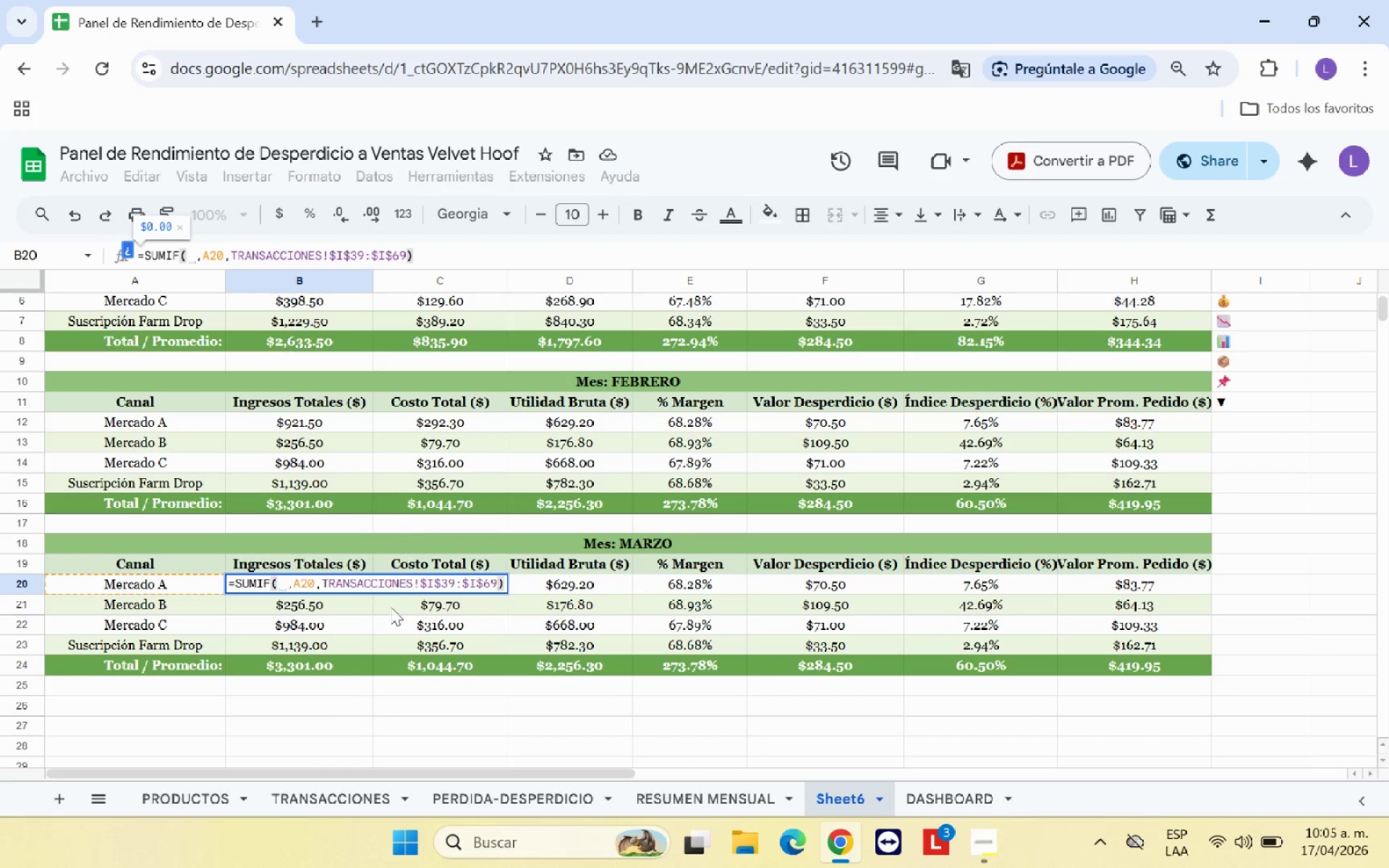 
mouse_move([327, 801])
 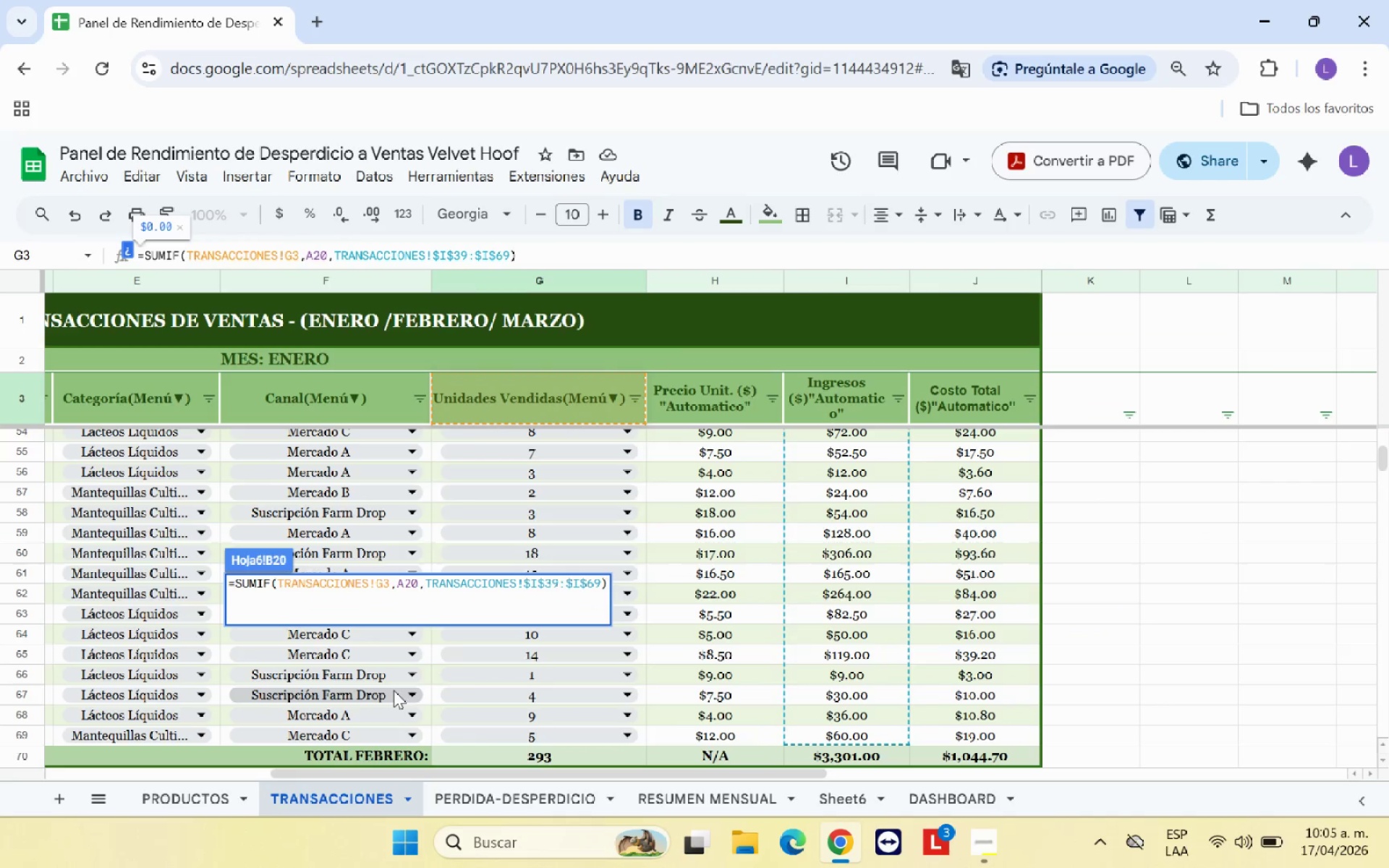 
hold_key(key=Backspace, duration=0.73)
 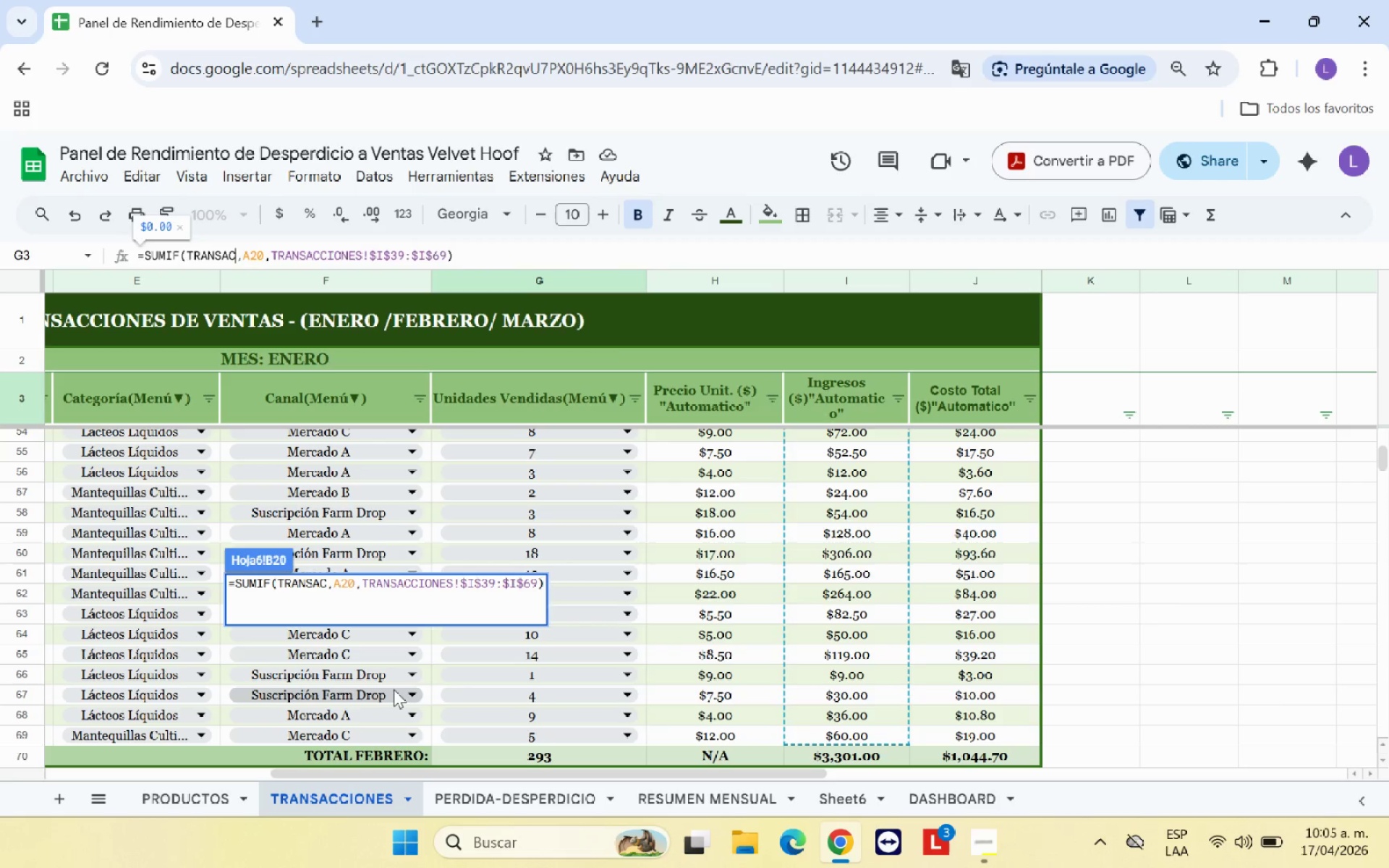 
key(Backspace)
 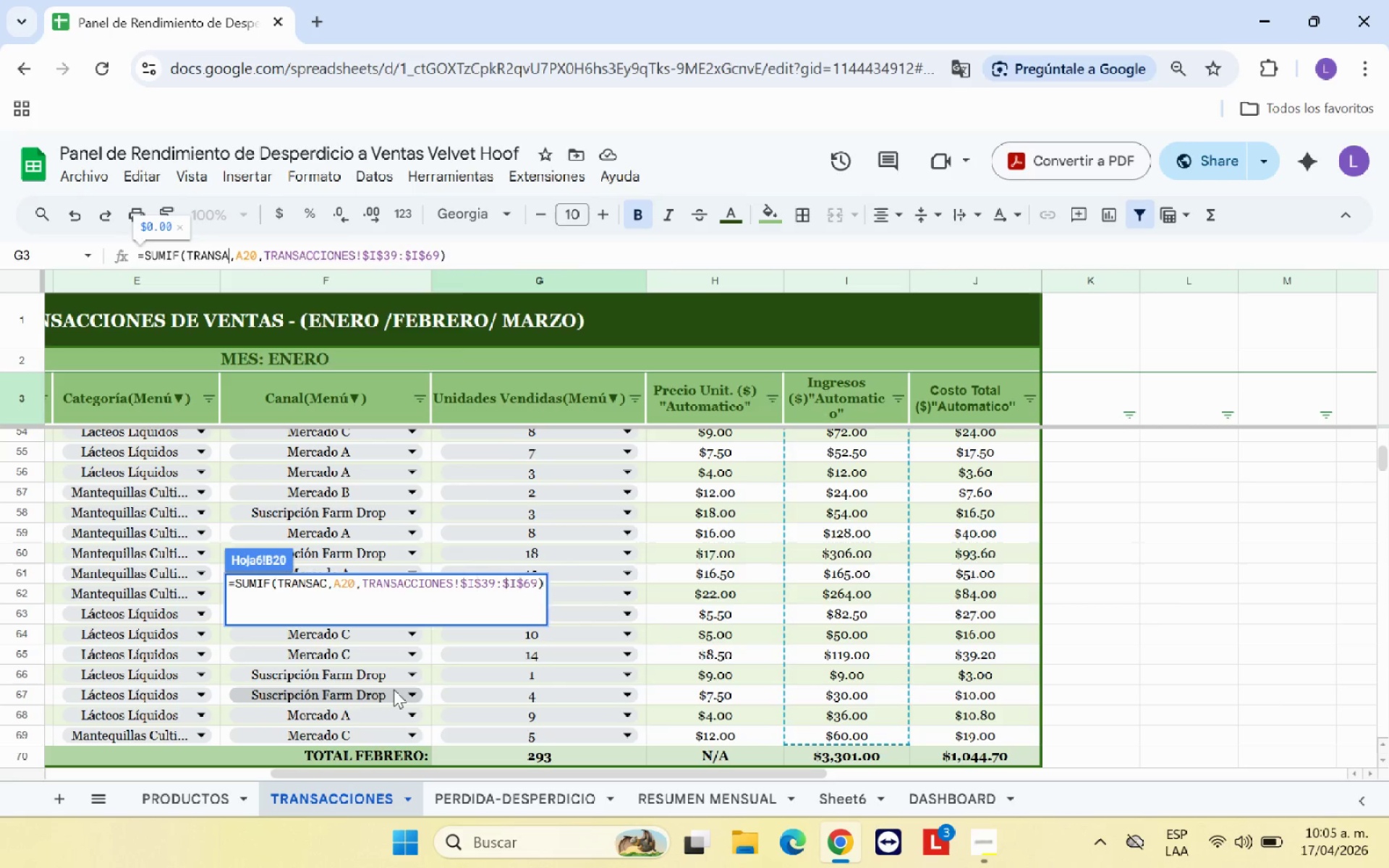 
key(Backspace)
 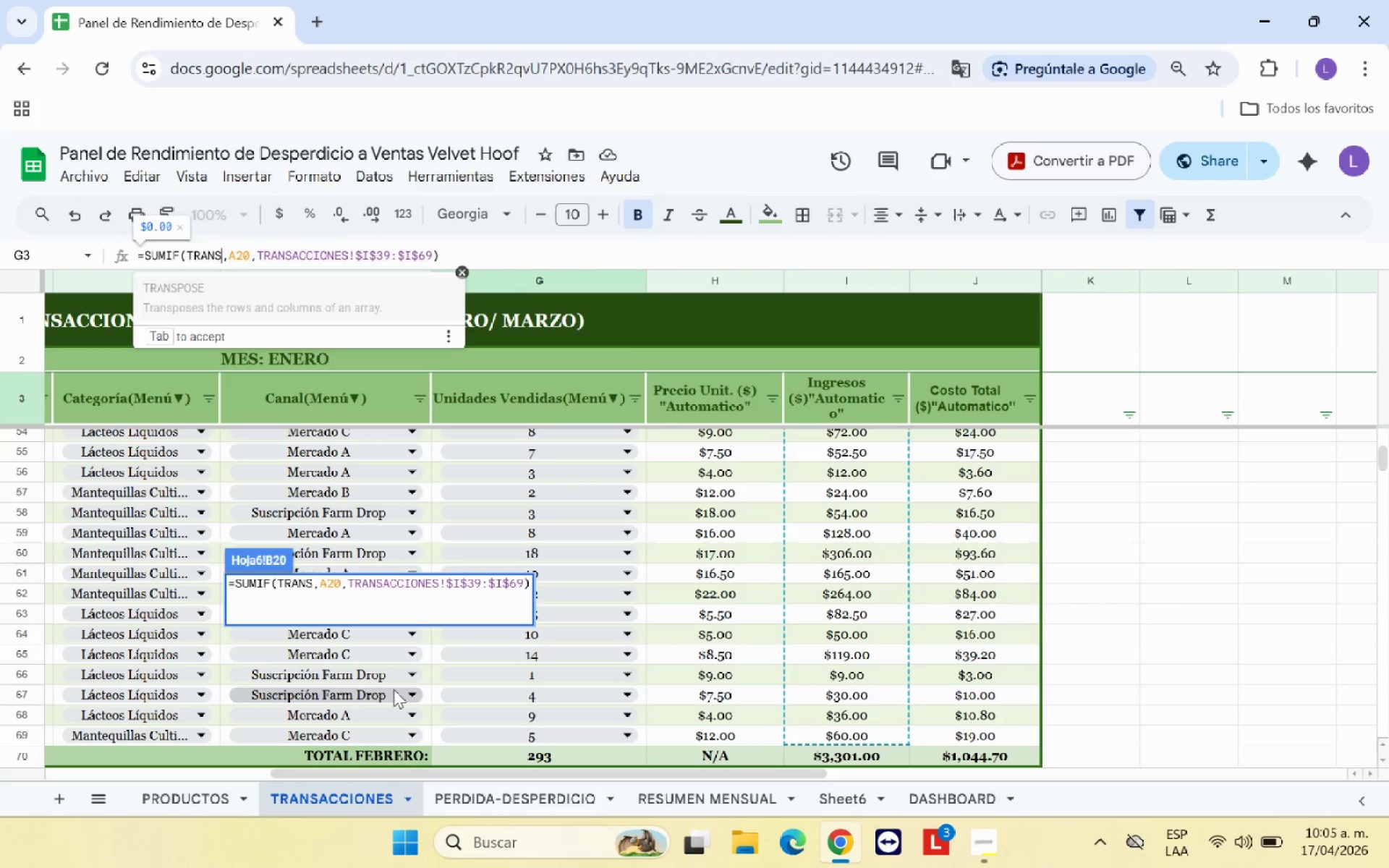 
key(Backspace)
 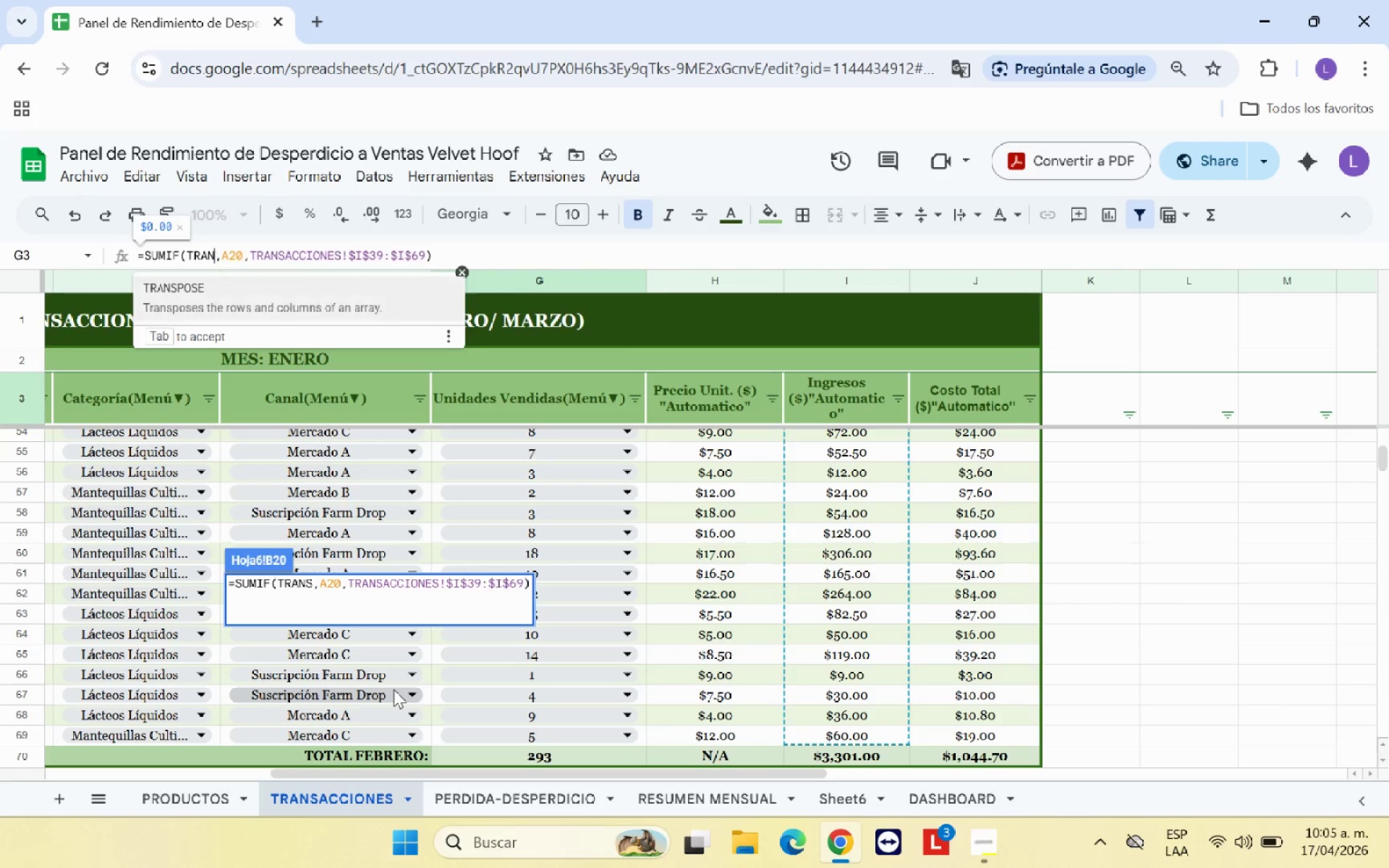 
key(Backspace)
 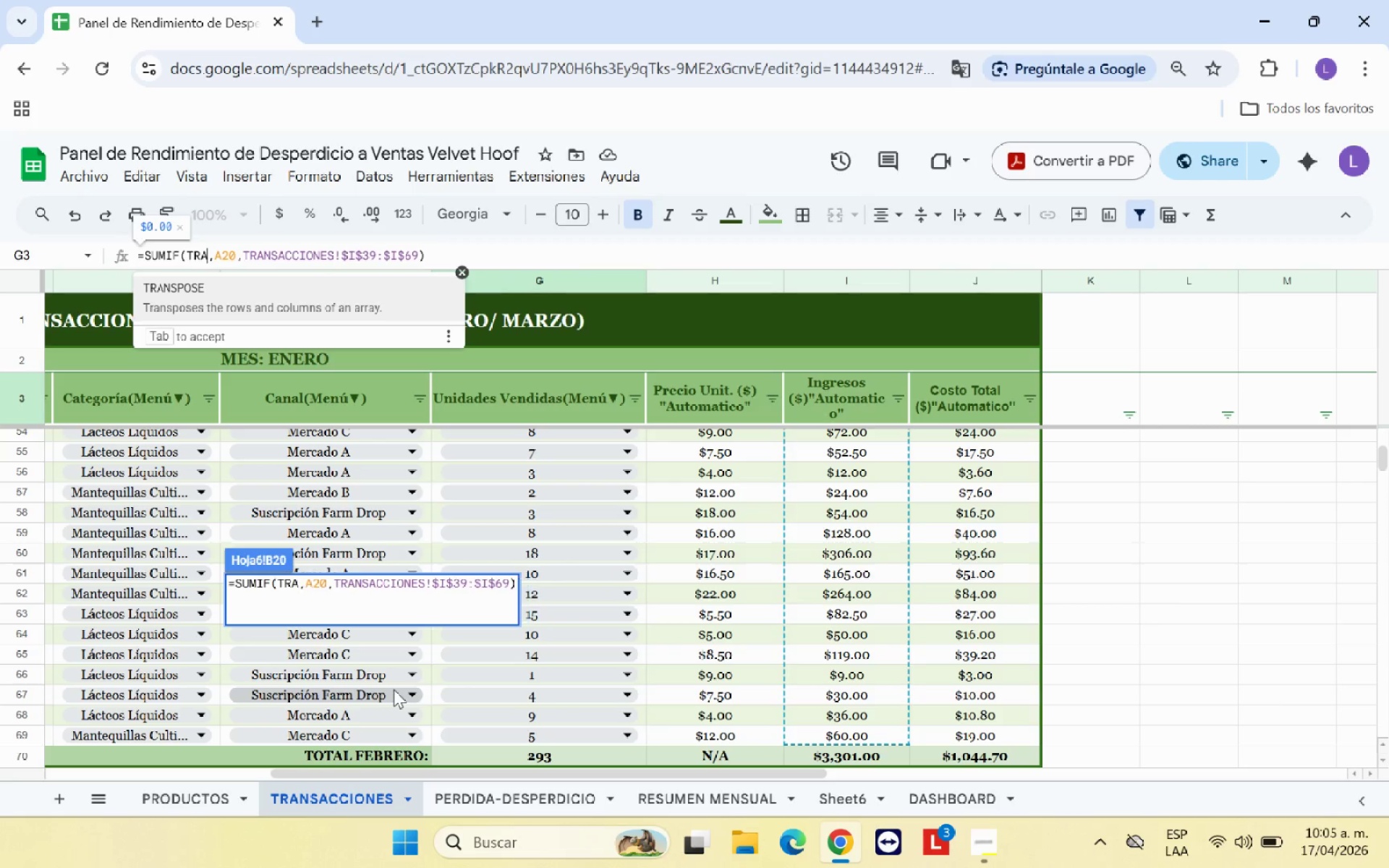 
key(Backspace)
 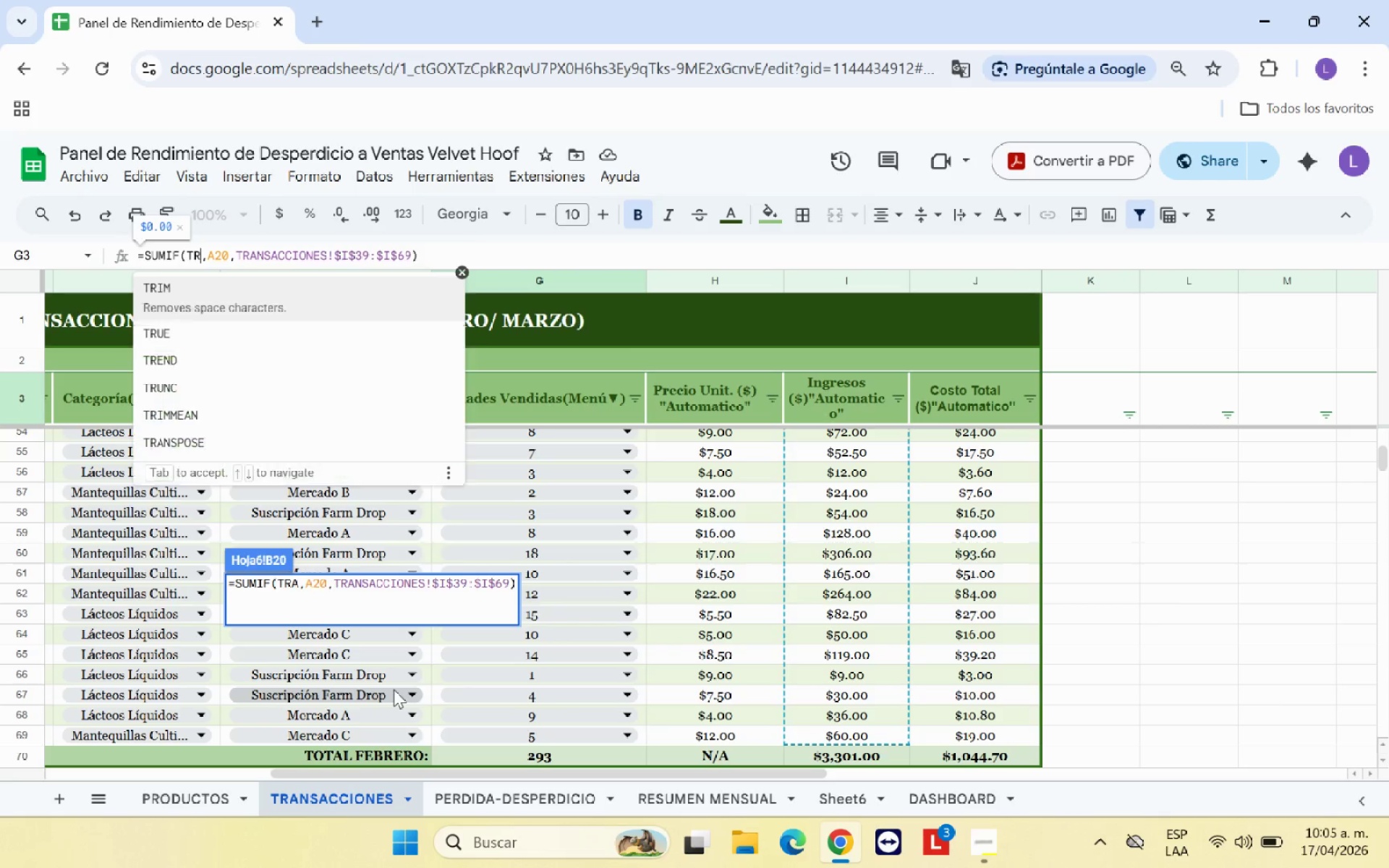 
key(Backspace)
 